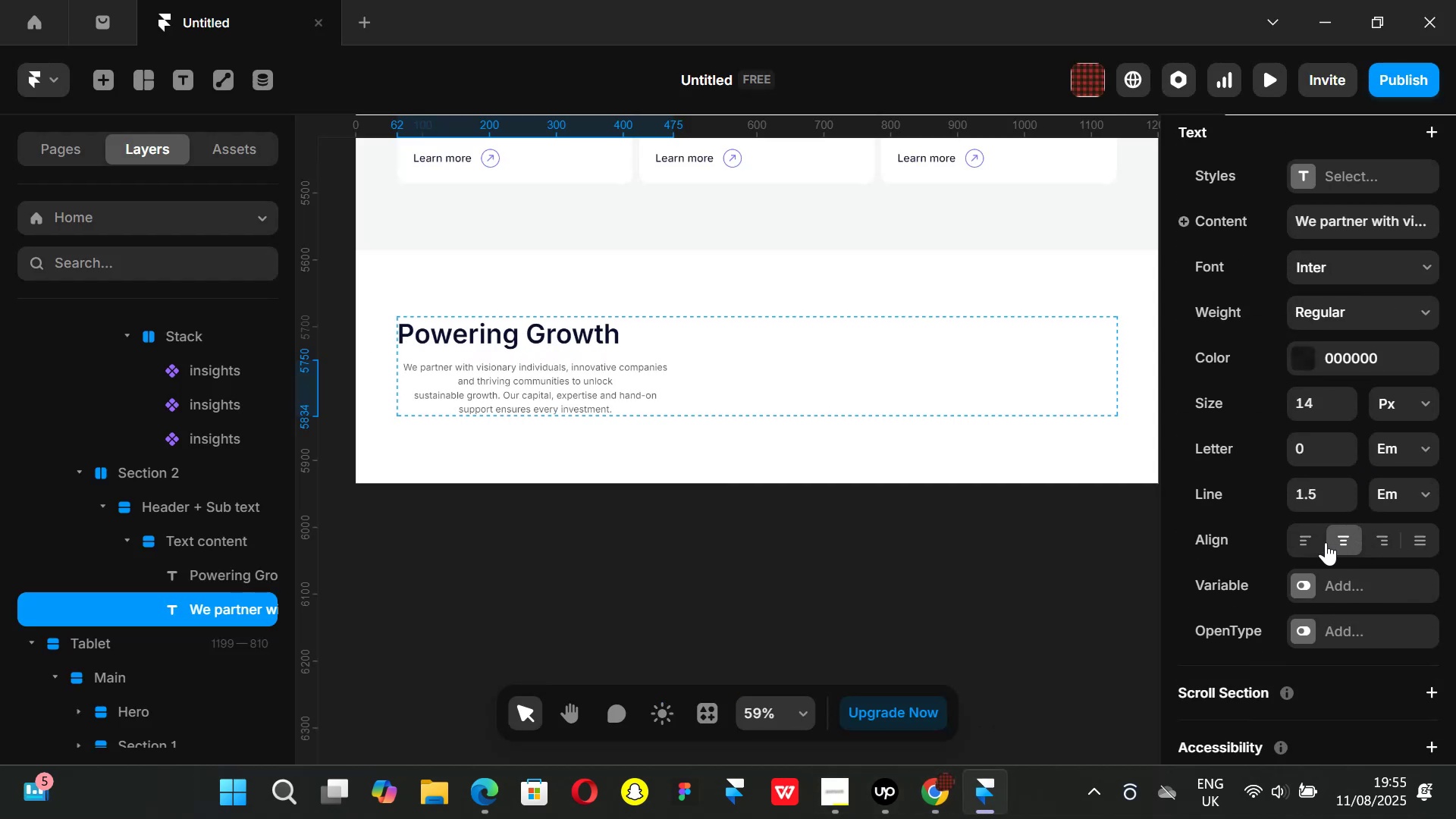 
left_click([1309, 539])
 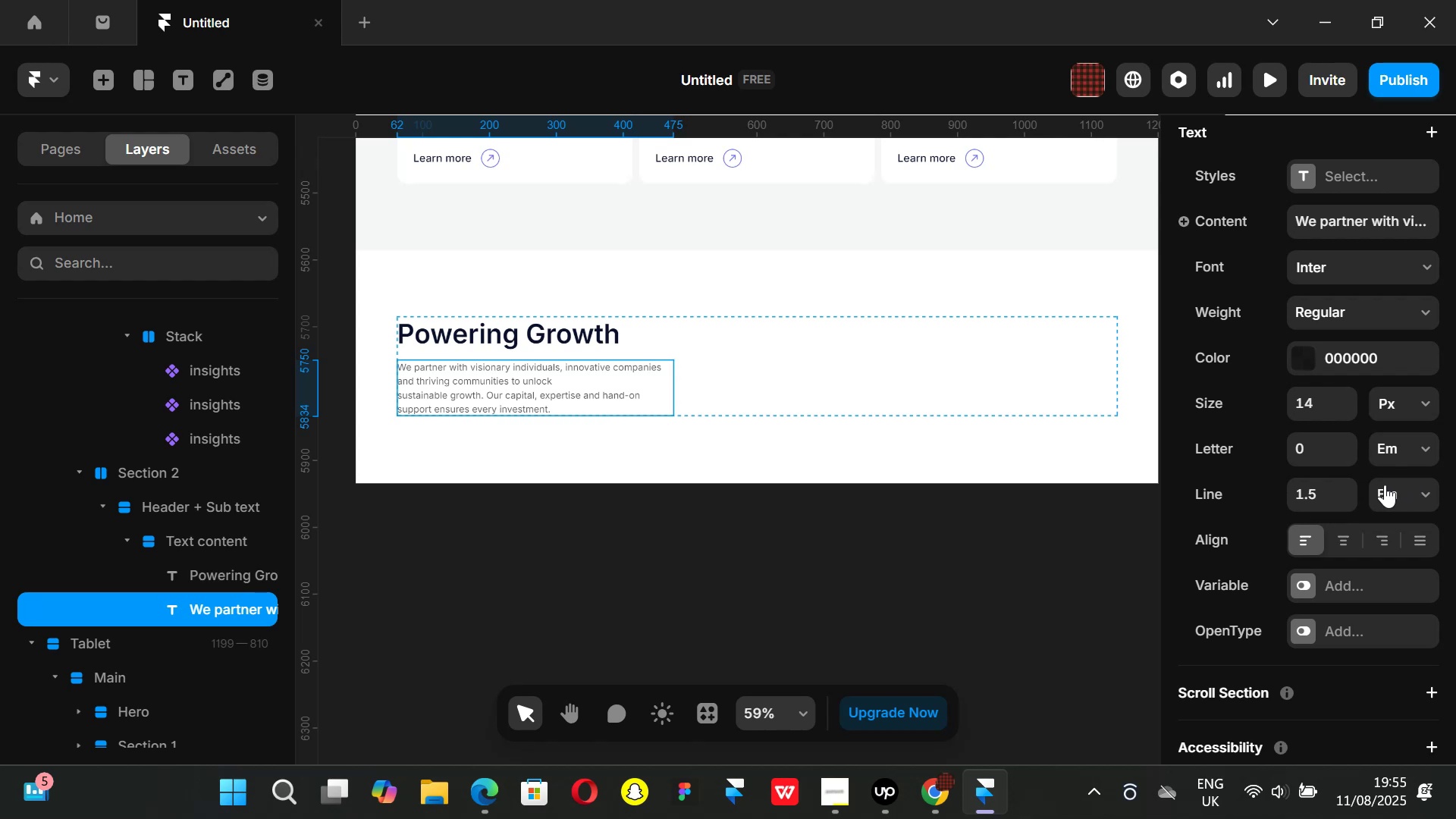 
wait(6.53)
 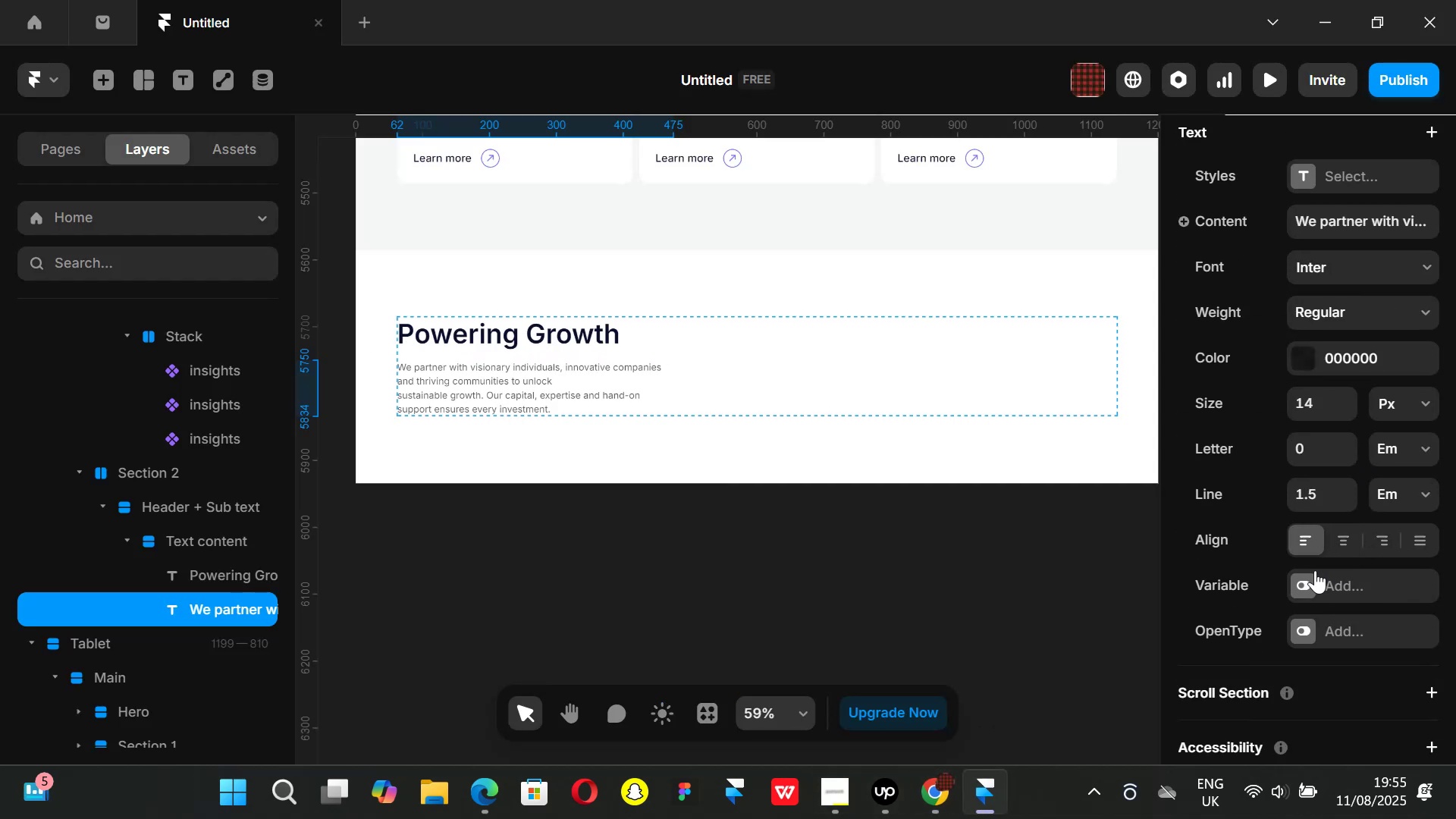 
left_click([1426, 443])
 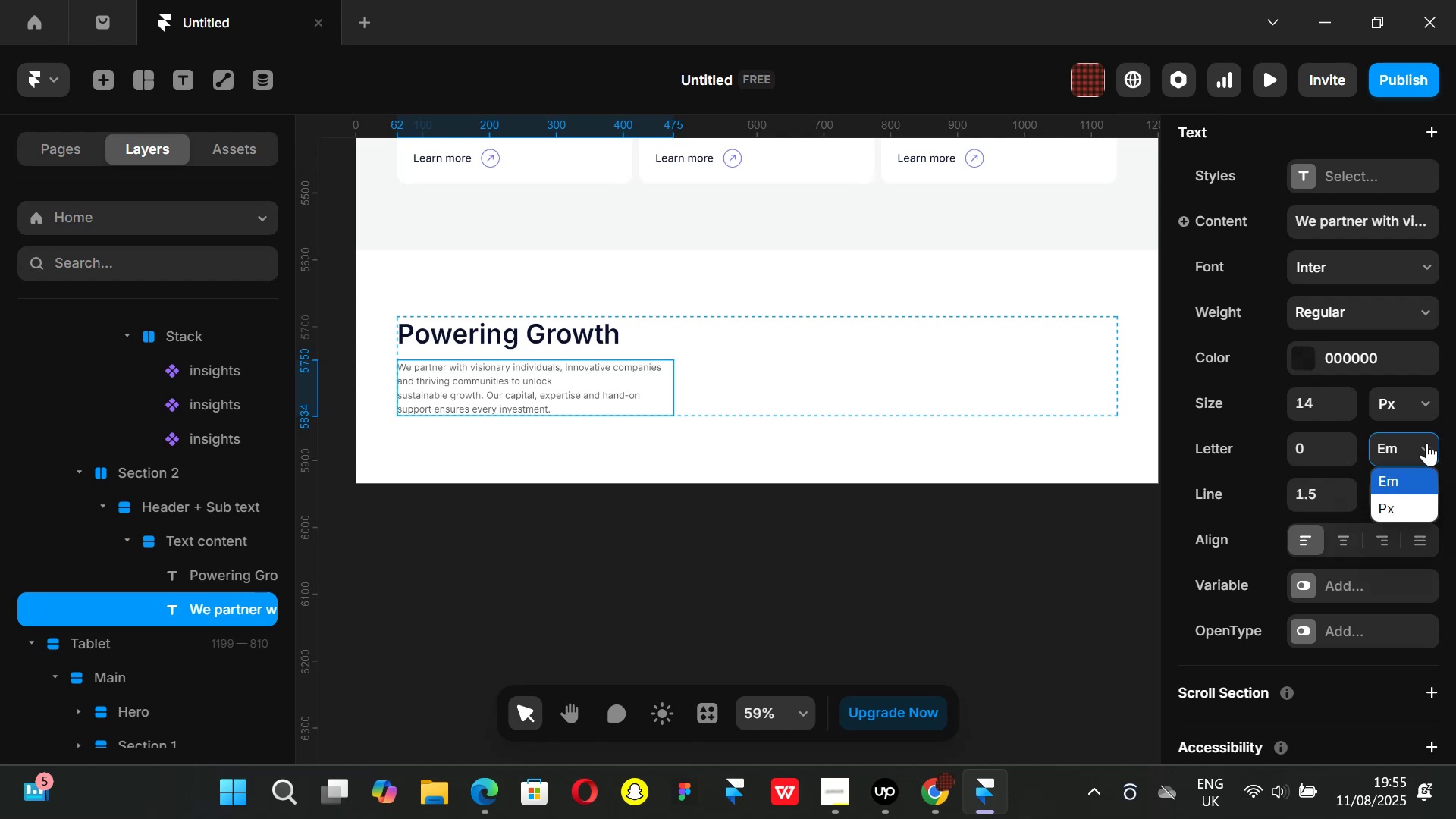 
left_click([1426, 443])
 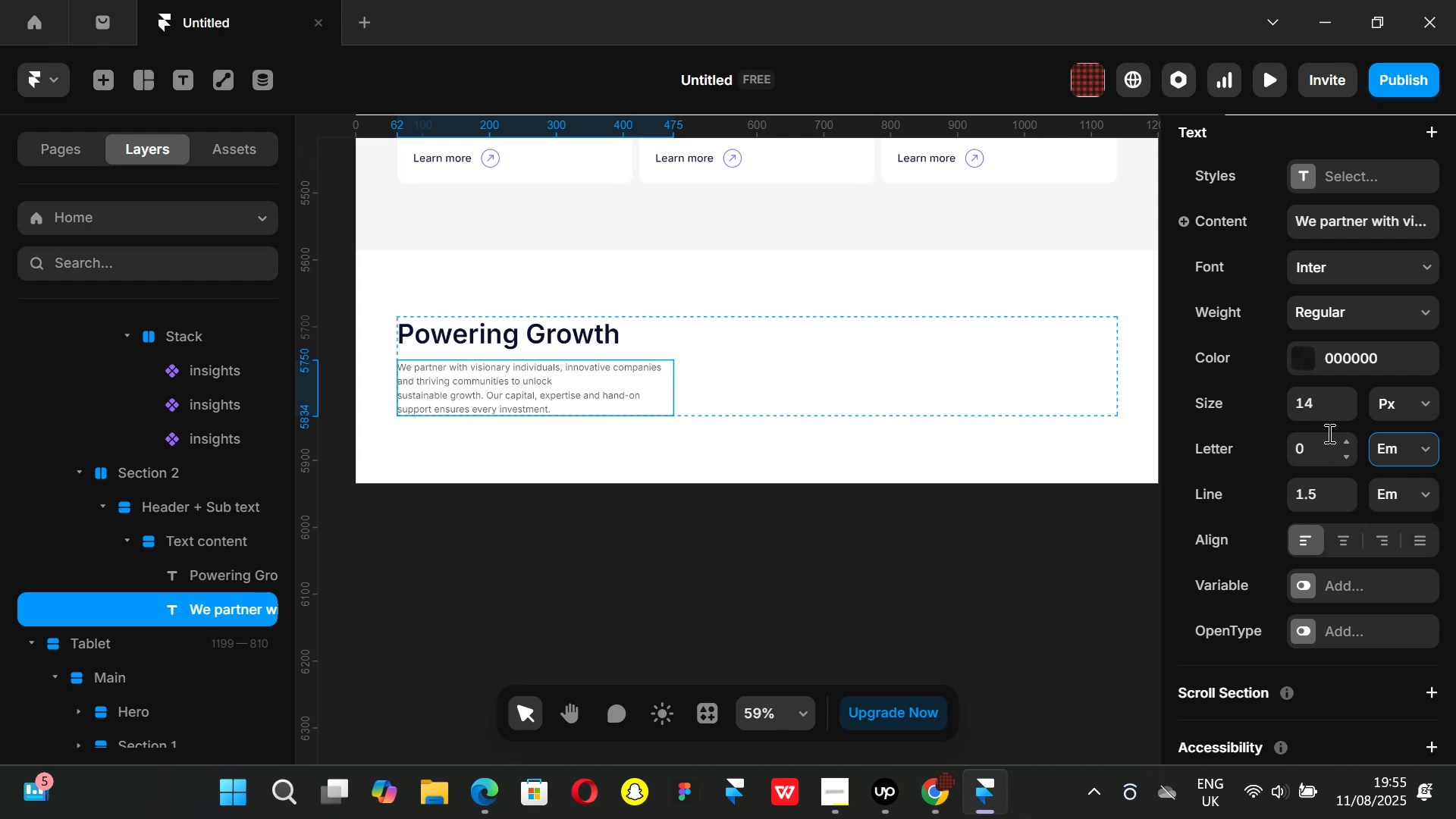 
scroll: coordinate [1320, 434], scroll_direction: up, amount: 5.0
 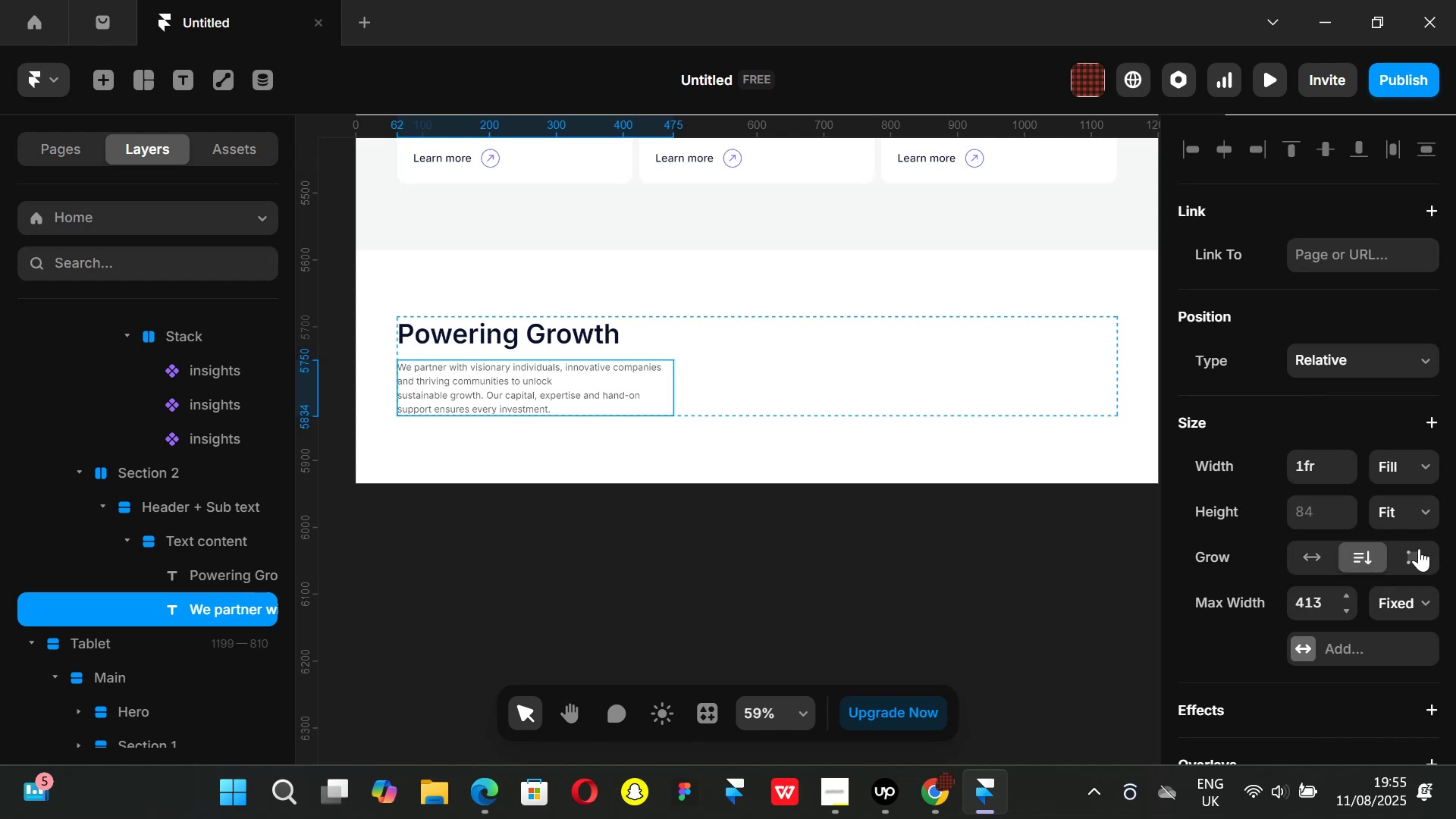 
wait(5.42)
 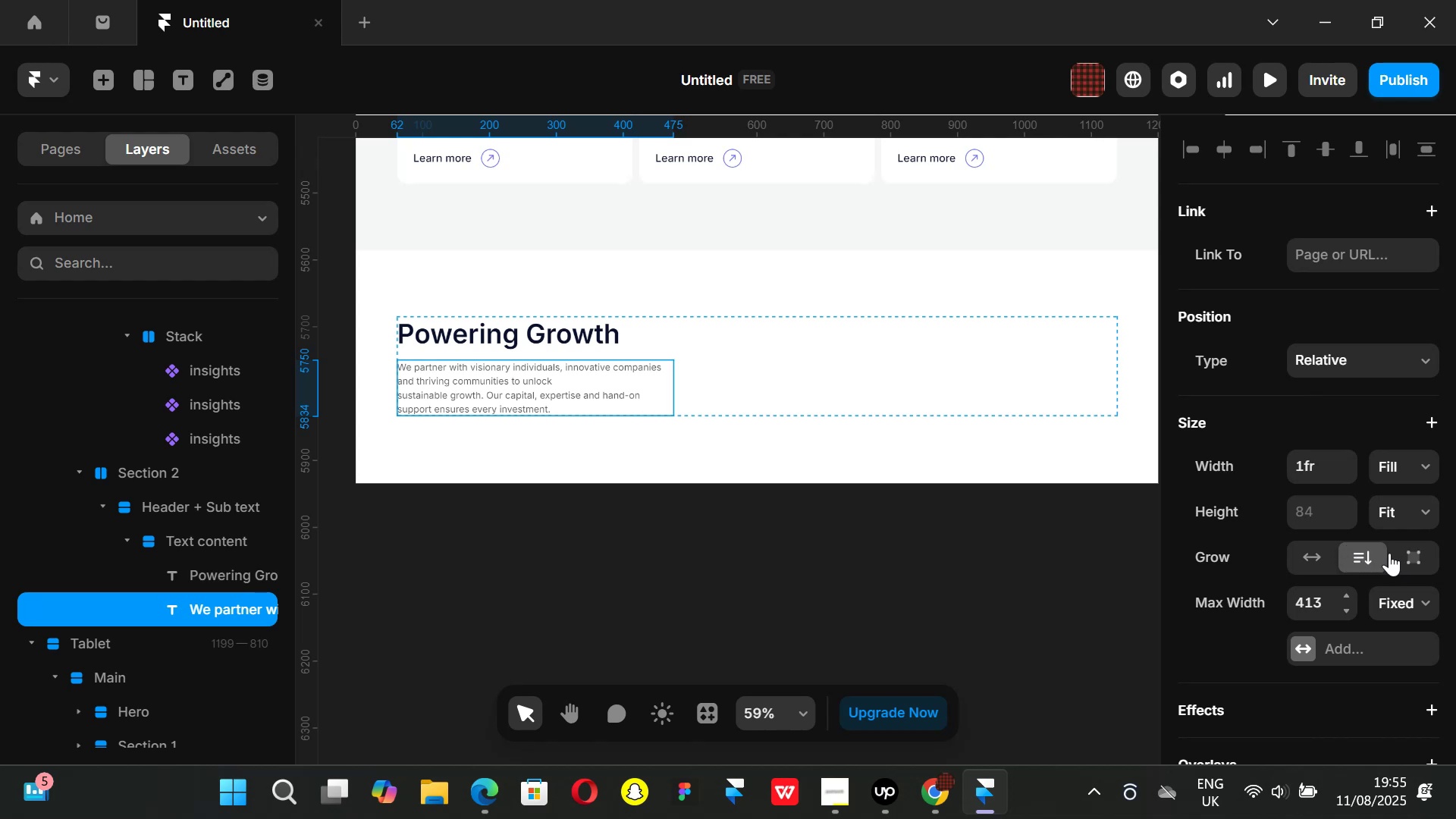 
left_click([1410, 548])
 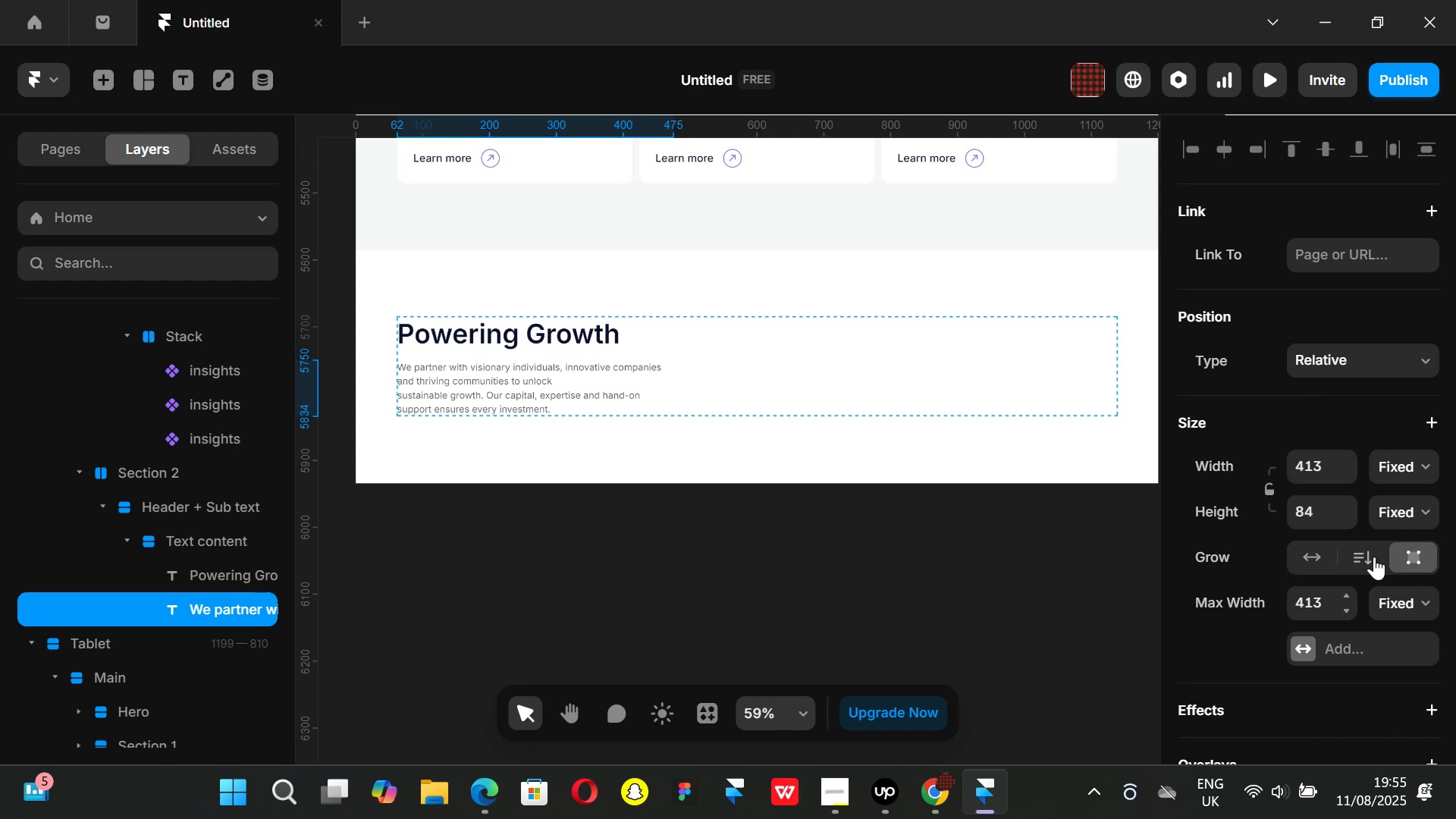 
left_click([1374, 557])
 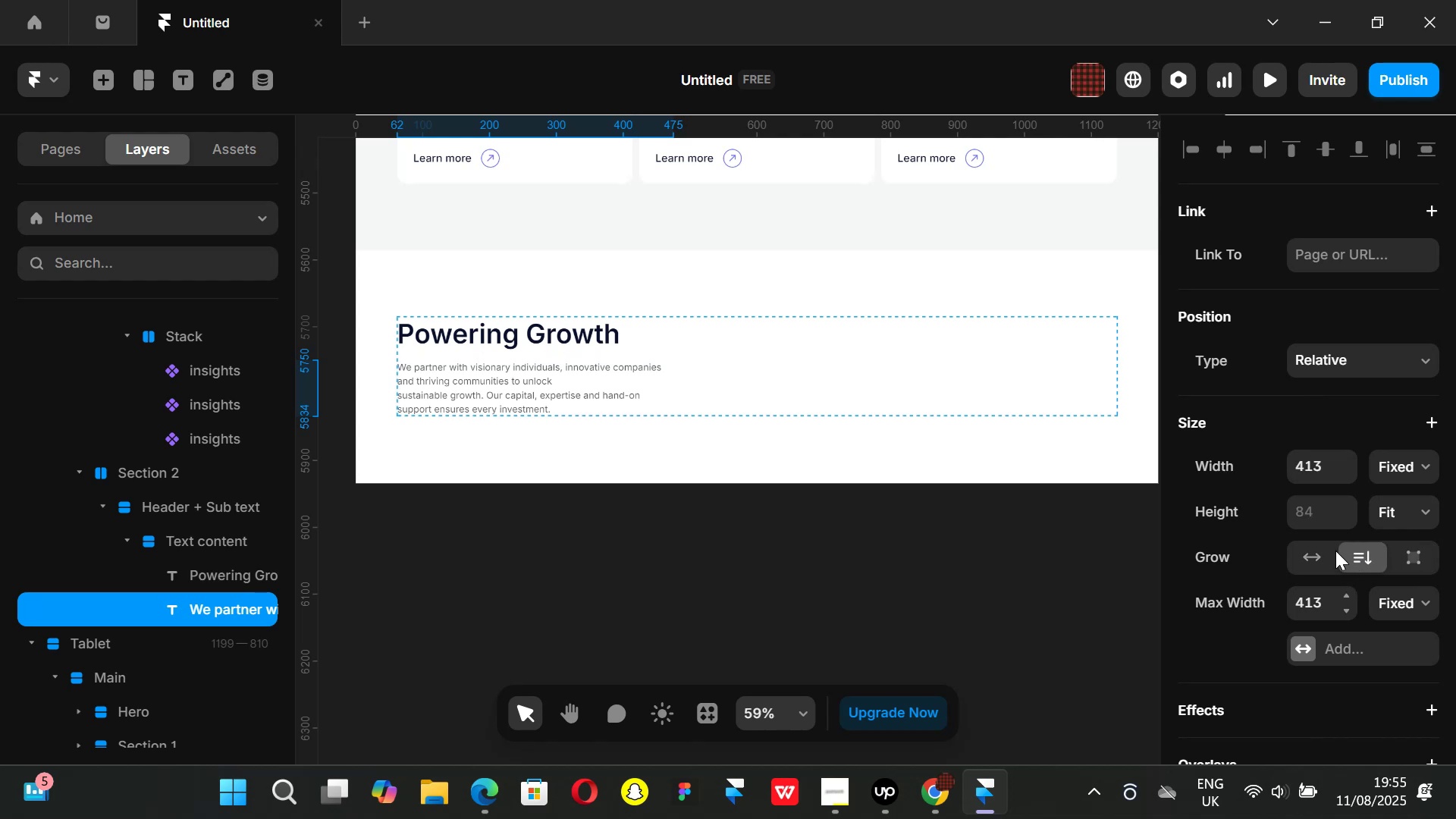 
left_click([1302, 552])
 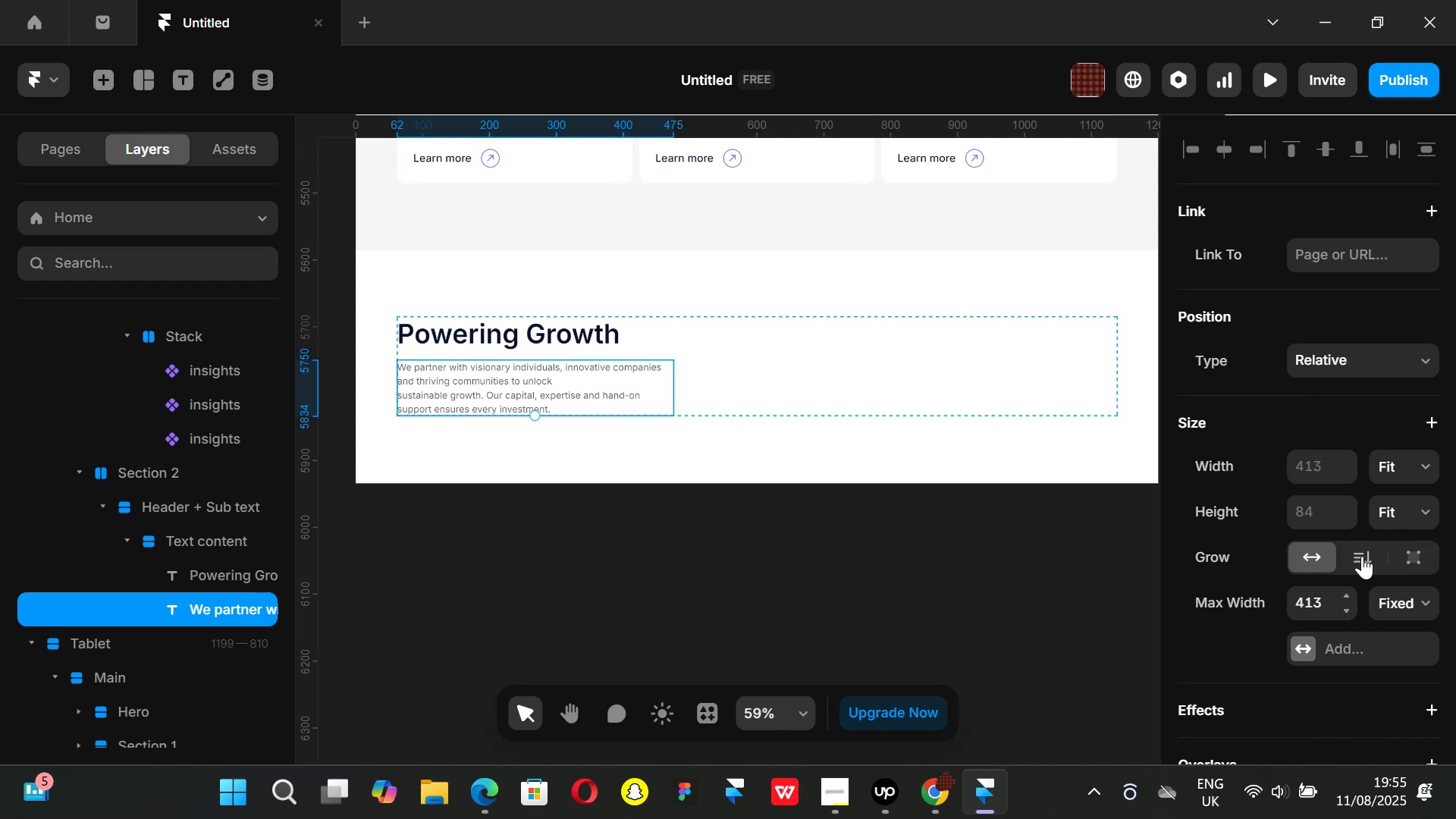 
left_click([1362, 556])
 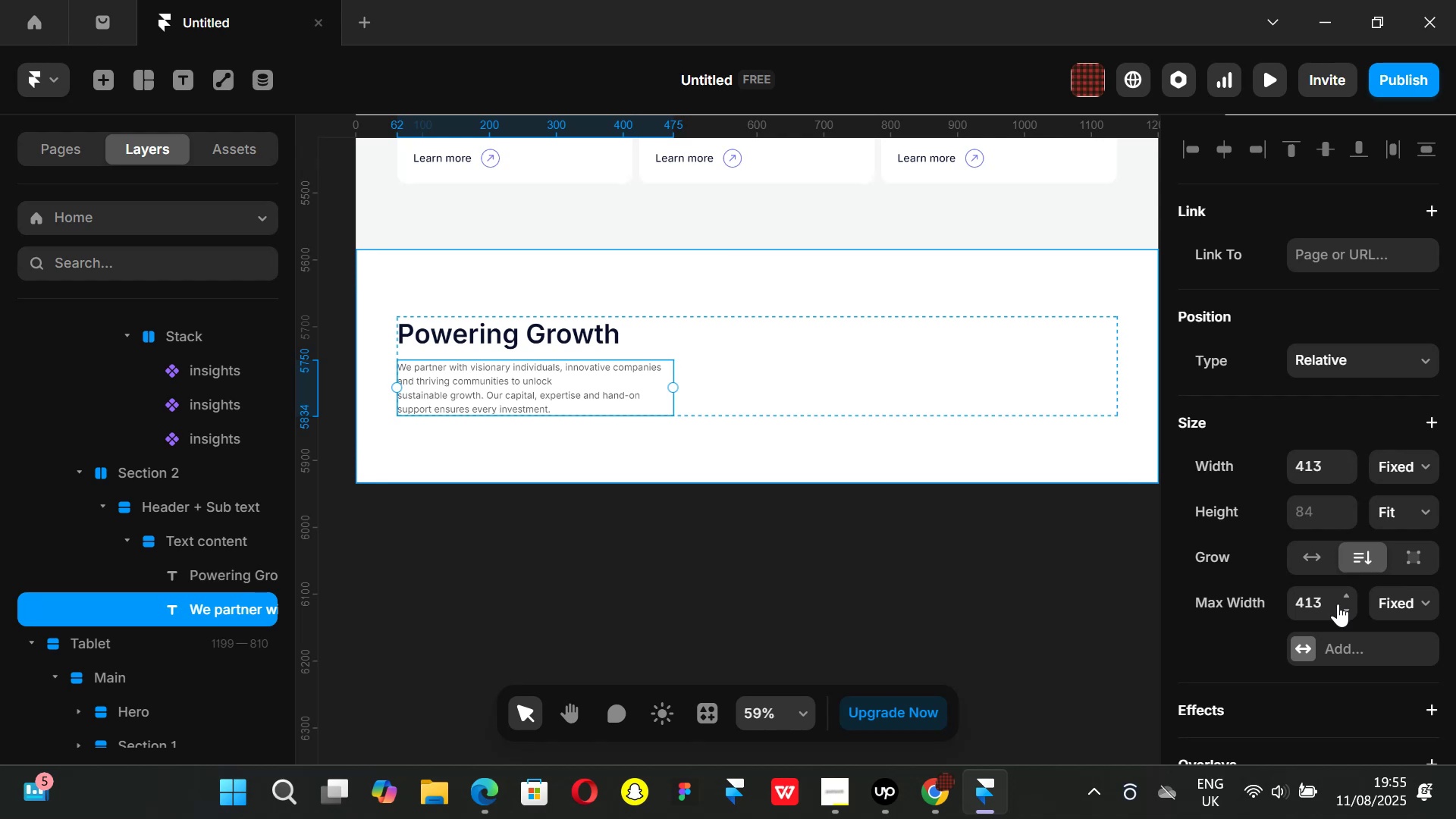 
left_click_drag(start_coordinate=[1345, 605], to_coordinate=[1398, 99])
 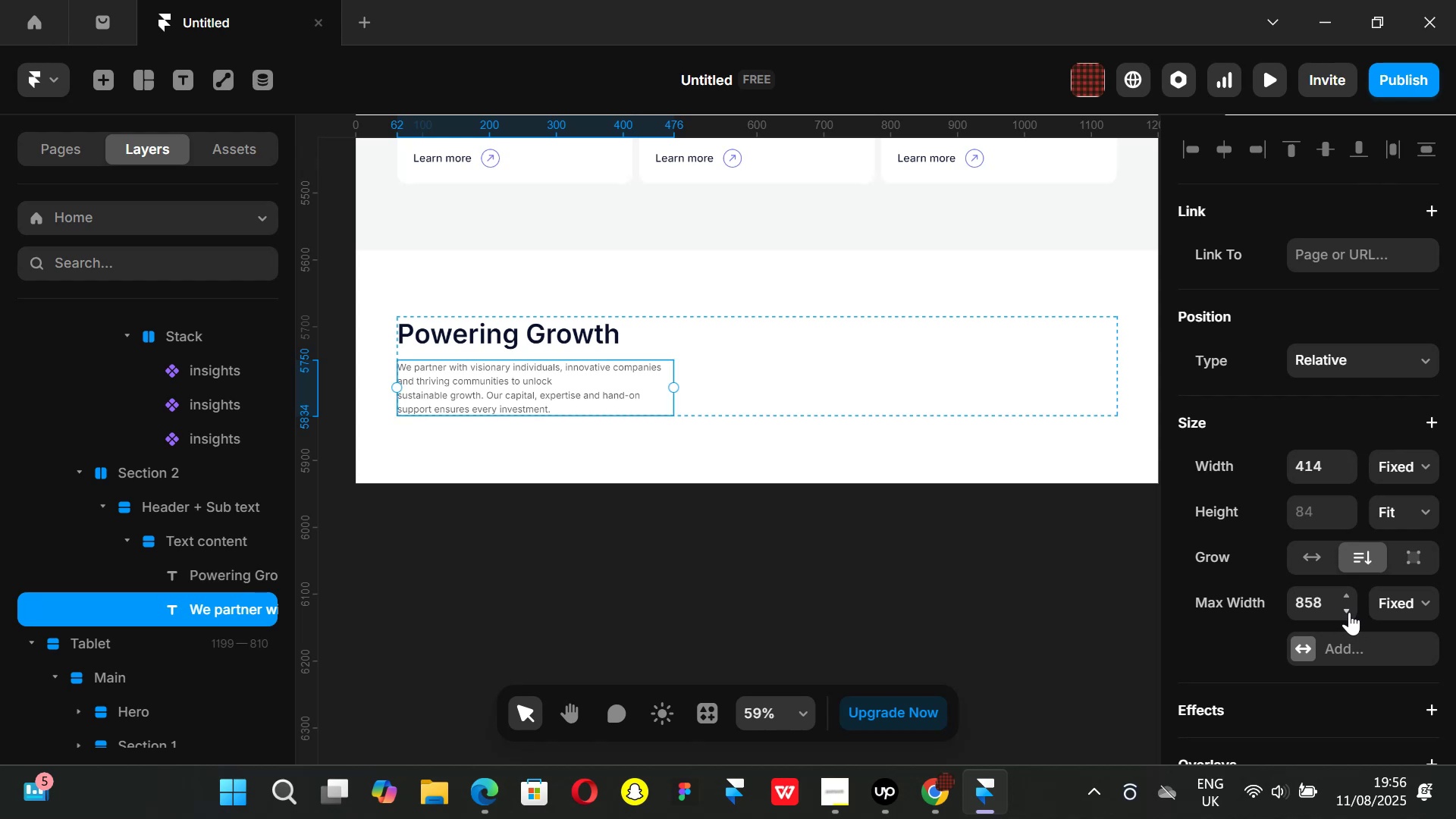 
left_click([883, 547])
 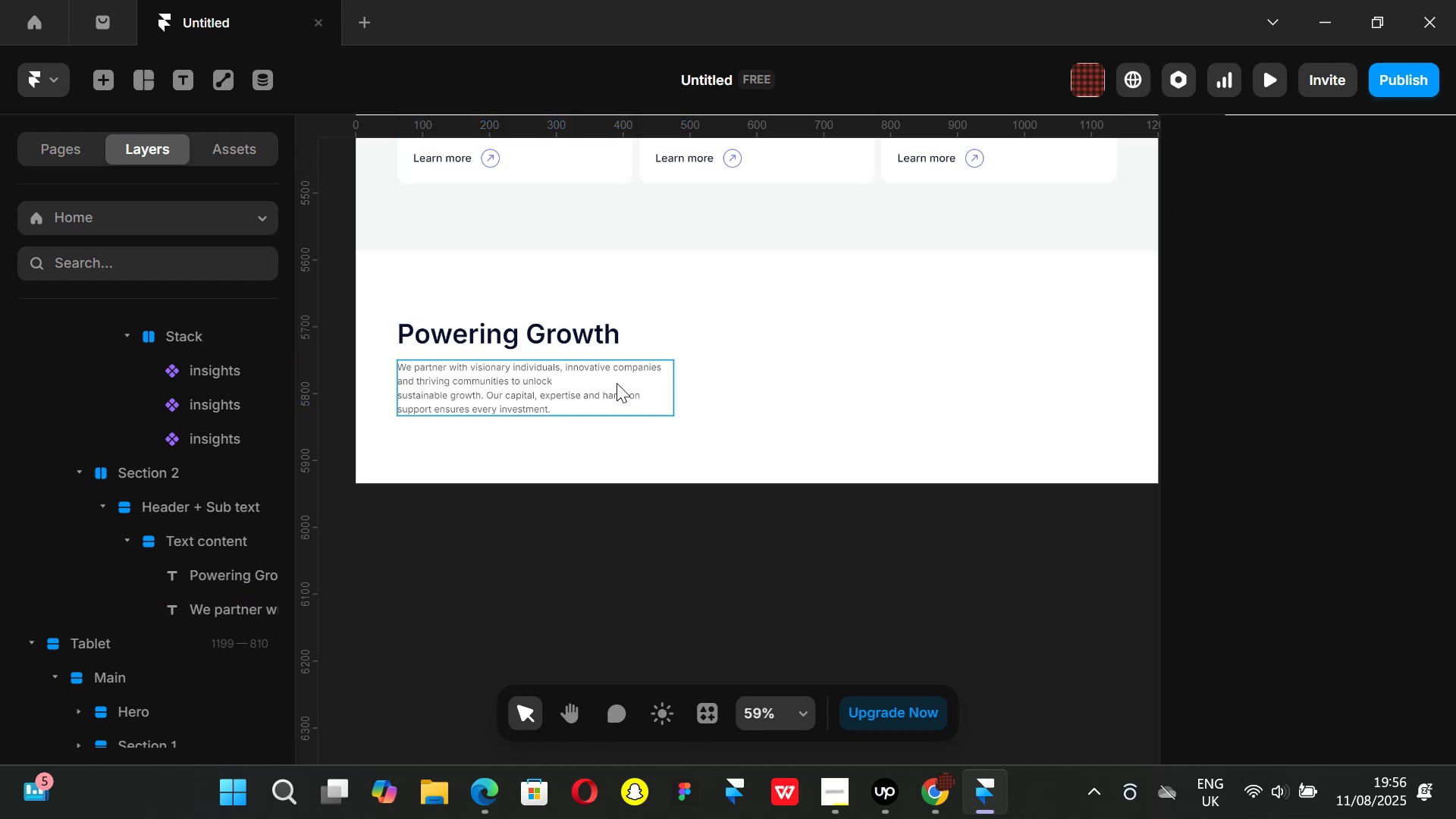 
left_click([616, 382])
 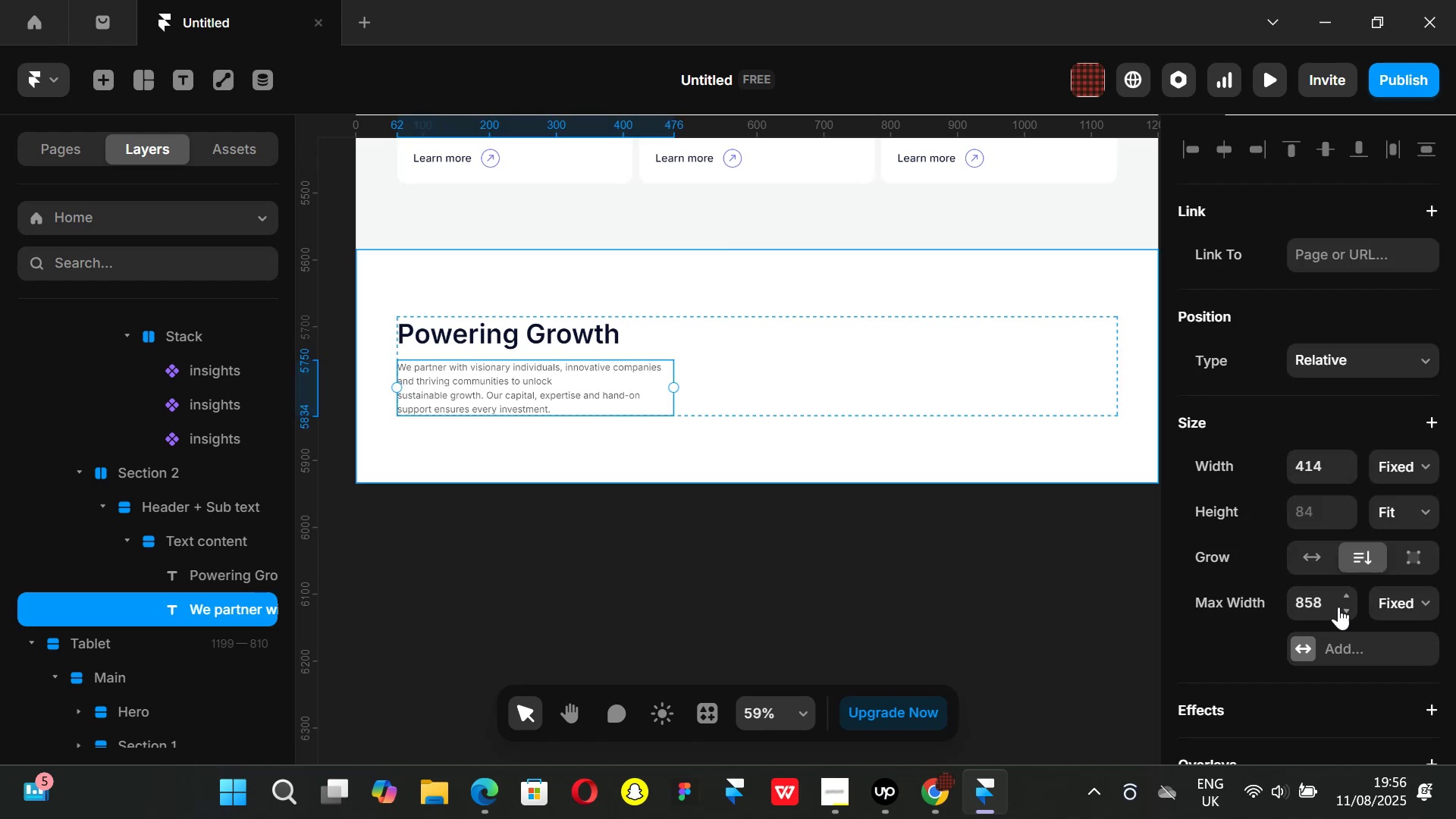 
left_click_drag(start_coordinate=[1345, 607], to_coordinate=[1384, 303])
 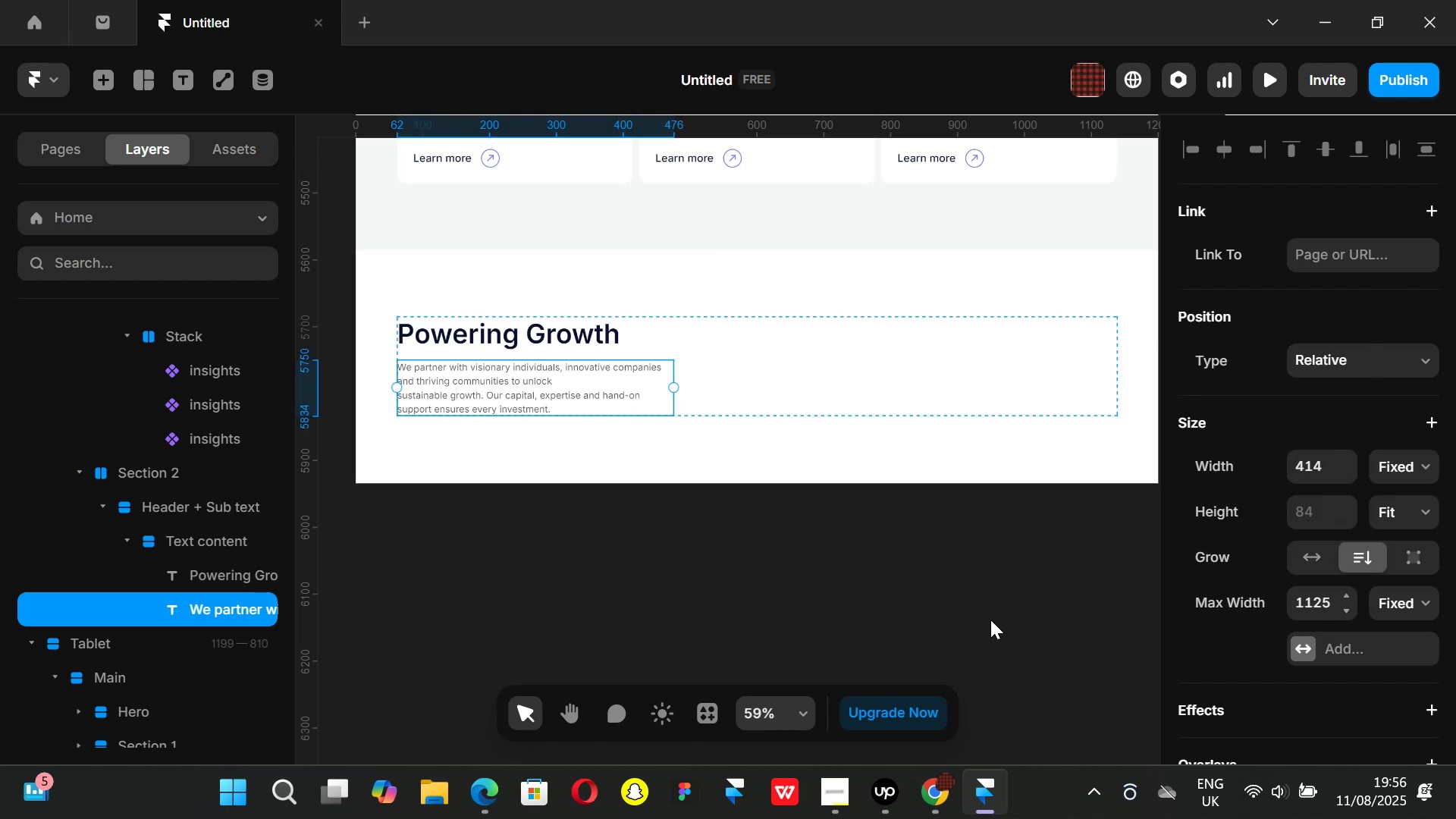 
left_click([987, 622])
 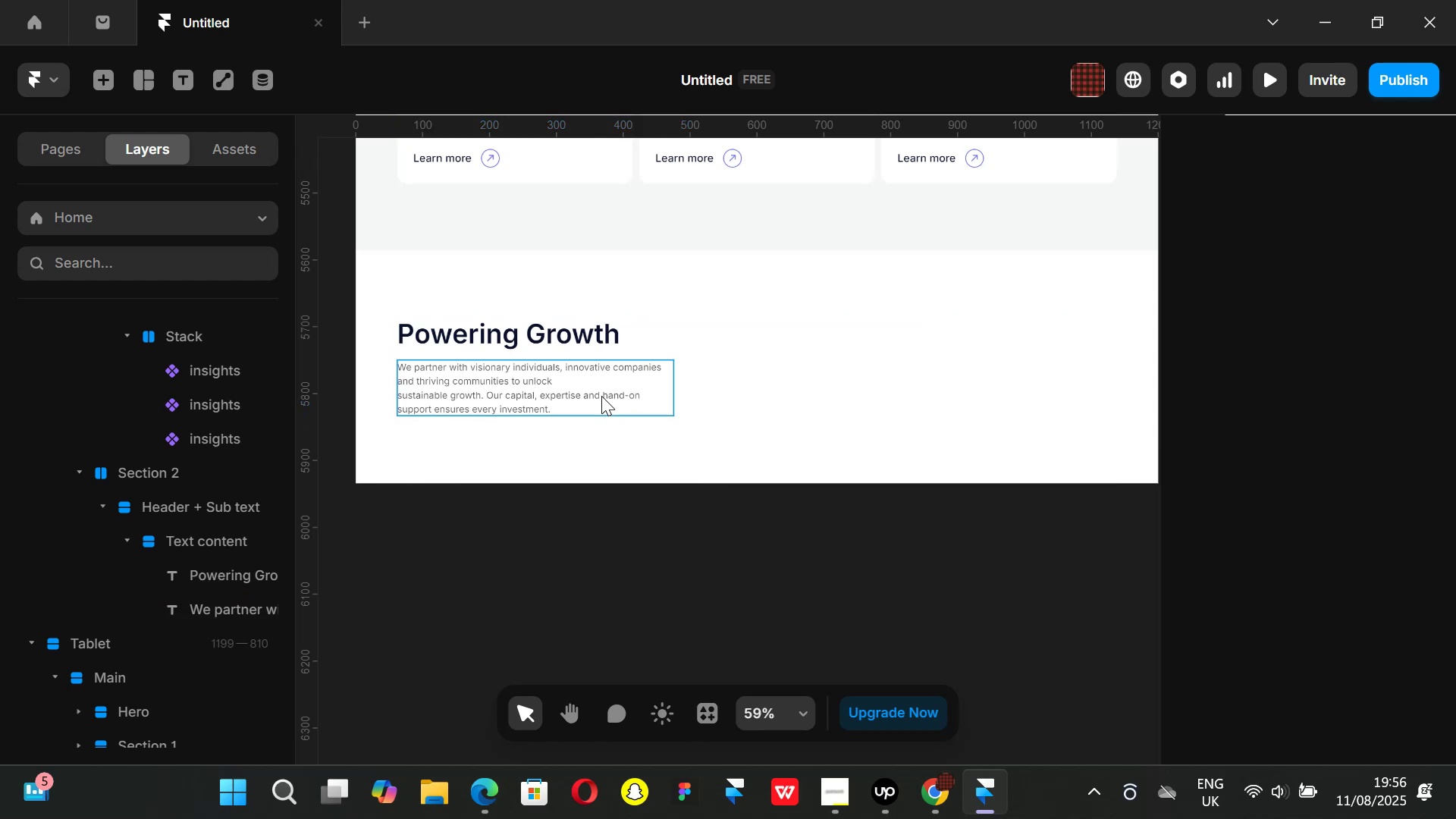 
left_click([601, 394])
 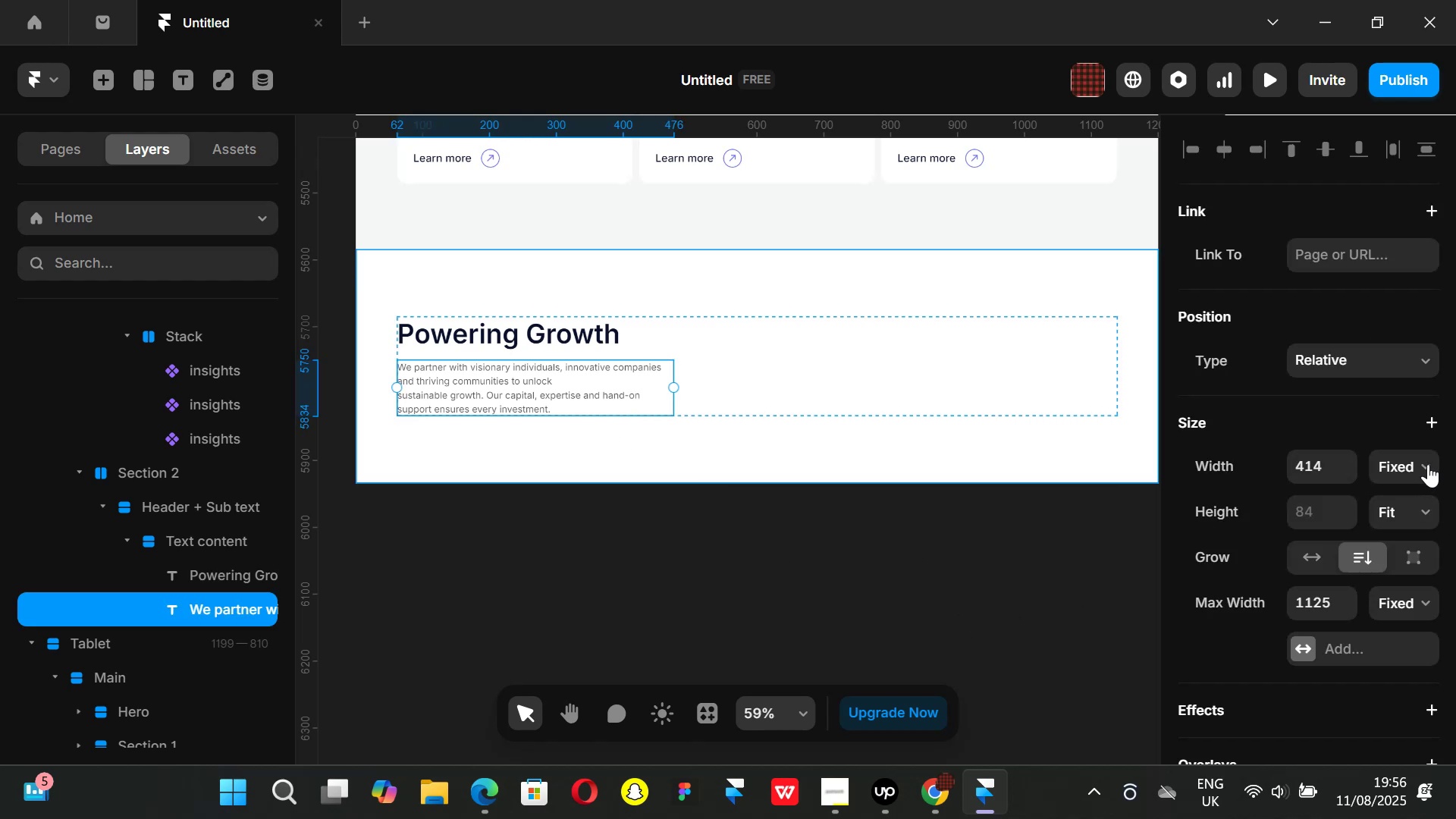 
left_click([1428, 458])
 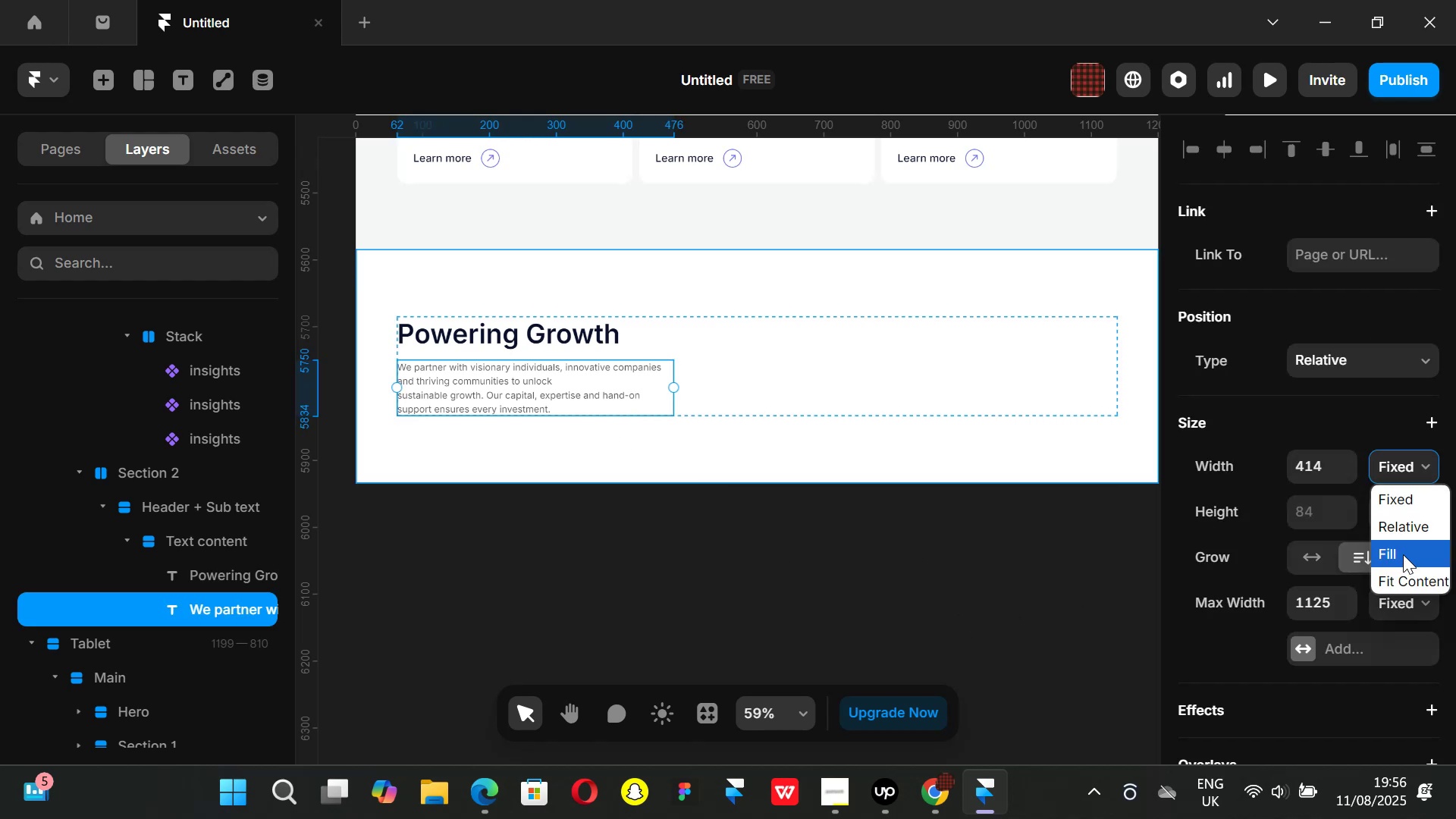 
left_click([1402, 551])
 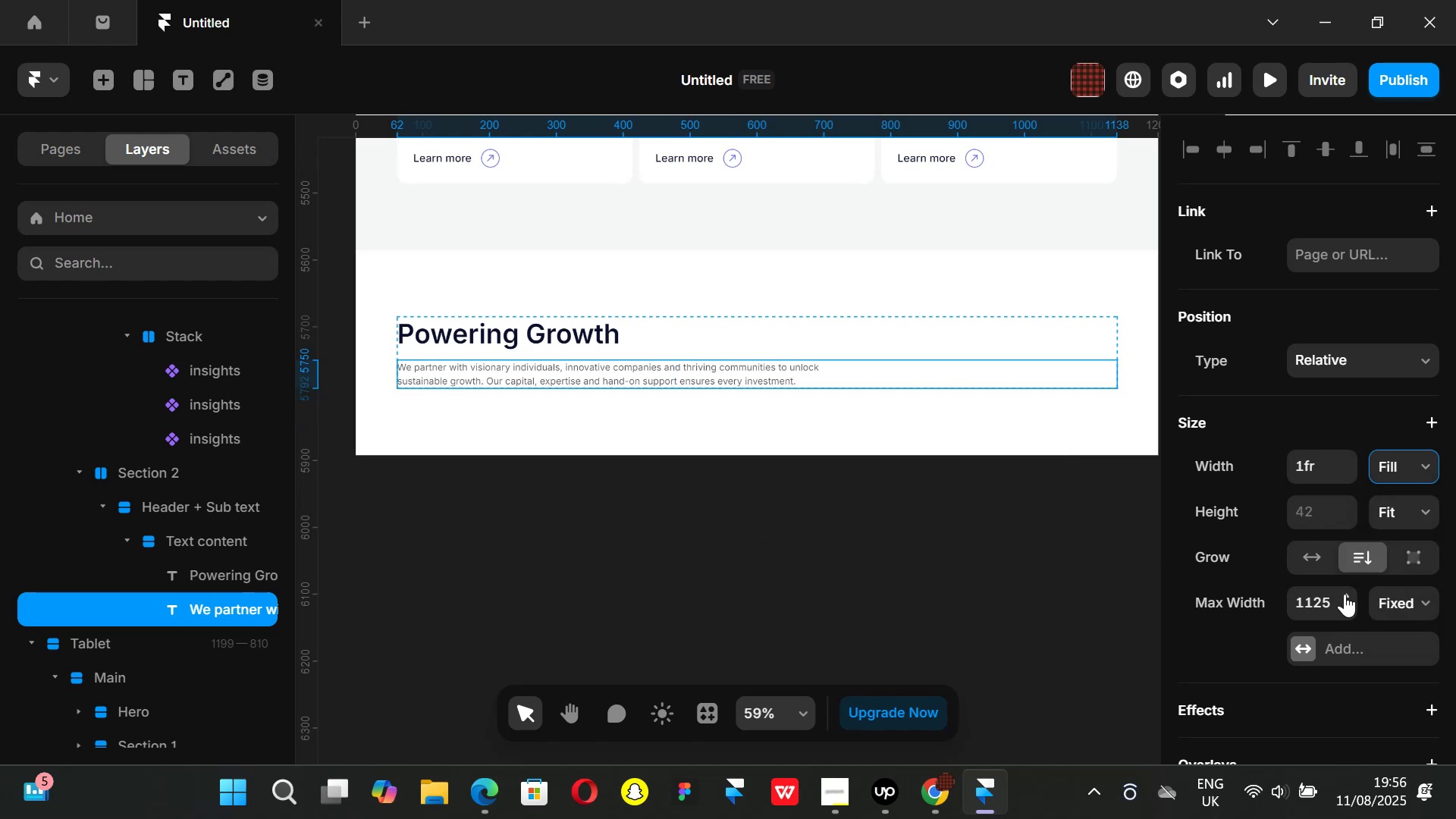 
wait(5.9)
 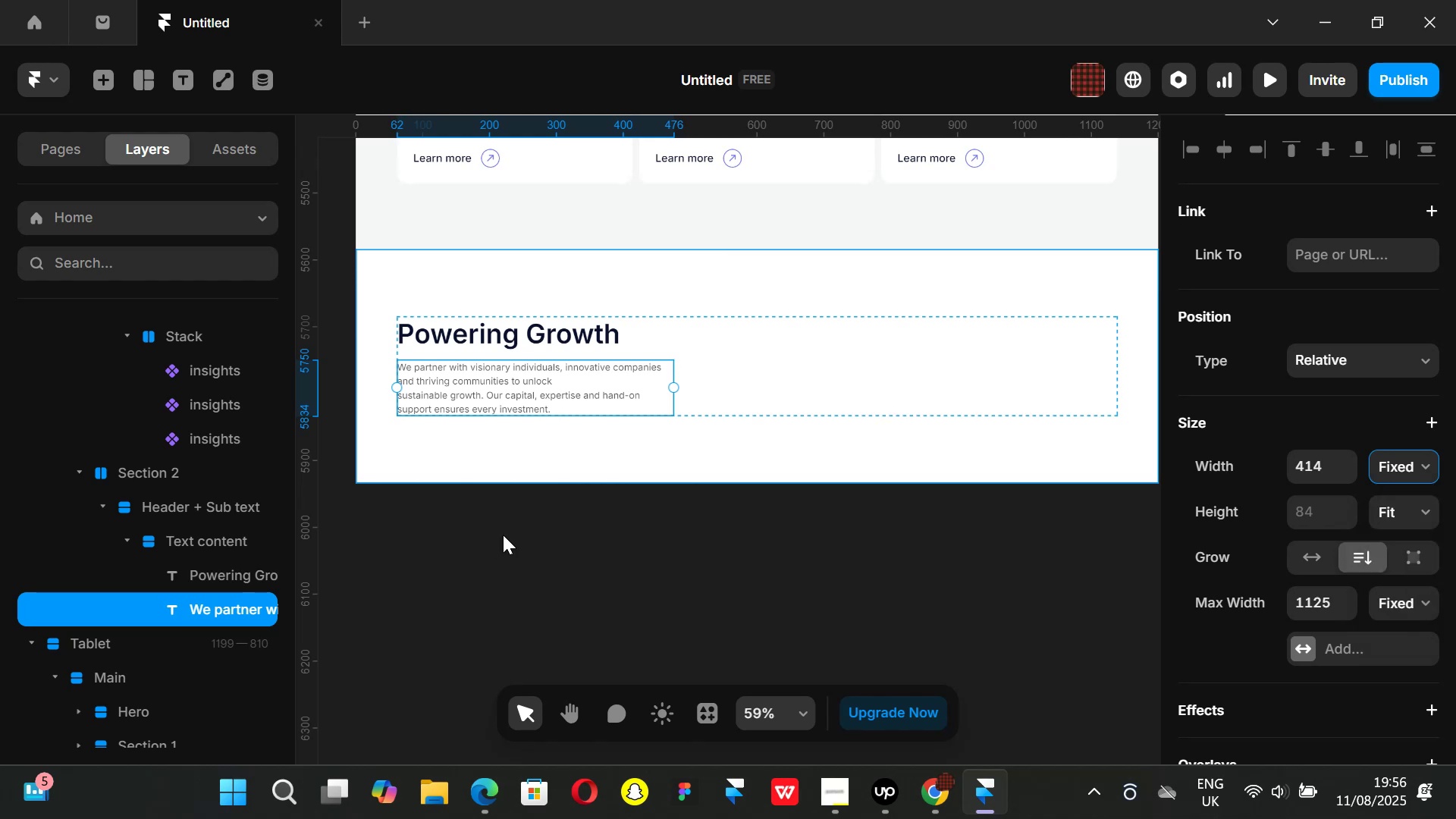 
left_click_drag(start_coordinate=[1345, 594], to_coordinate=[1346, 720])
 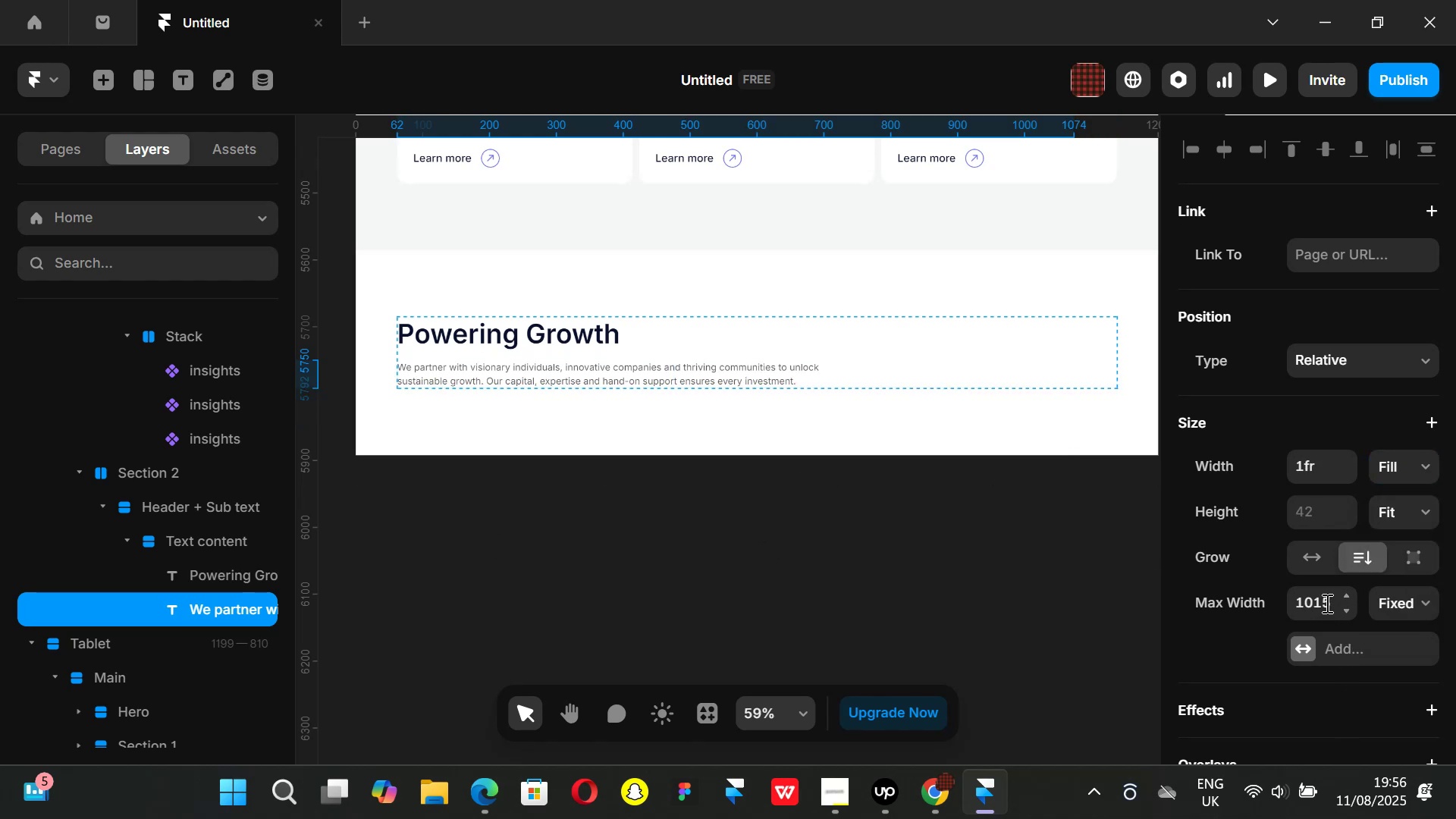 
left_click([1326, 603])
 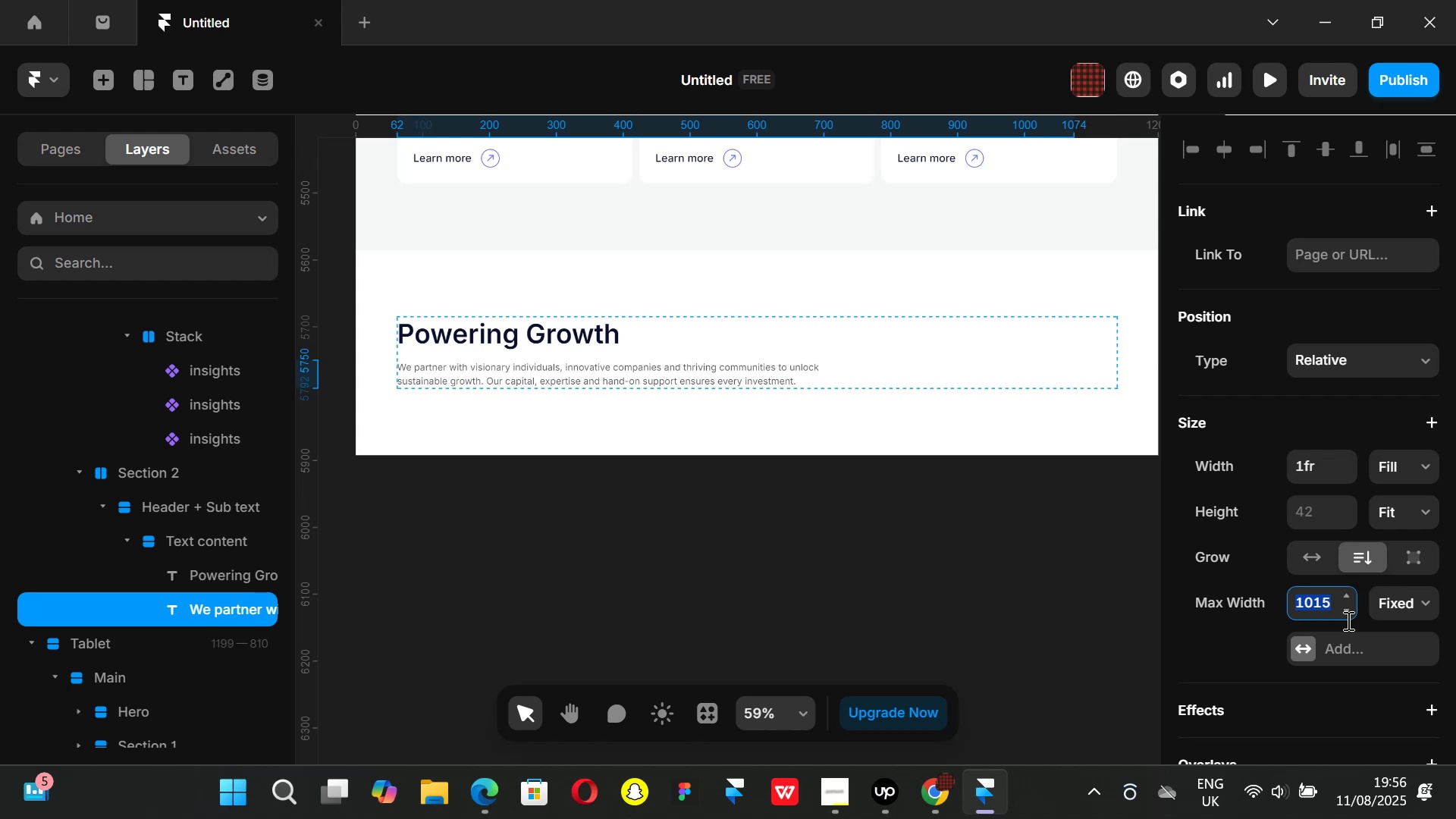 
type(800)
 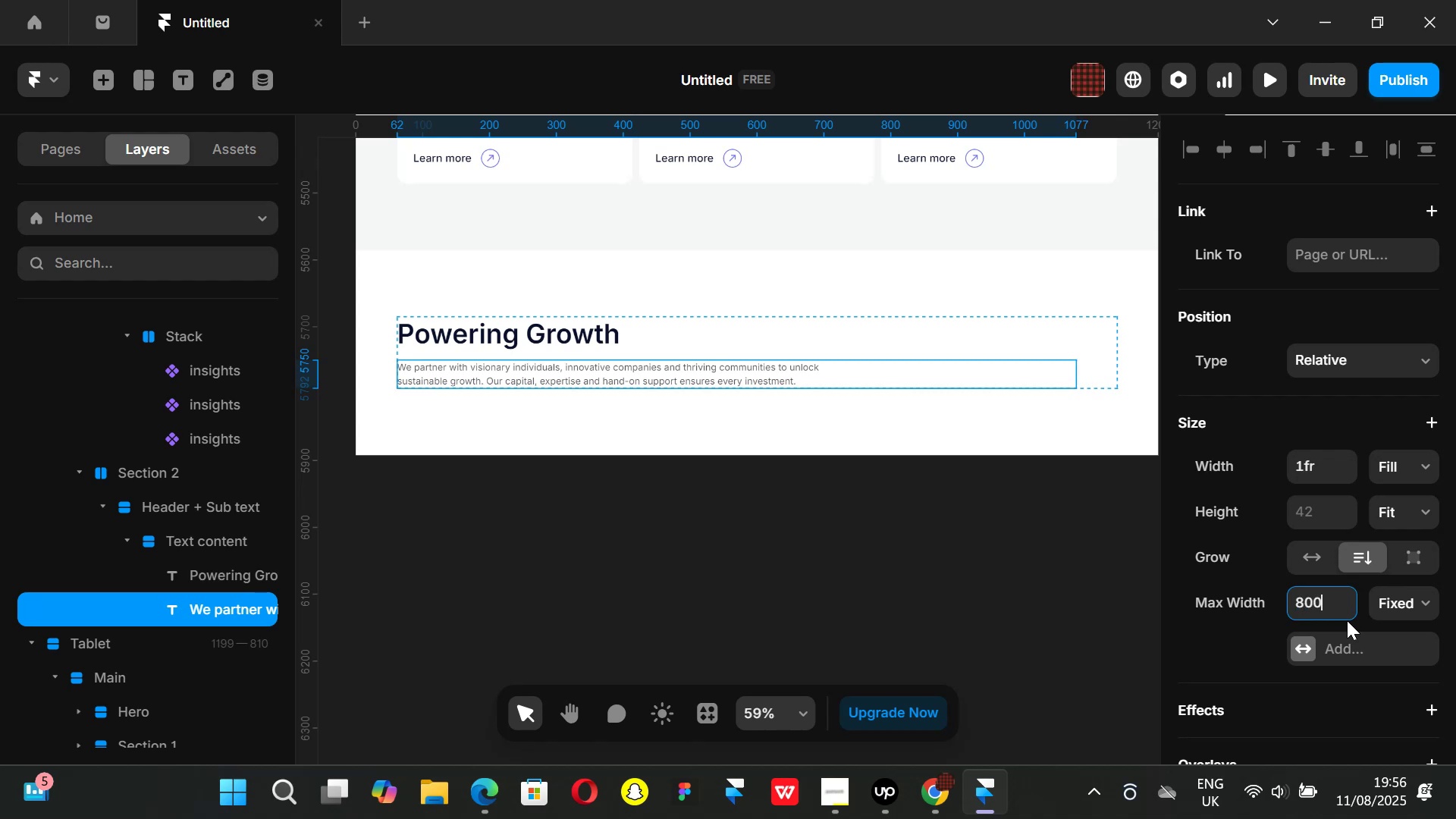 
key(Enter)
 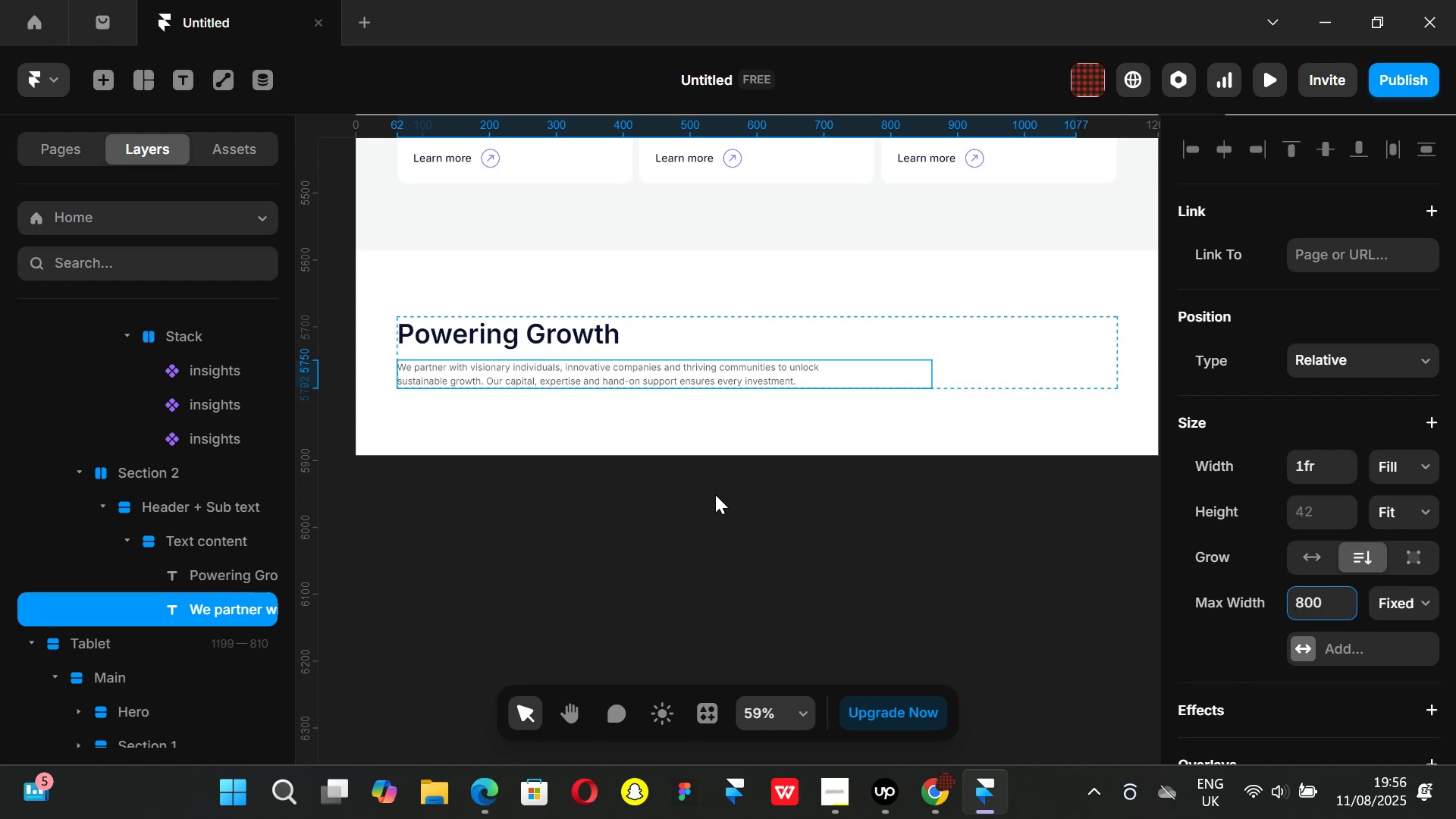 
wait(6.41)
 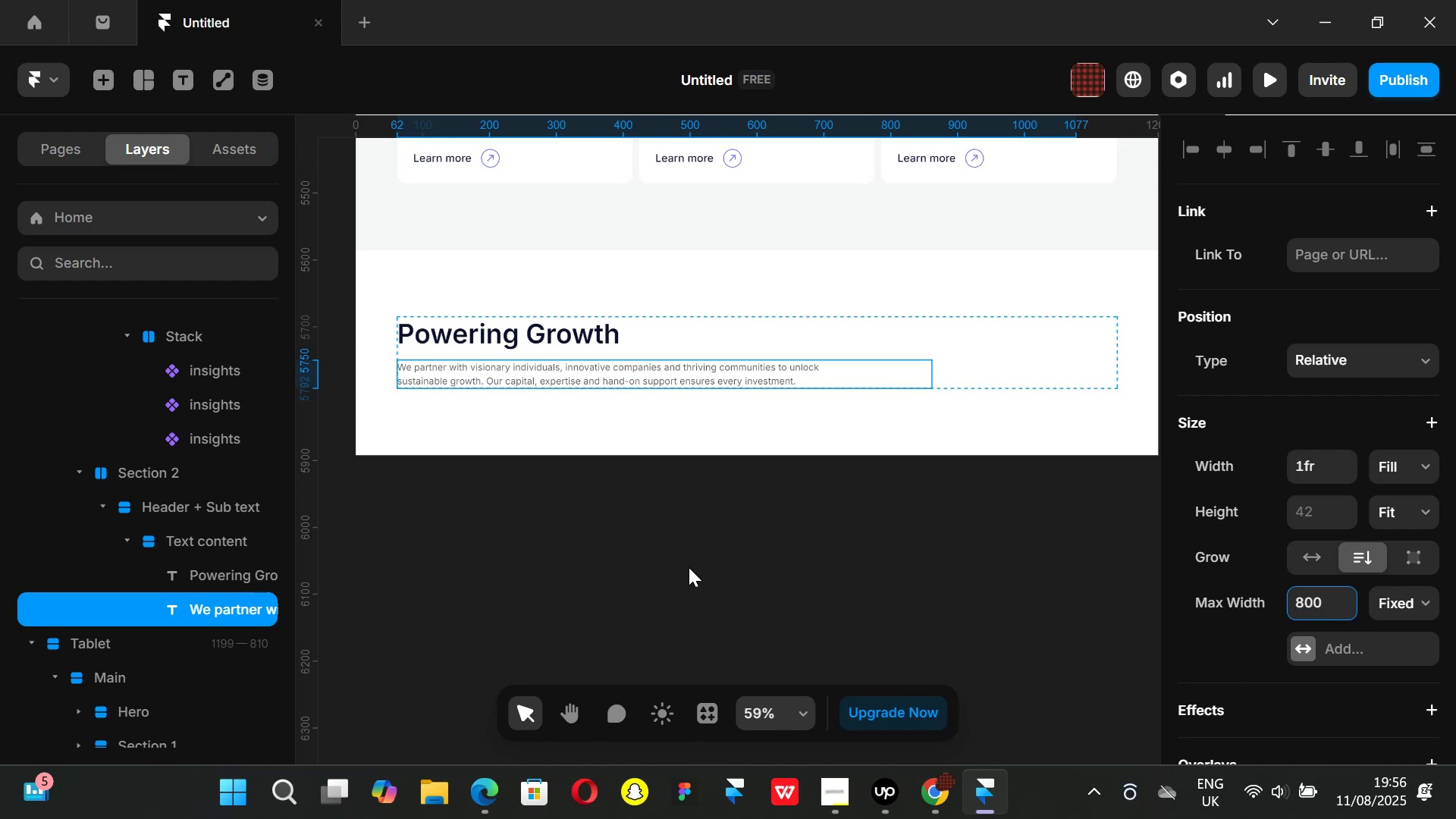 
left_click([819, 513])
 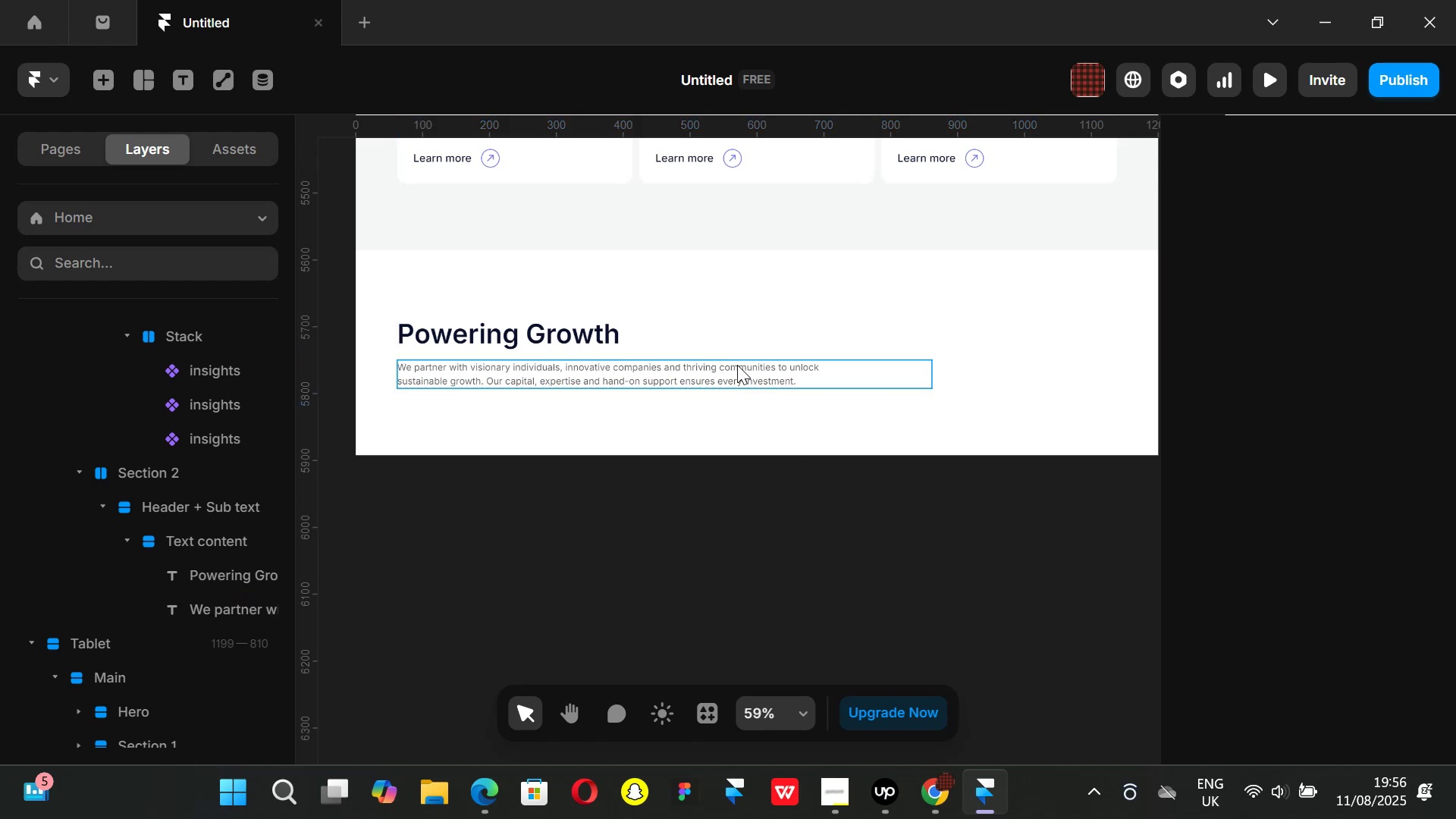 
left_click([737, 365])
 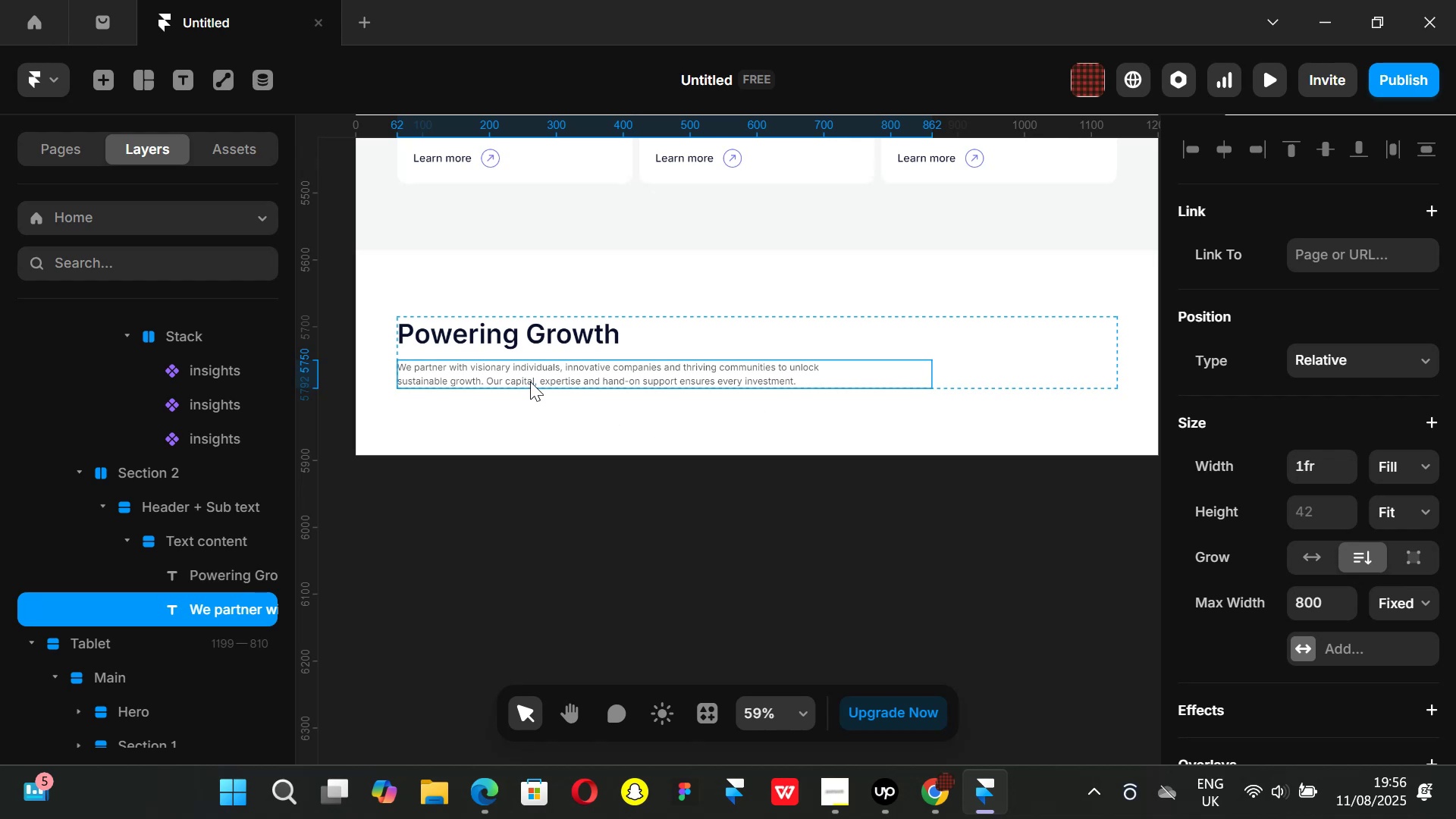 
left_click([927, 801])
 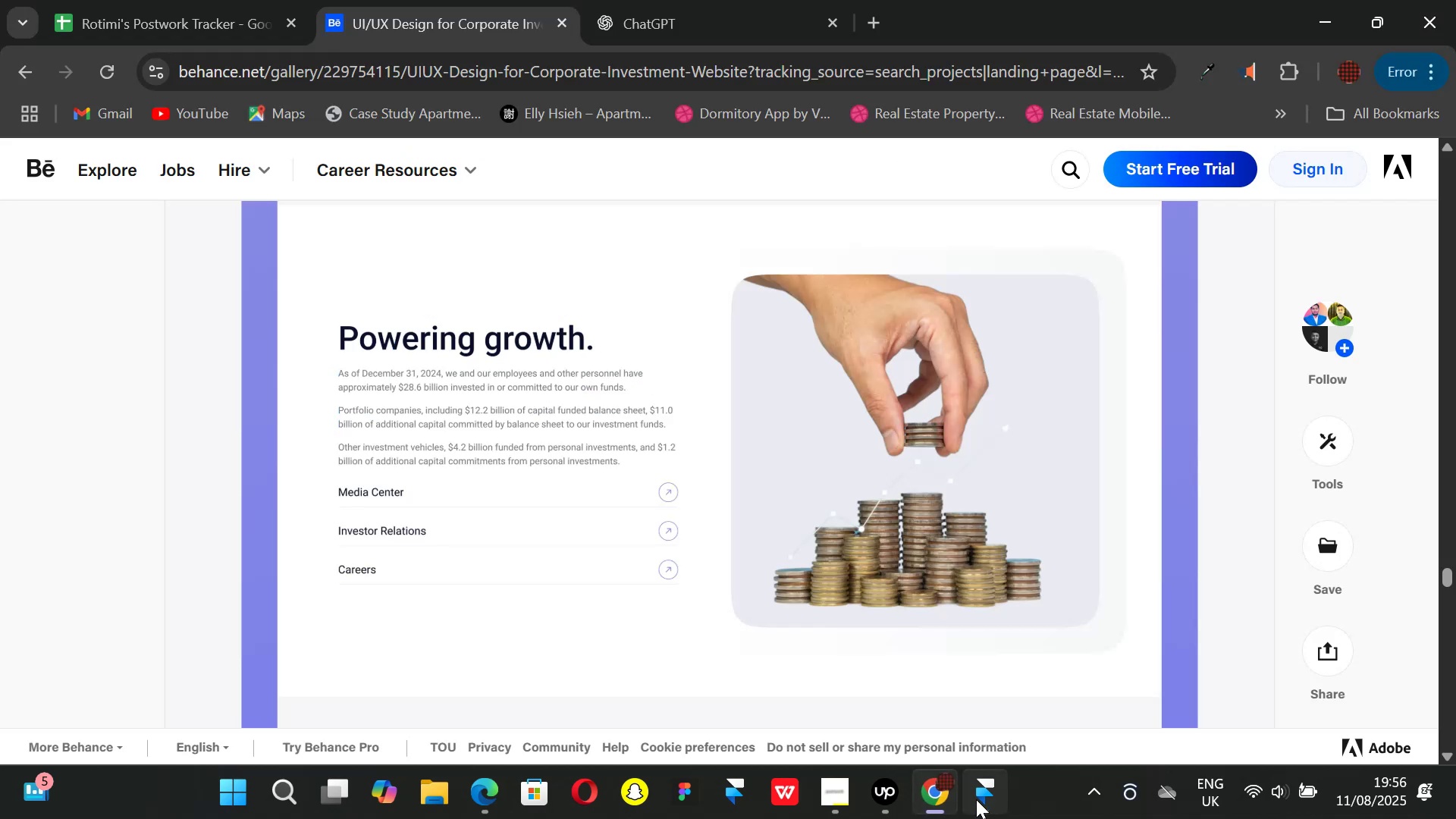 
left_click([976, 799])
 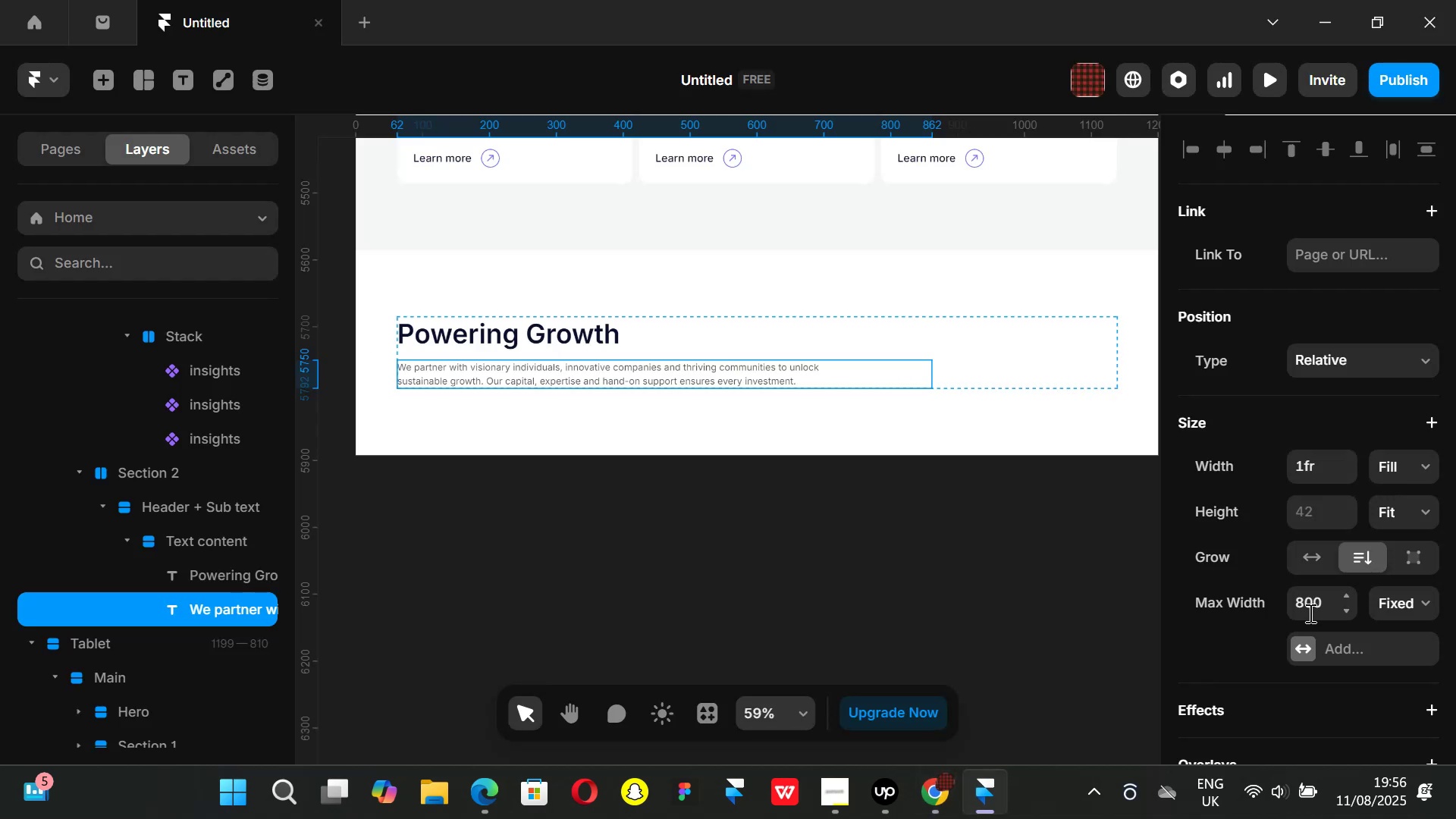 
left_click([1320, 610])
 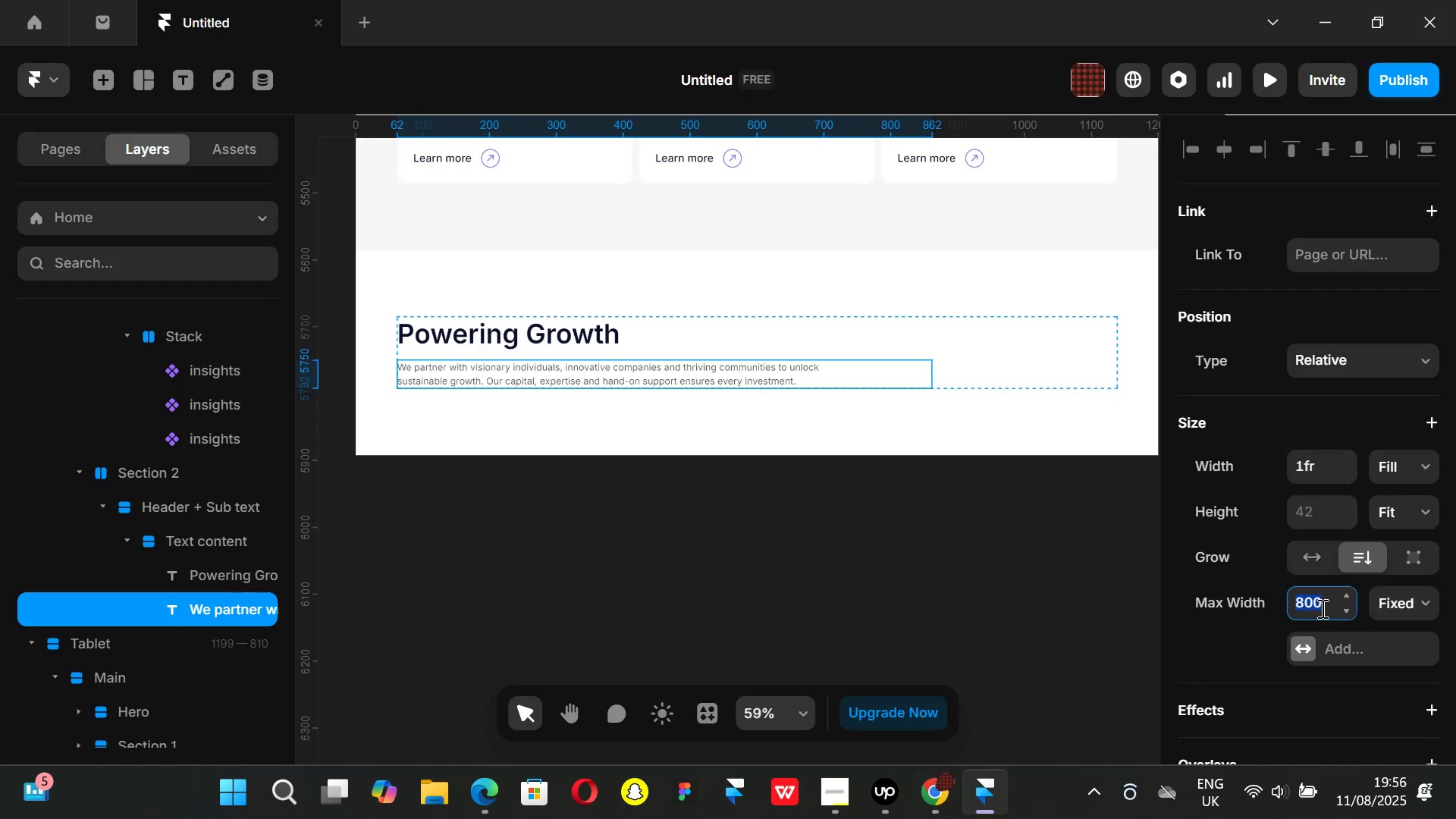 
type(700)
 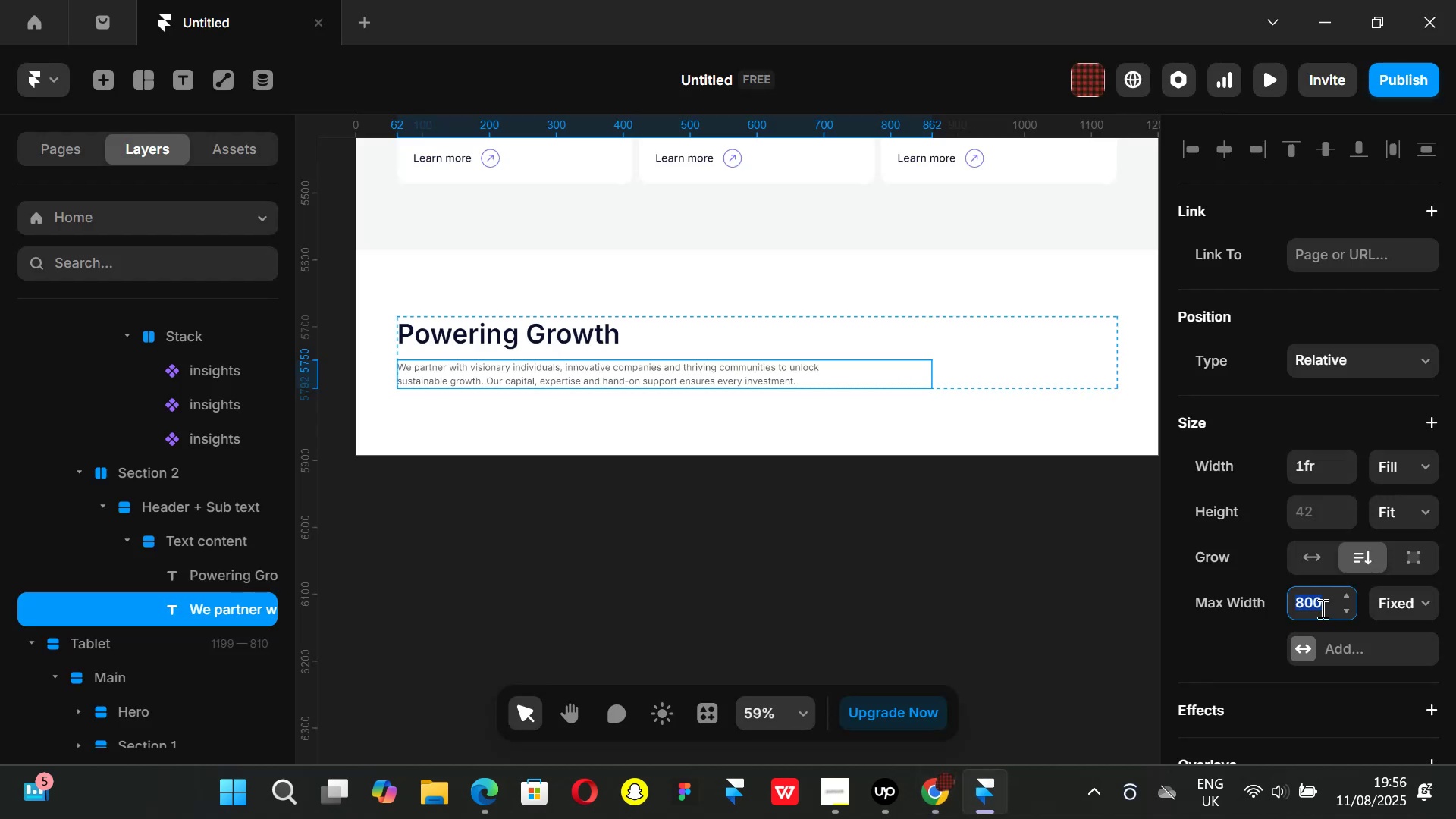 
key(Enter)
 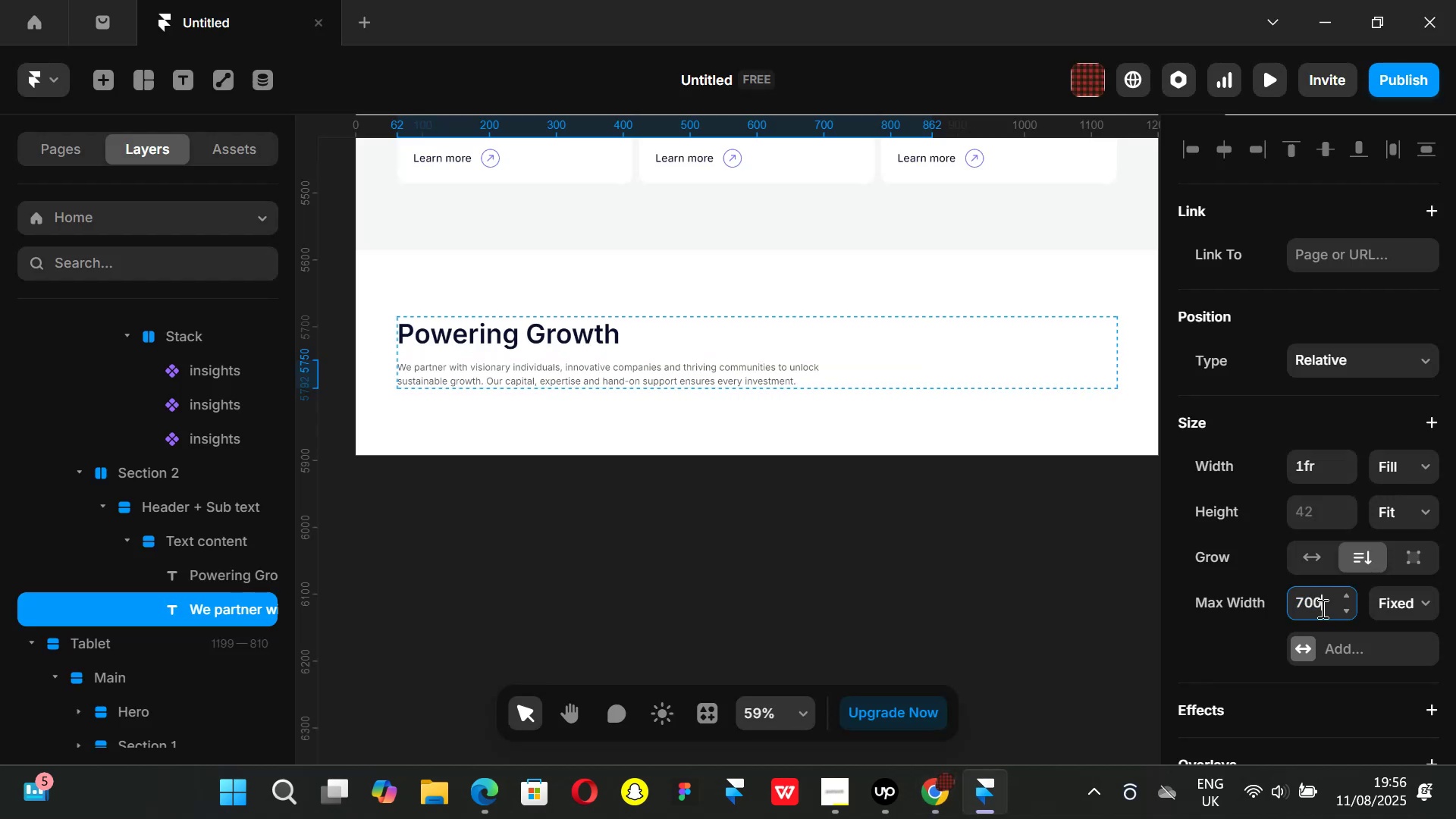 
left_click([881, 582])
 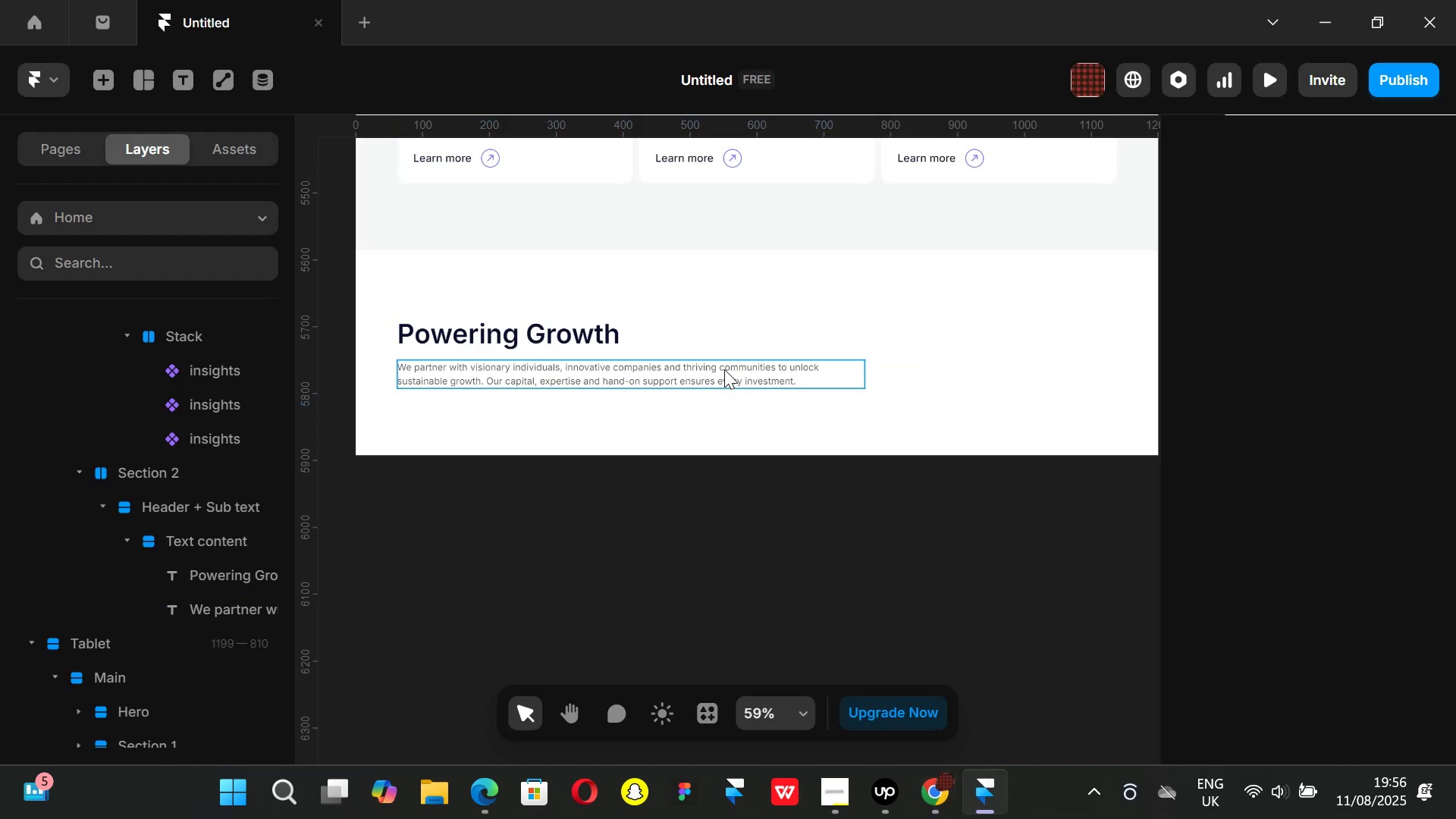 
left_click([723, 369])
 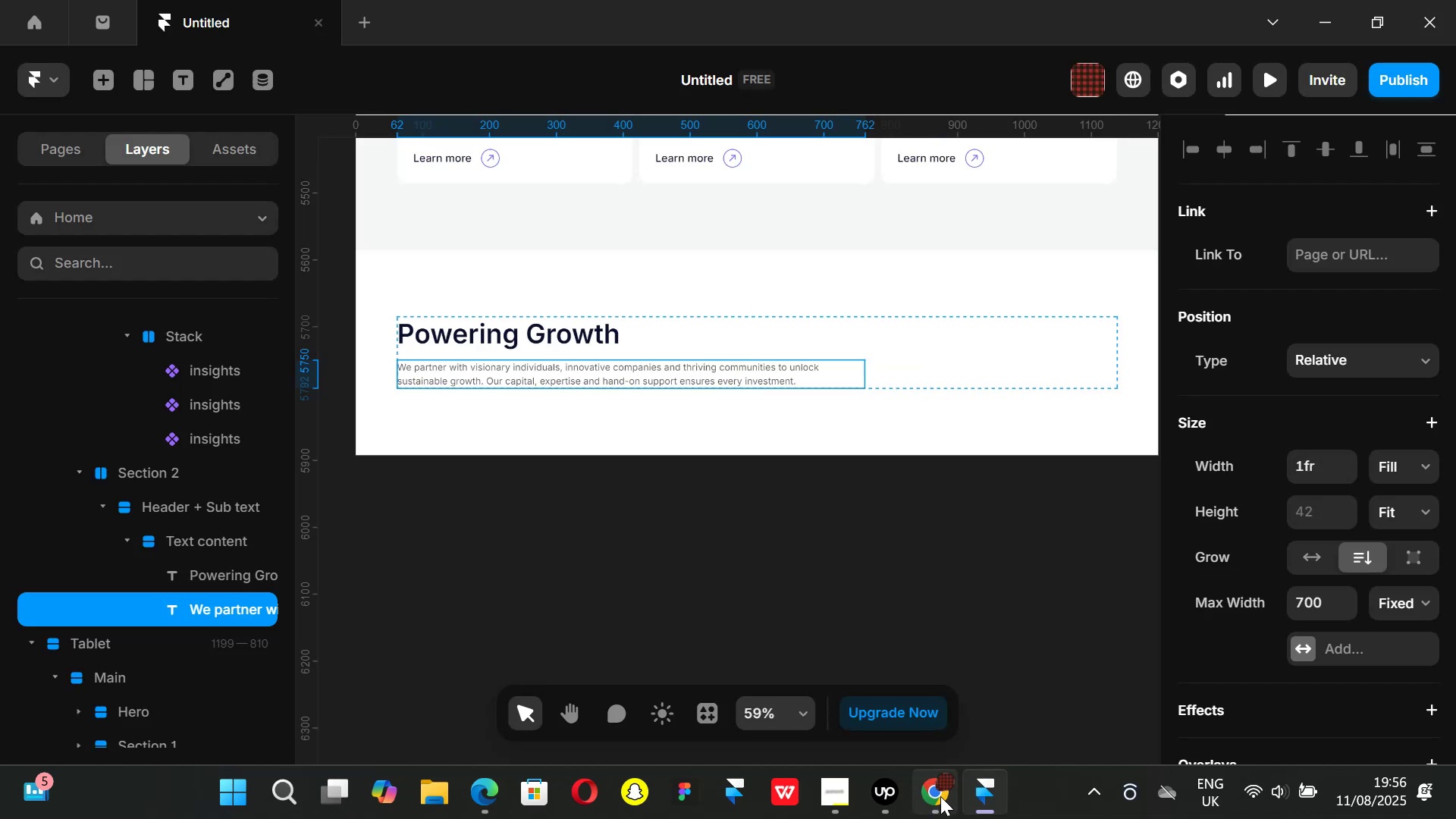 
left_click([940, 796])
 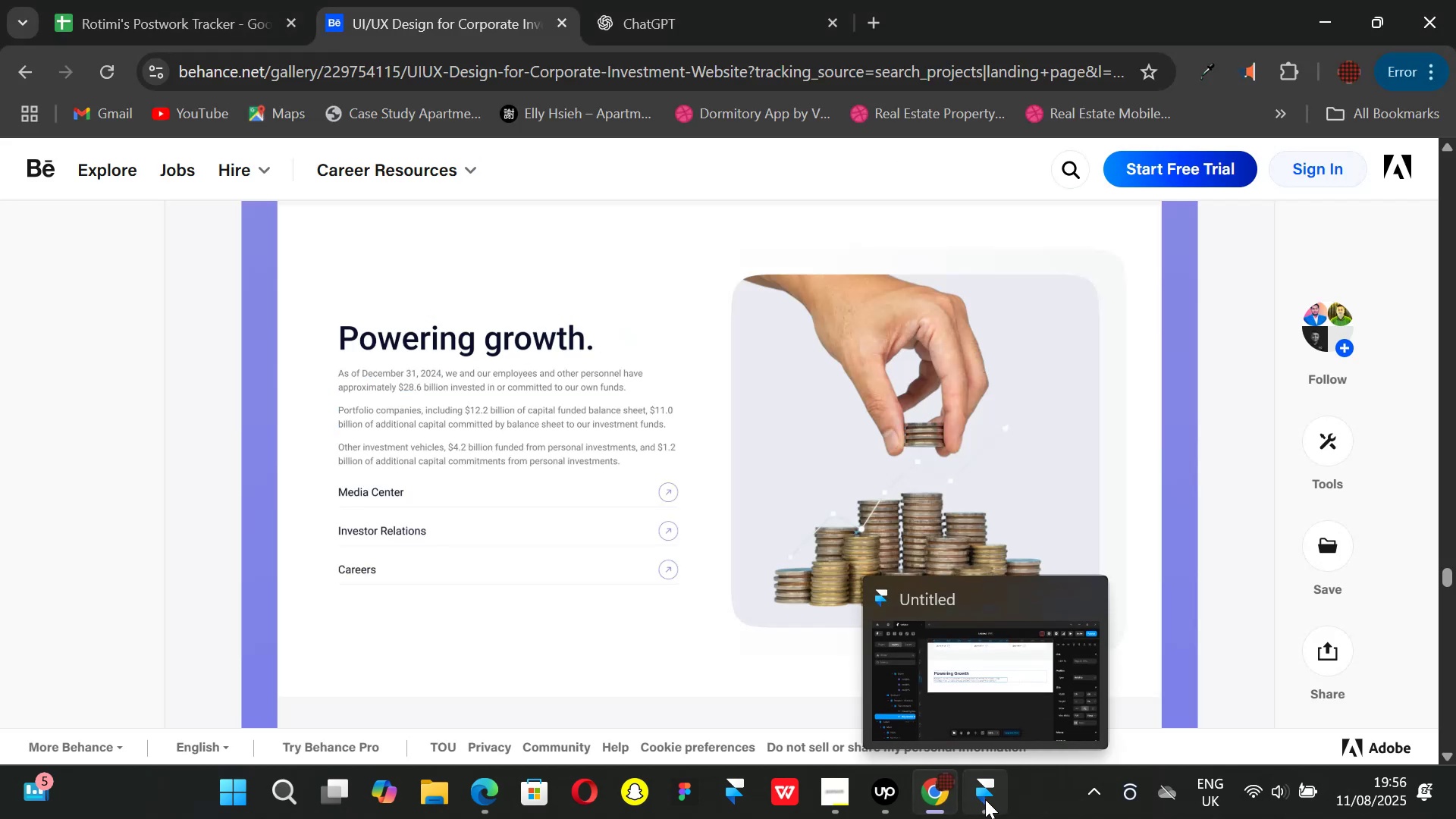 
left_click([985, 799])
 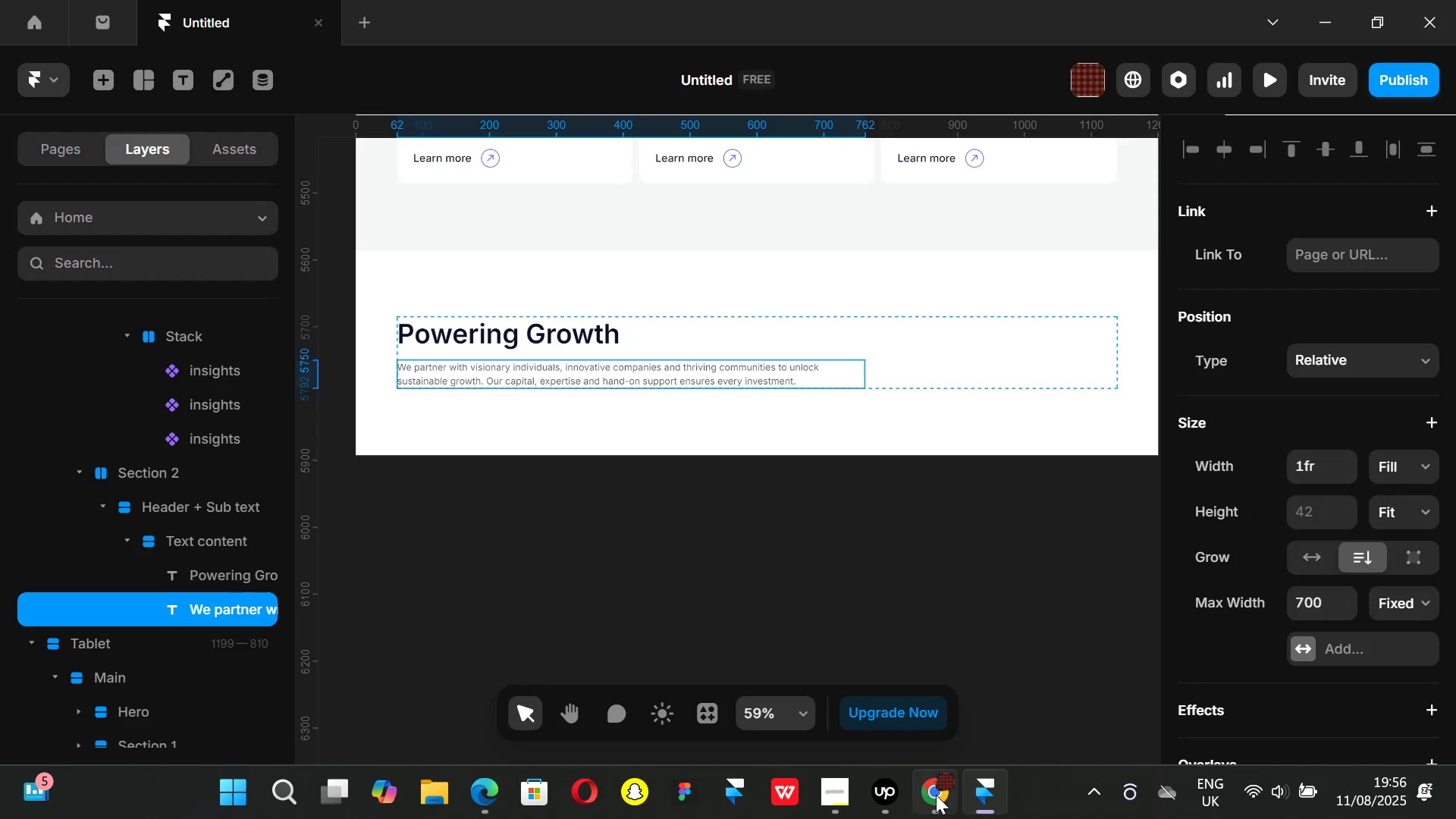 
left_click([936, 795])
 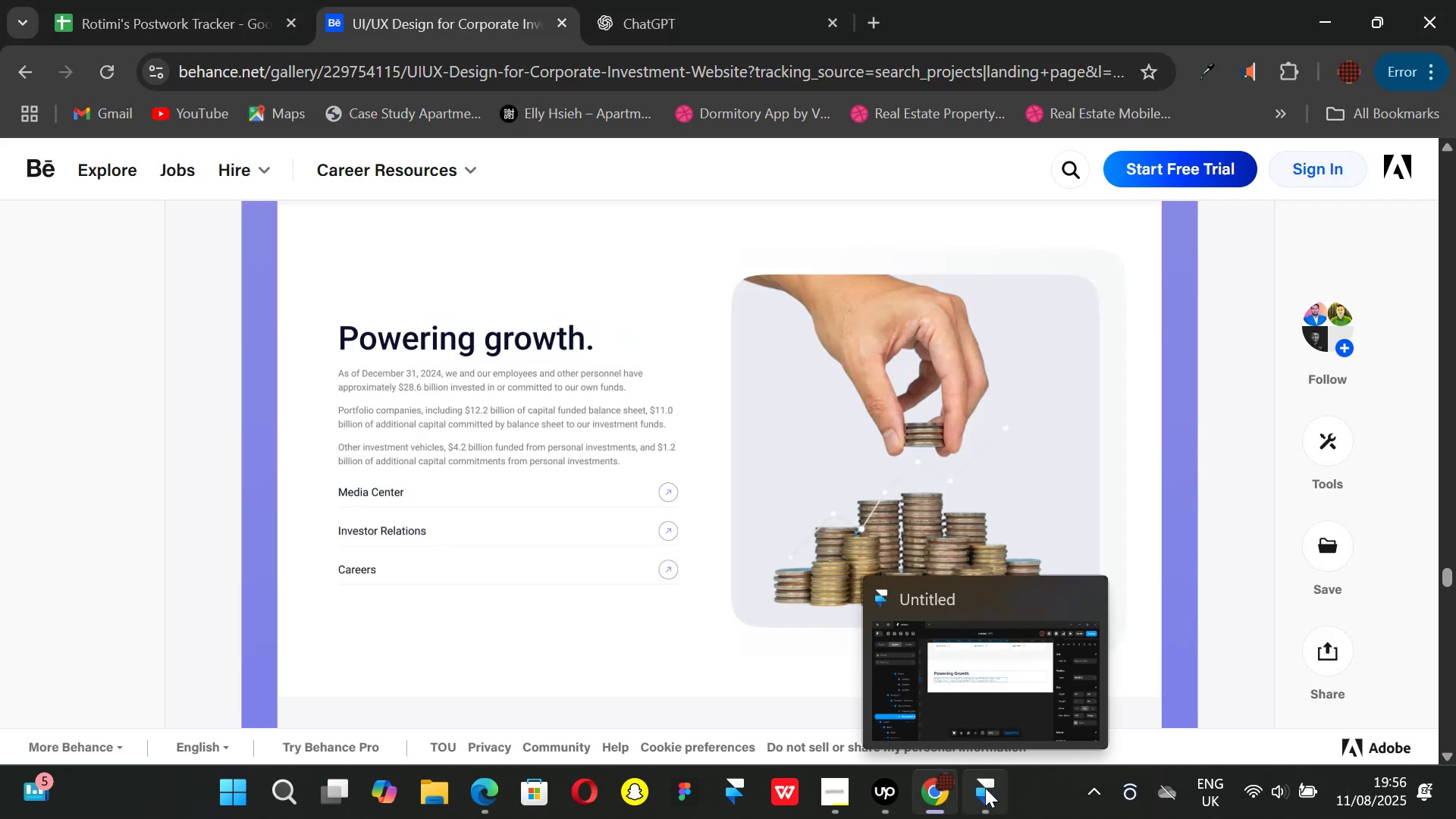 
left_click([985, 788])
 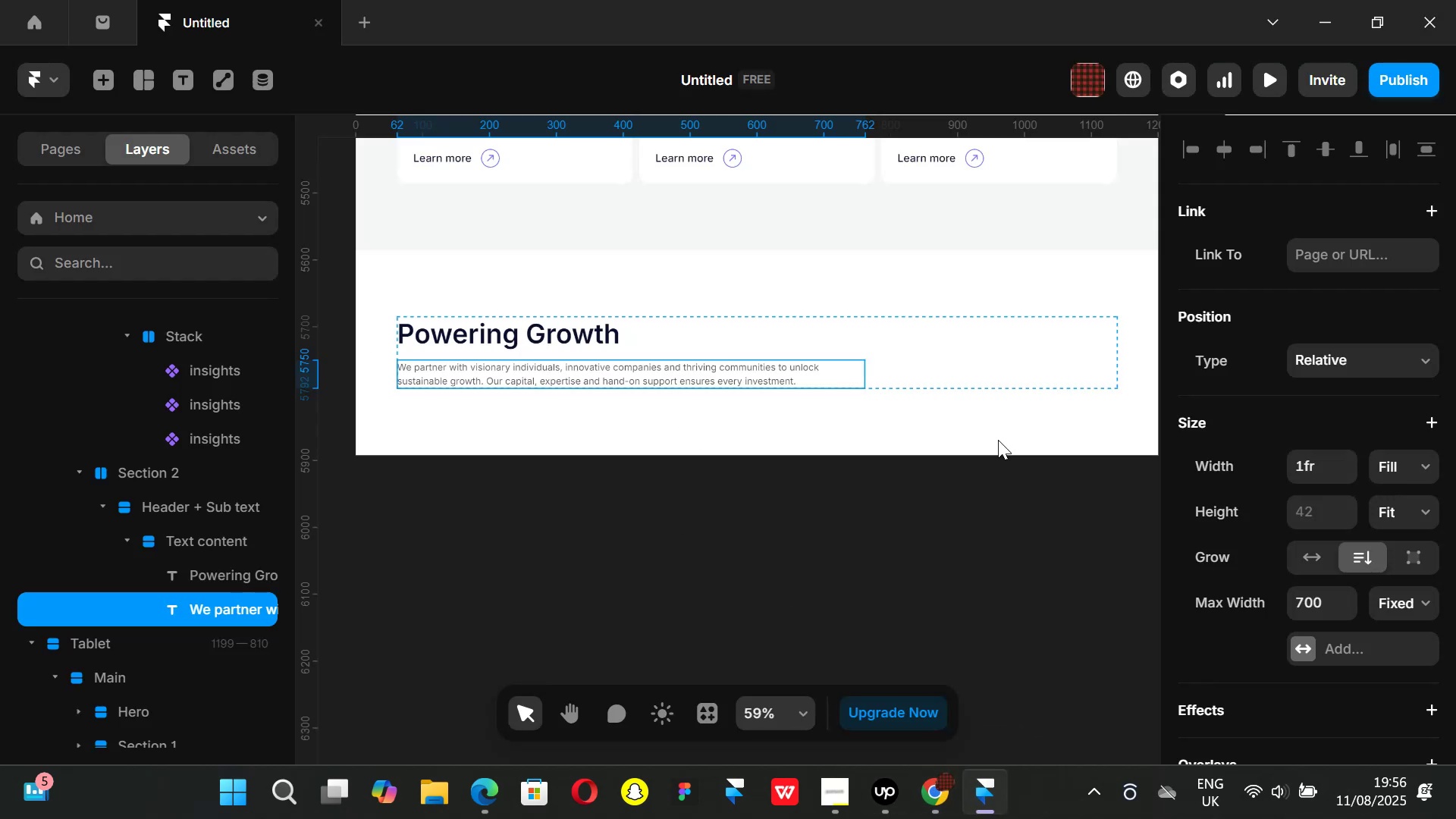 
scroll: coordinate [1287, 559], scroll_direction: down, amount: 4.0
 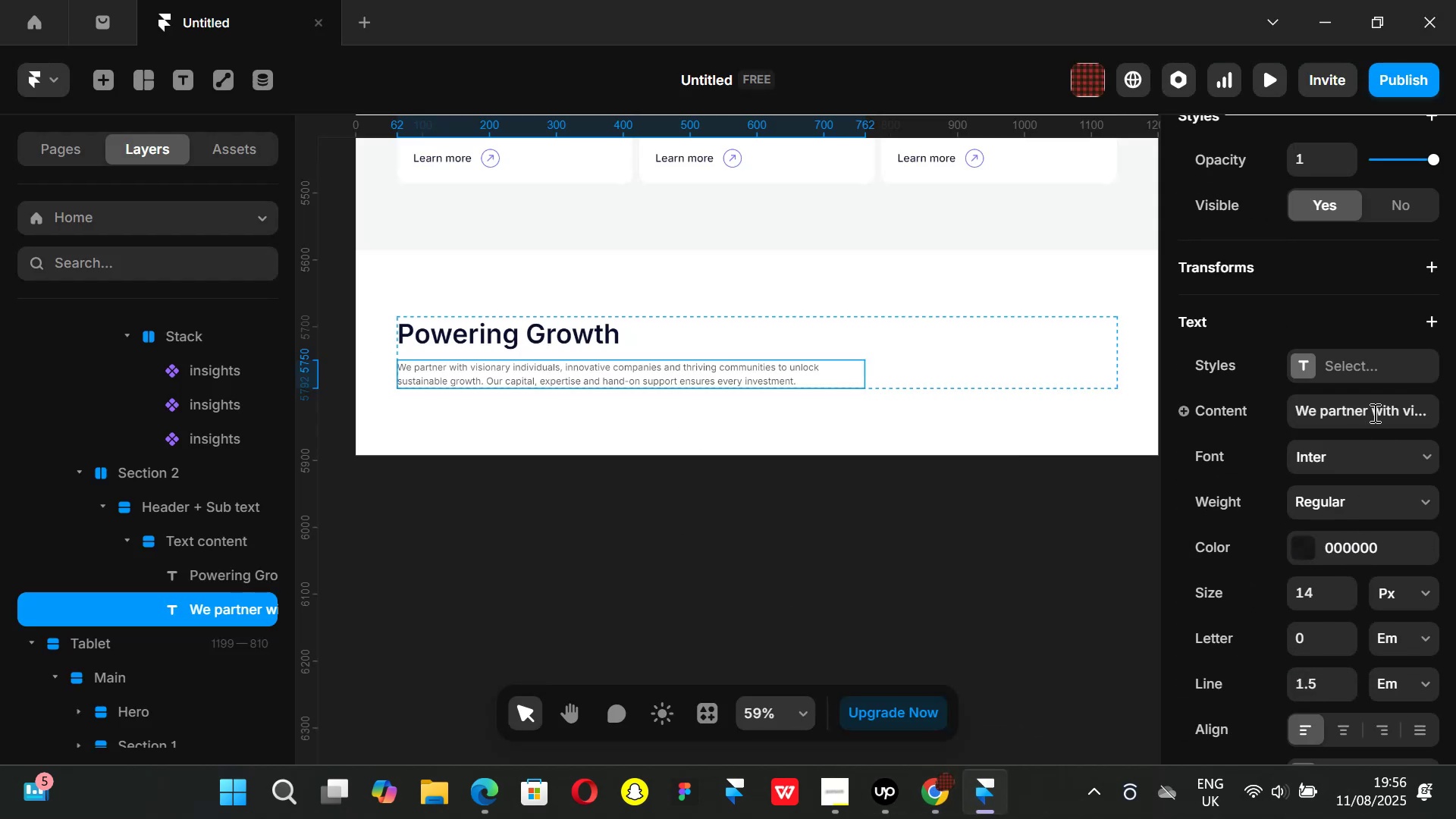 
left_click([1376, 405])
 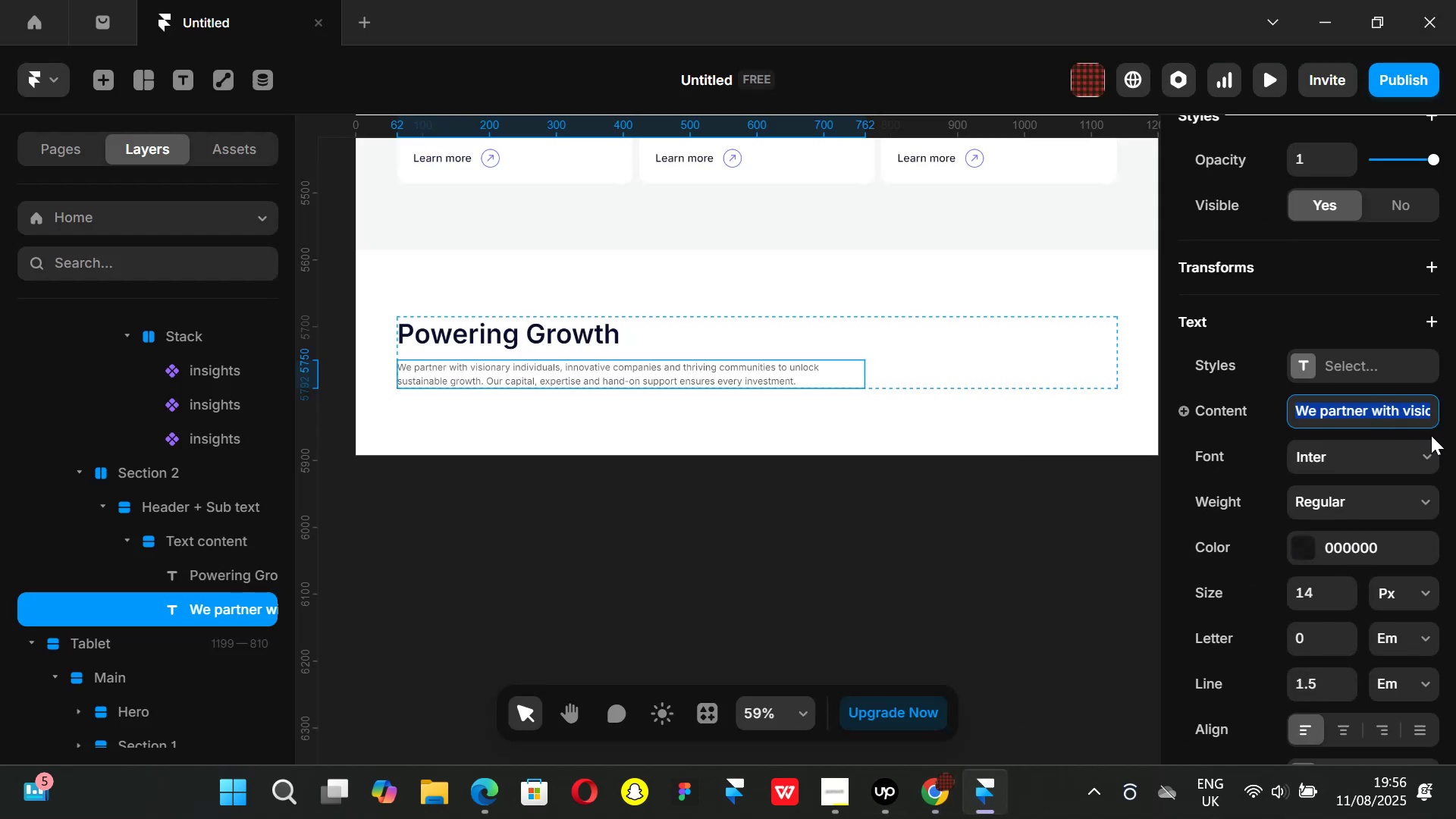 
key(Backspace)
type(As of )
 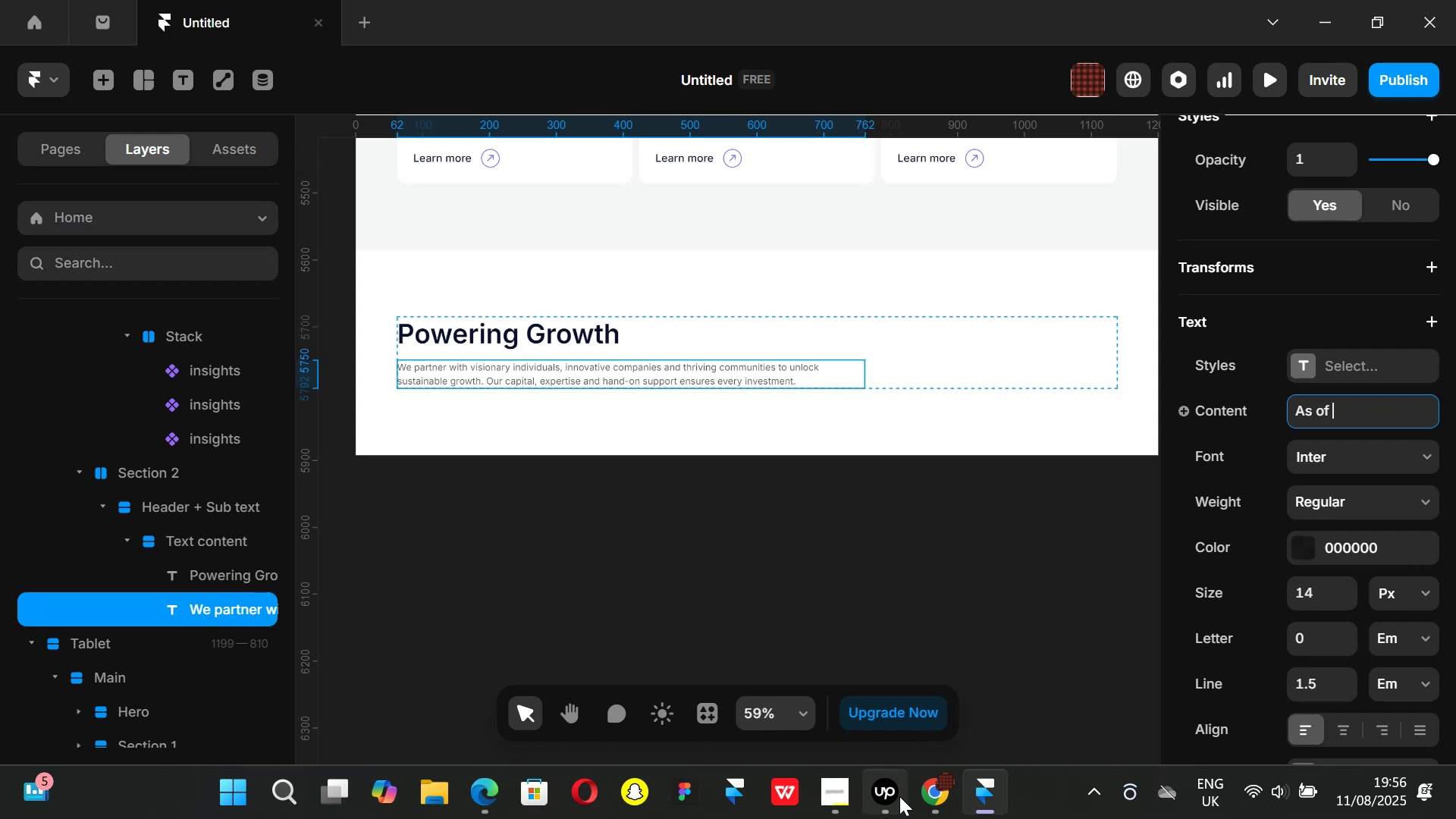 
left_click([938, 792])
 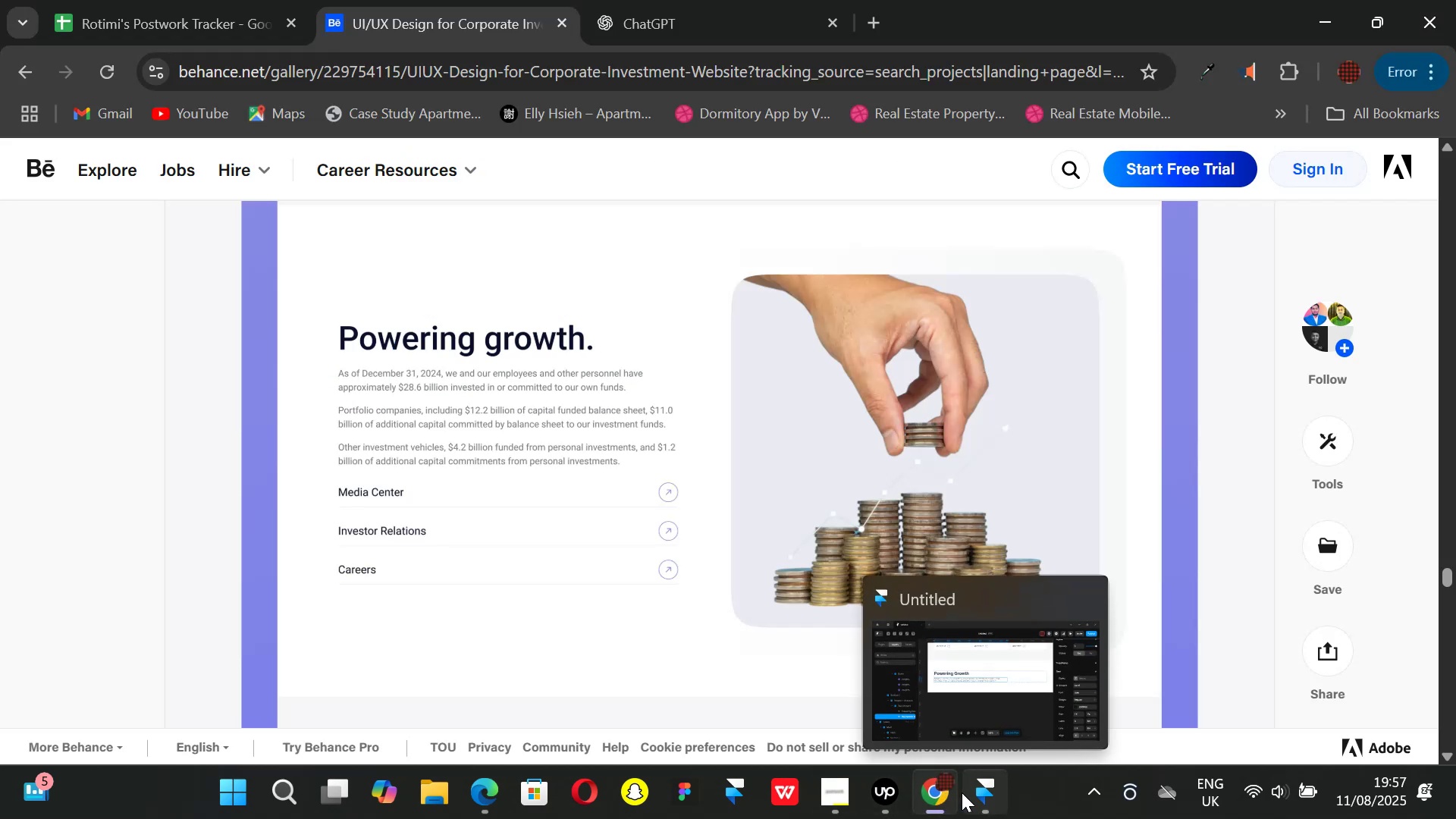 
left_click([962, 792])
 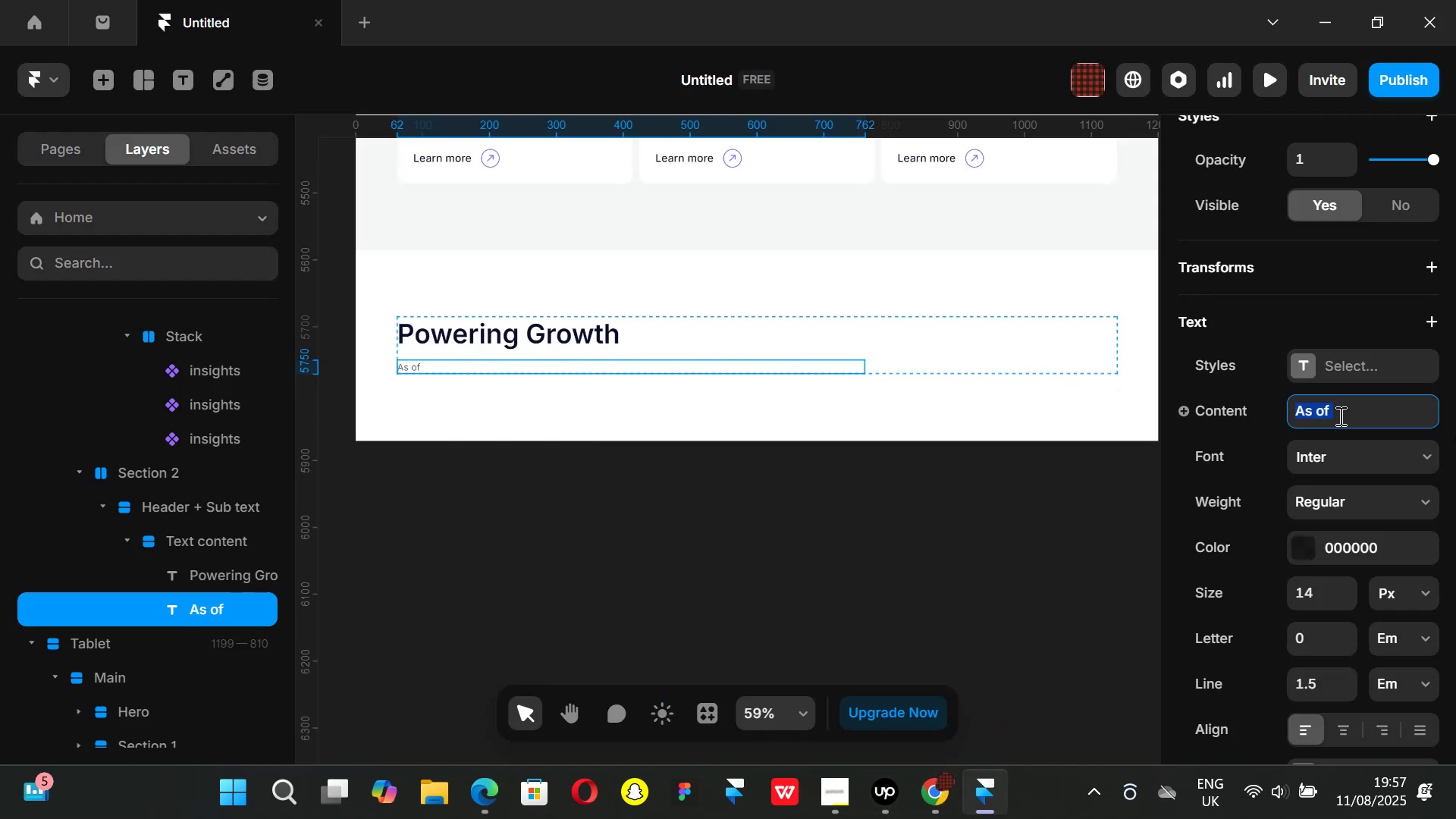 
double_click([1341, 416])
 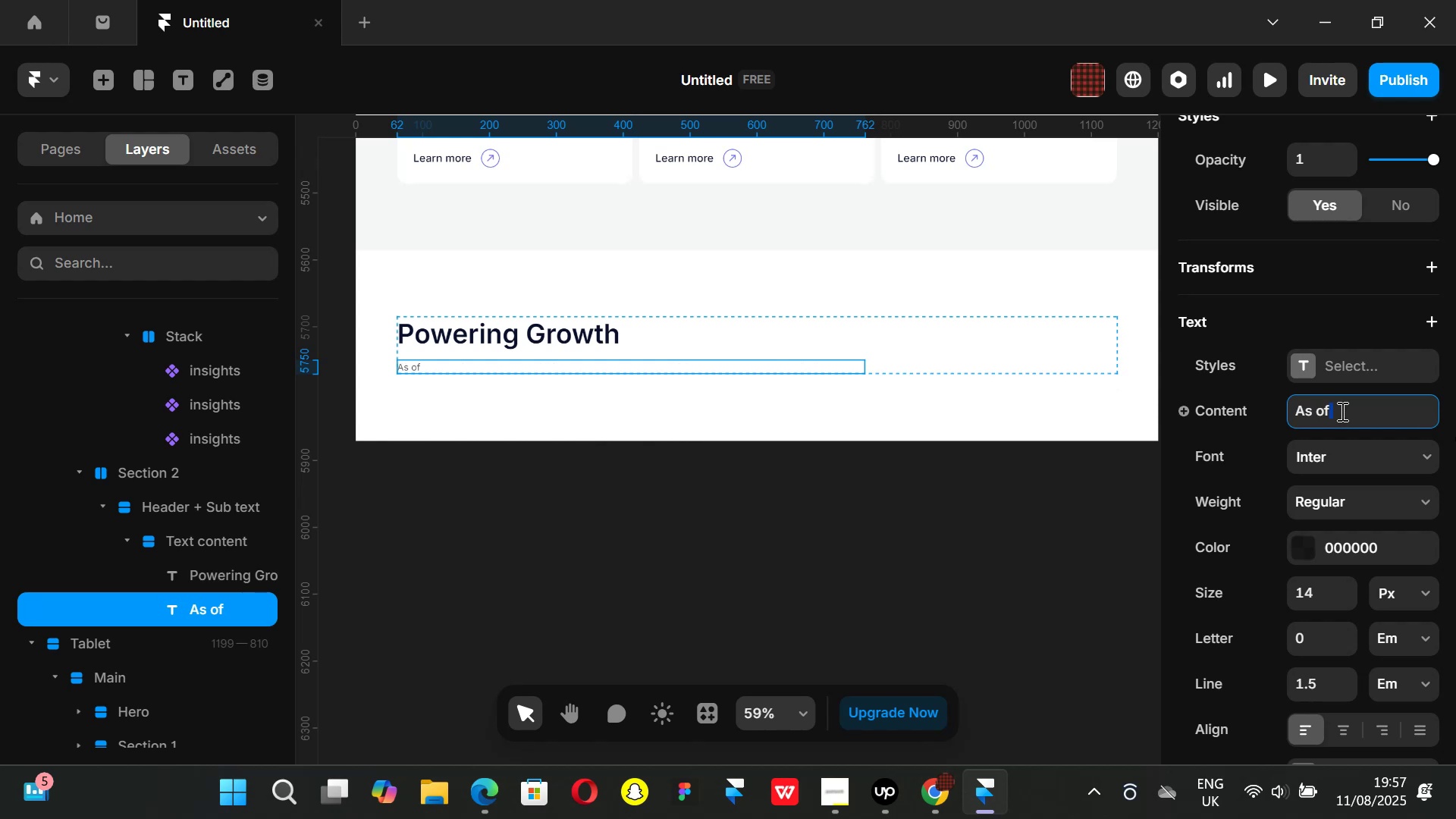 
left_click([1341, 411])
 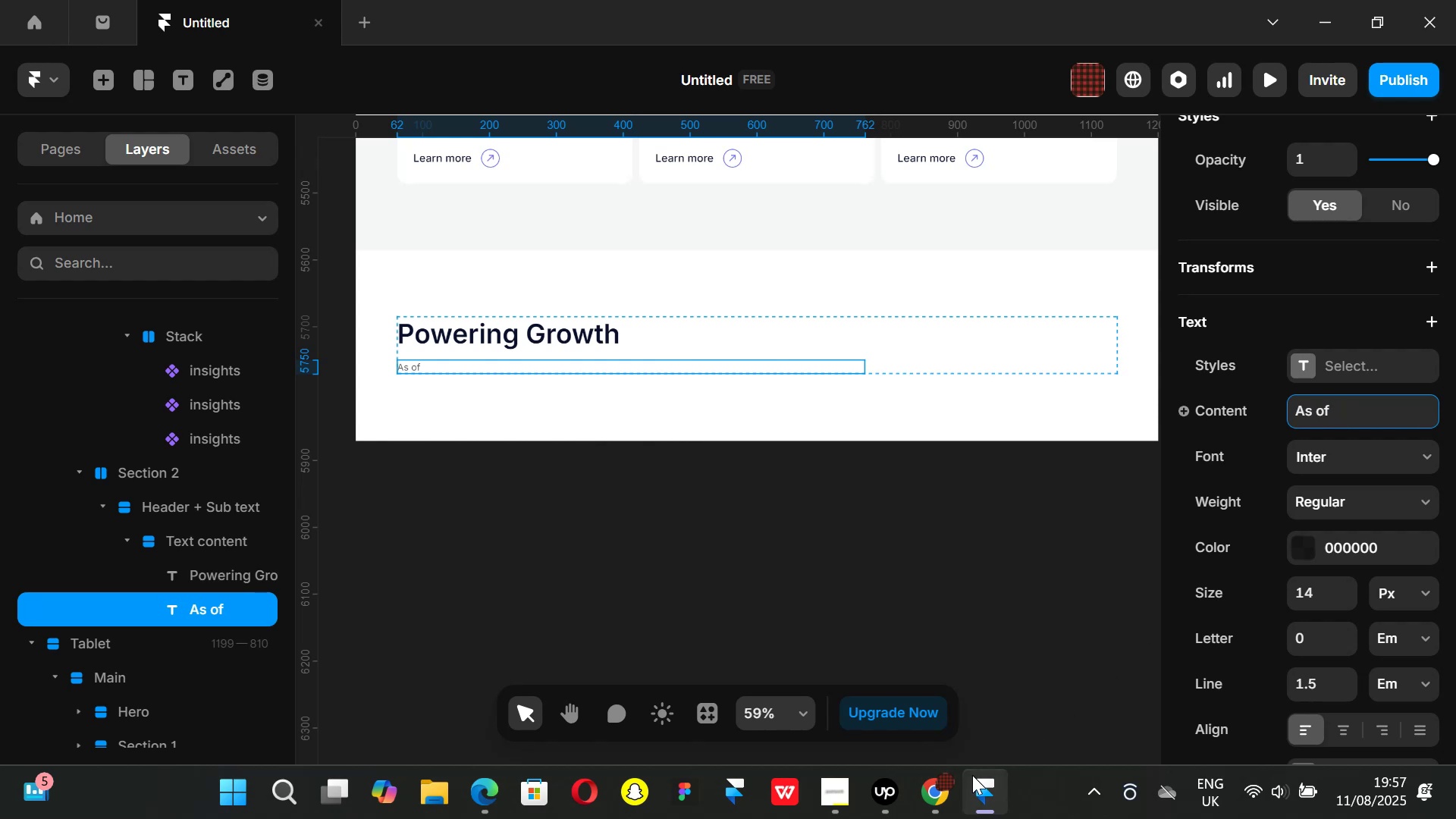 
left_click([954, 782])
 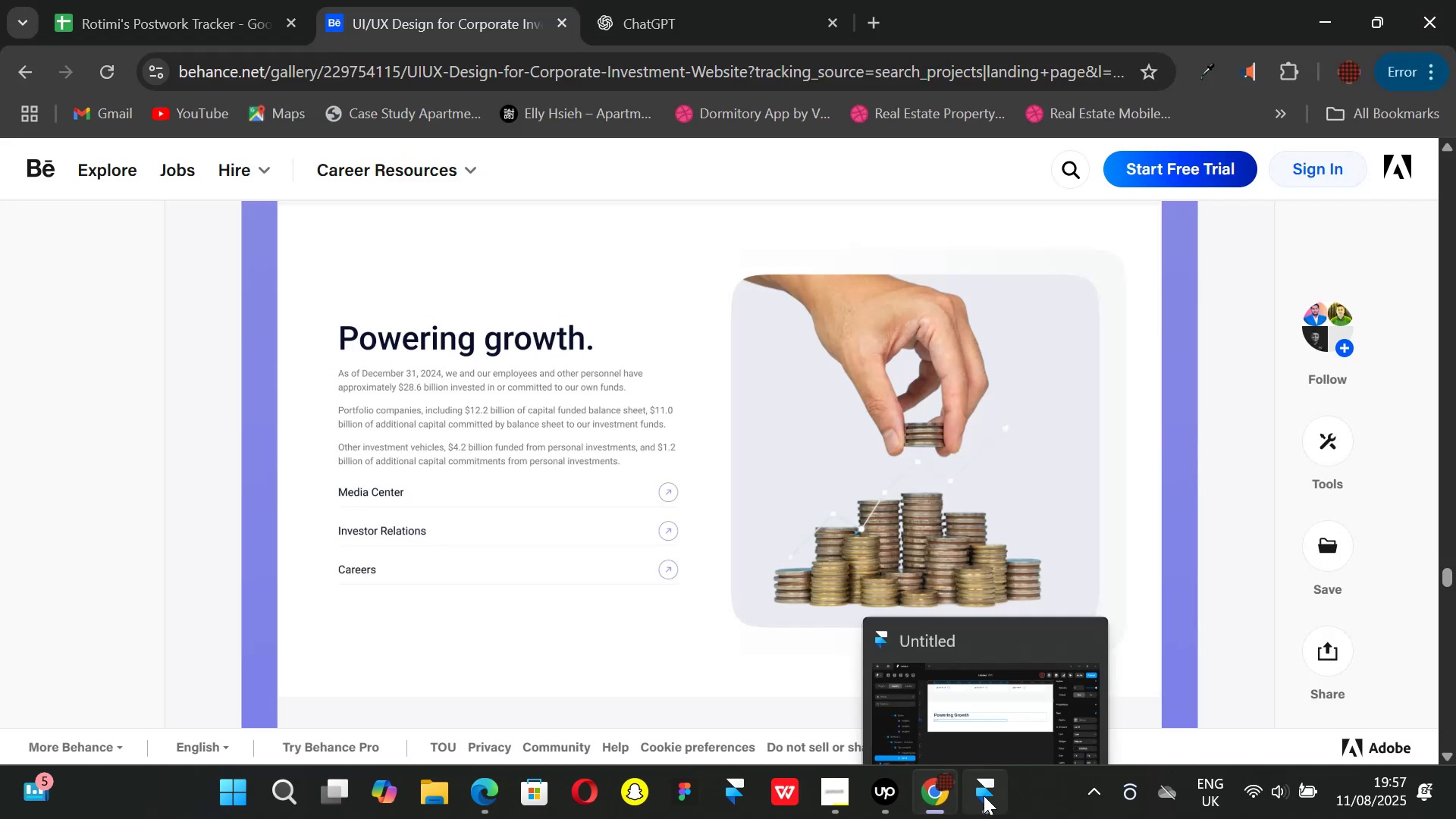 
left_click([984, 795])
 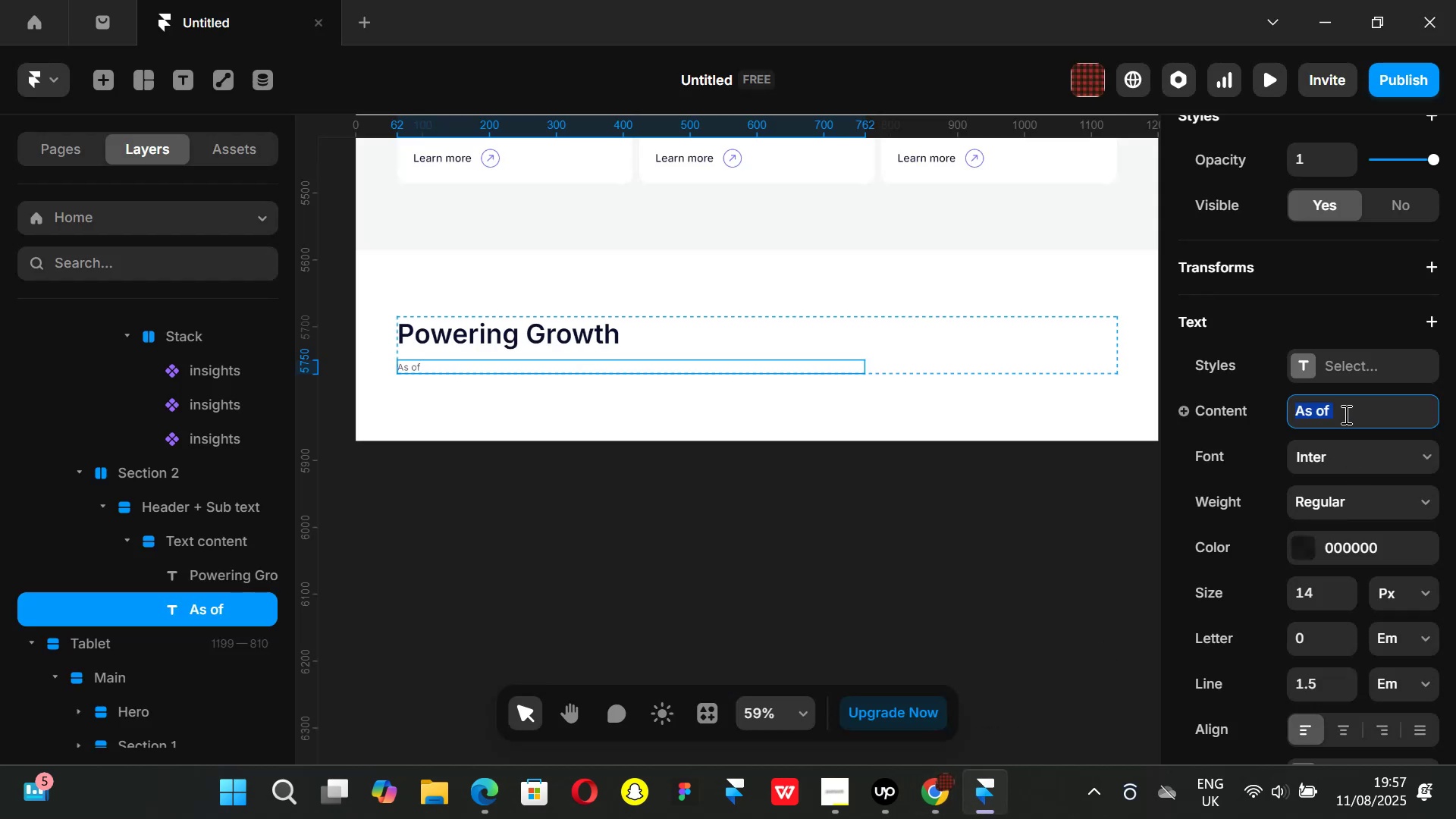 
left_click([1343, 410])
 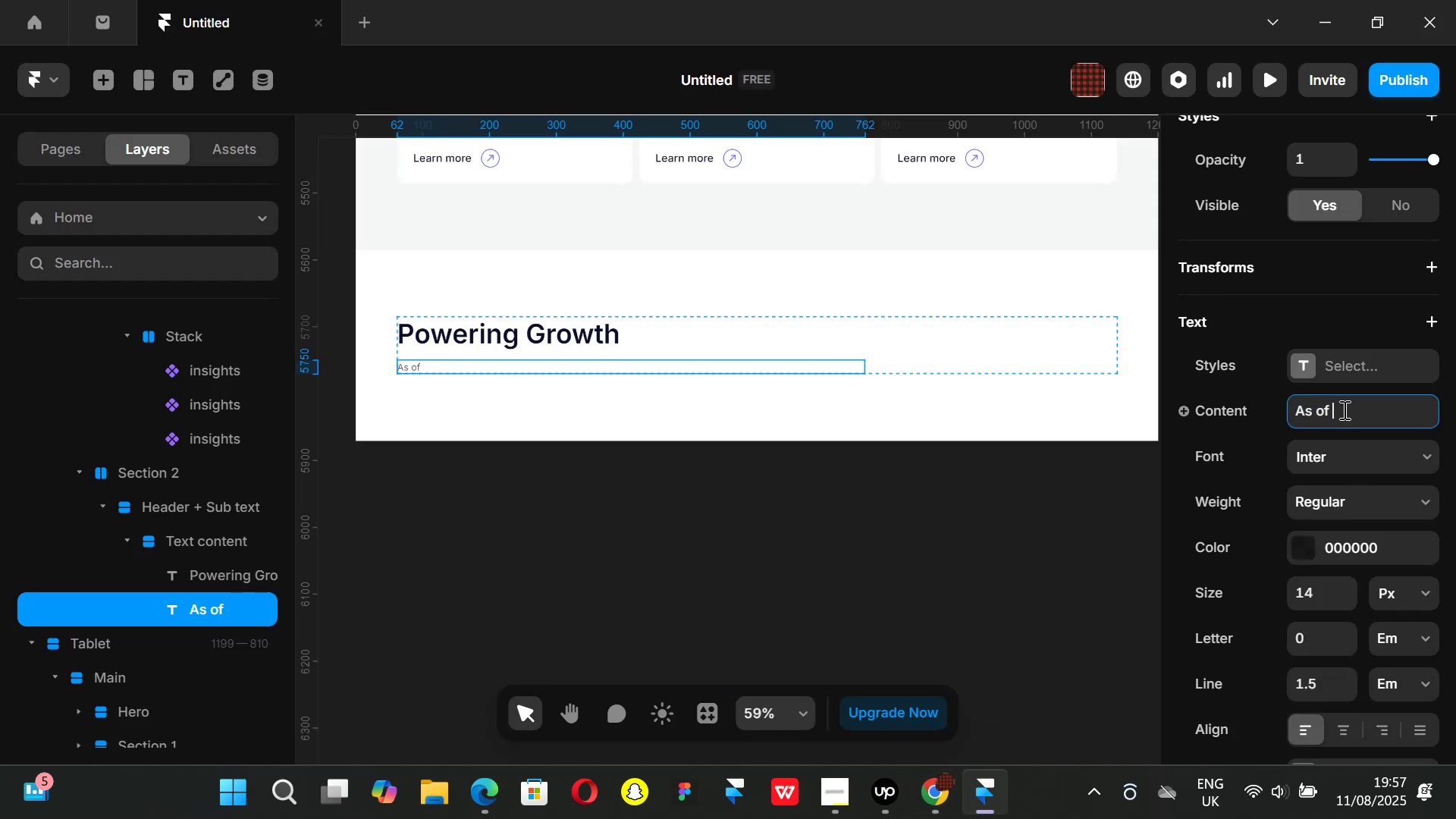 
type(December 31, 2024, we and our employees and other personnel)
 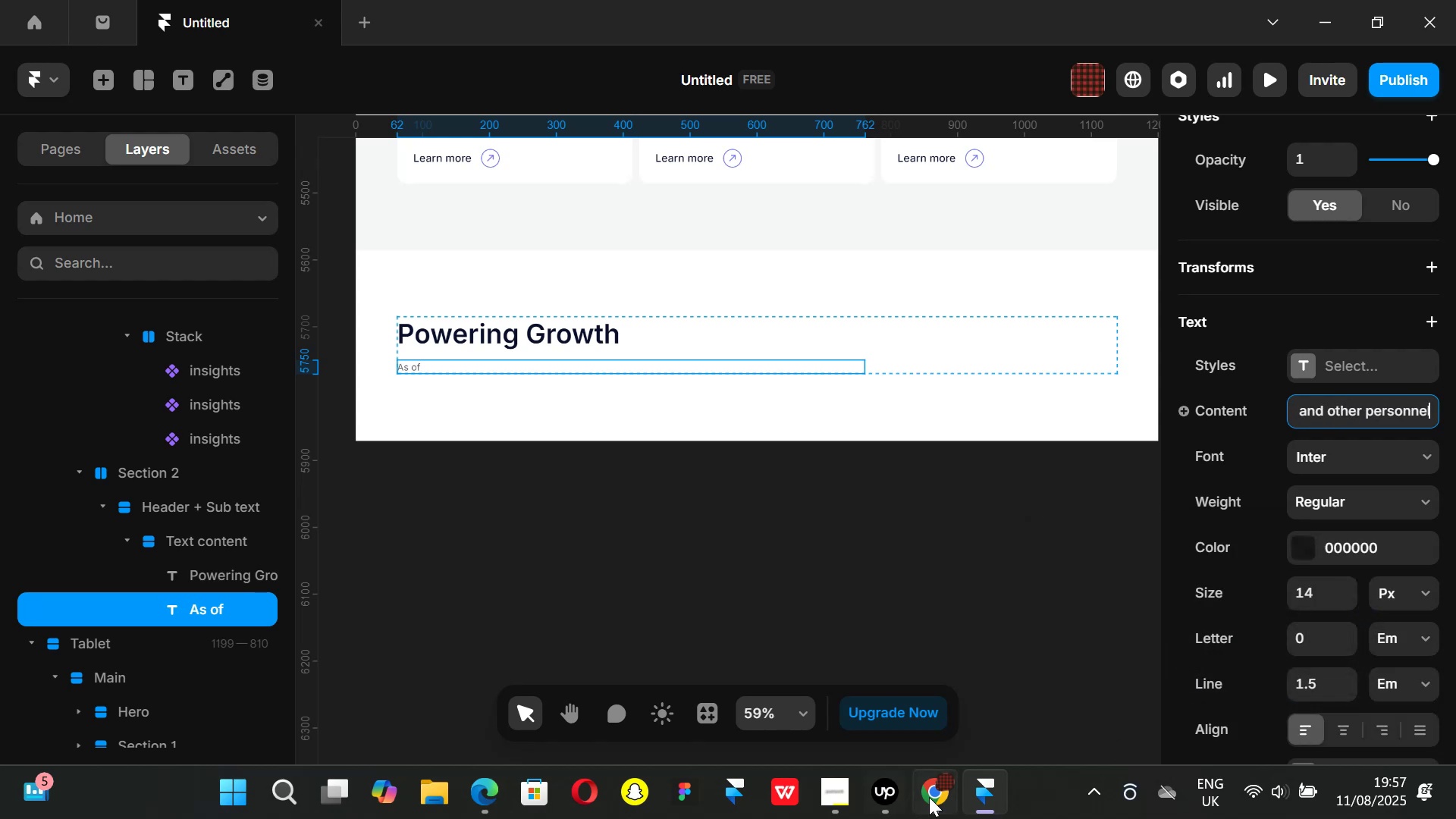 
left_click([949, 794])
 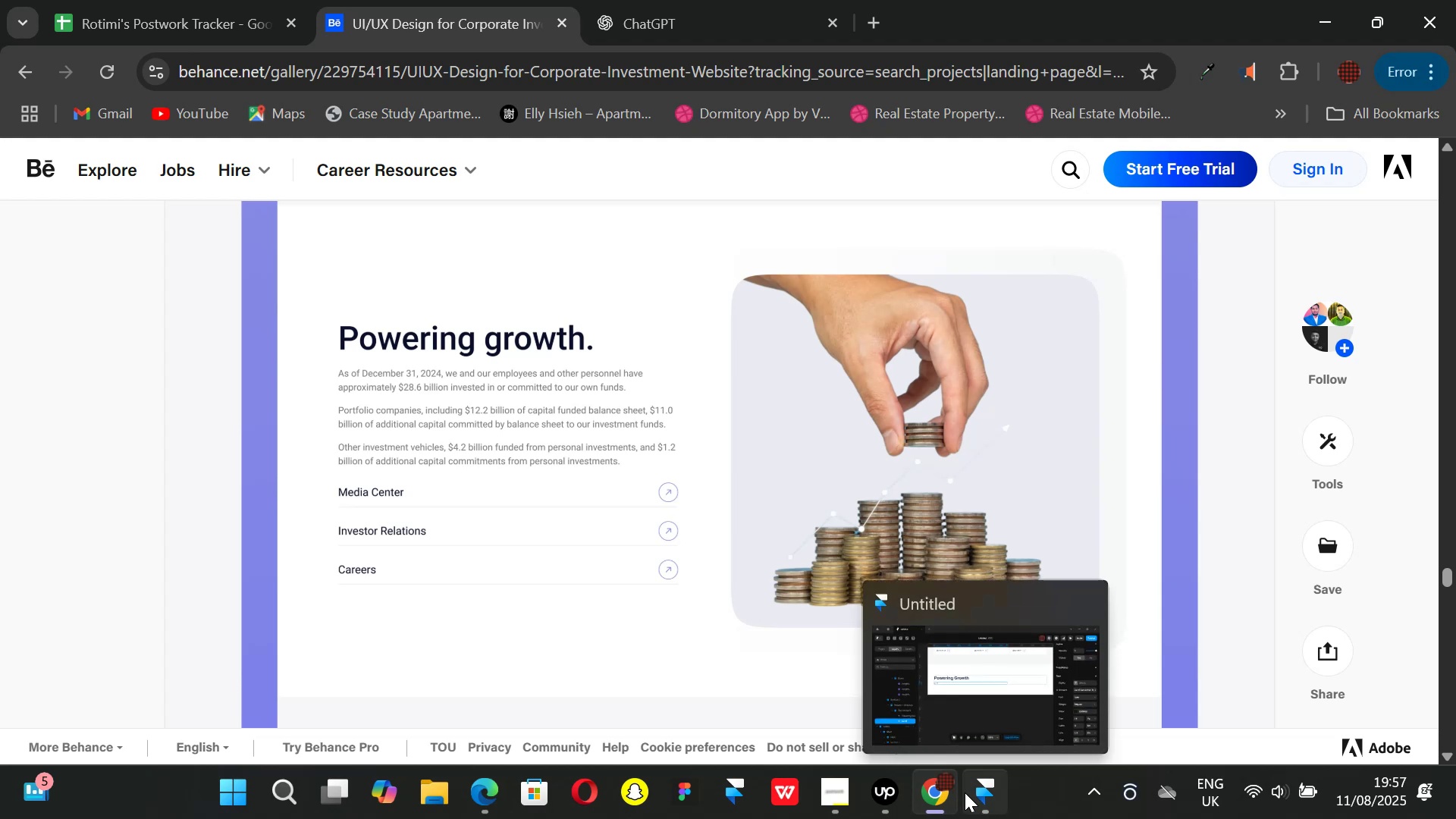 
wait(6.06)
 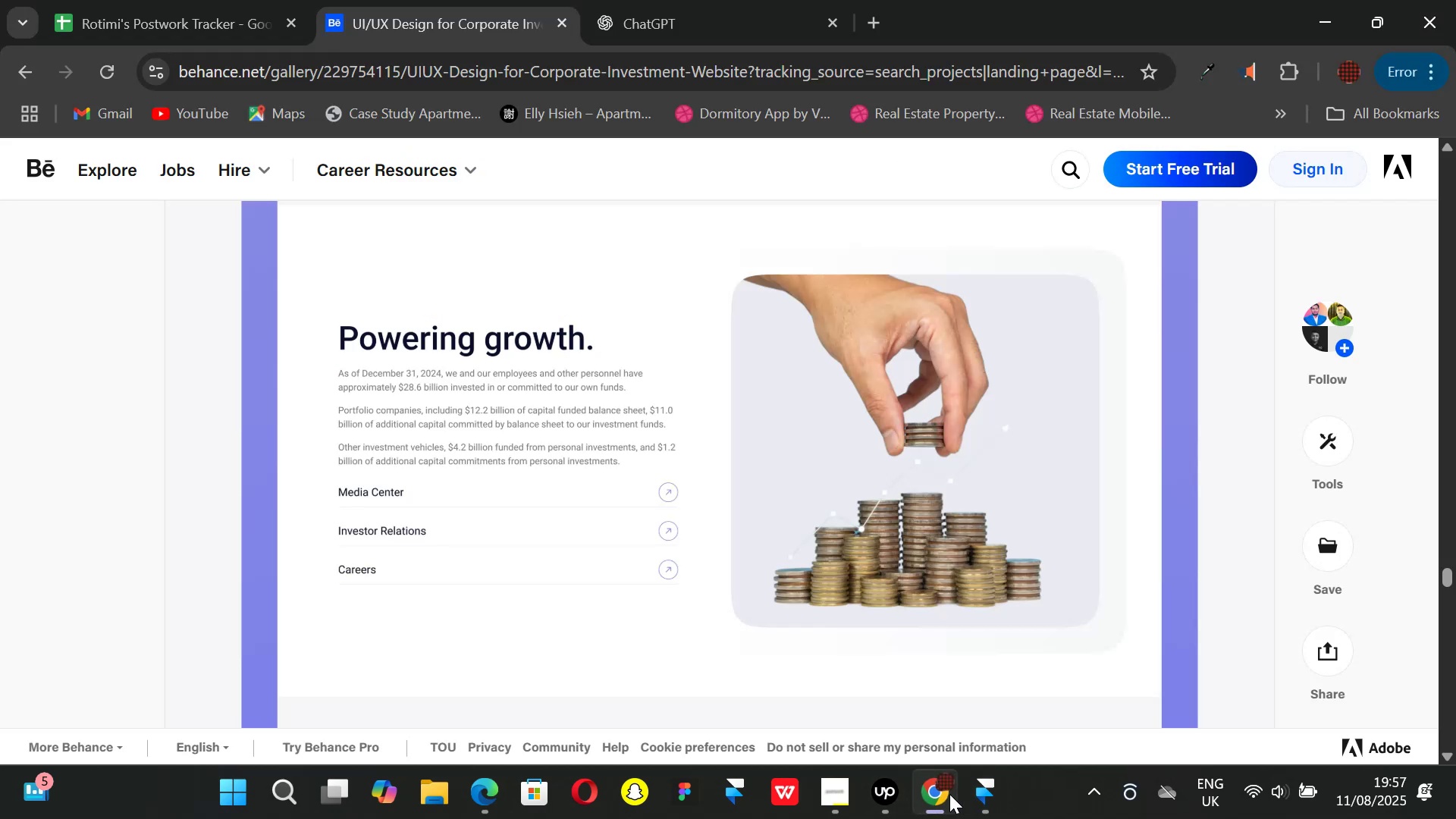 
left_click_drag(start_coordinate=[979, 795], to_coordinate=[971, 805])
 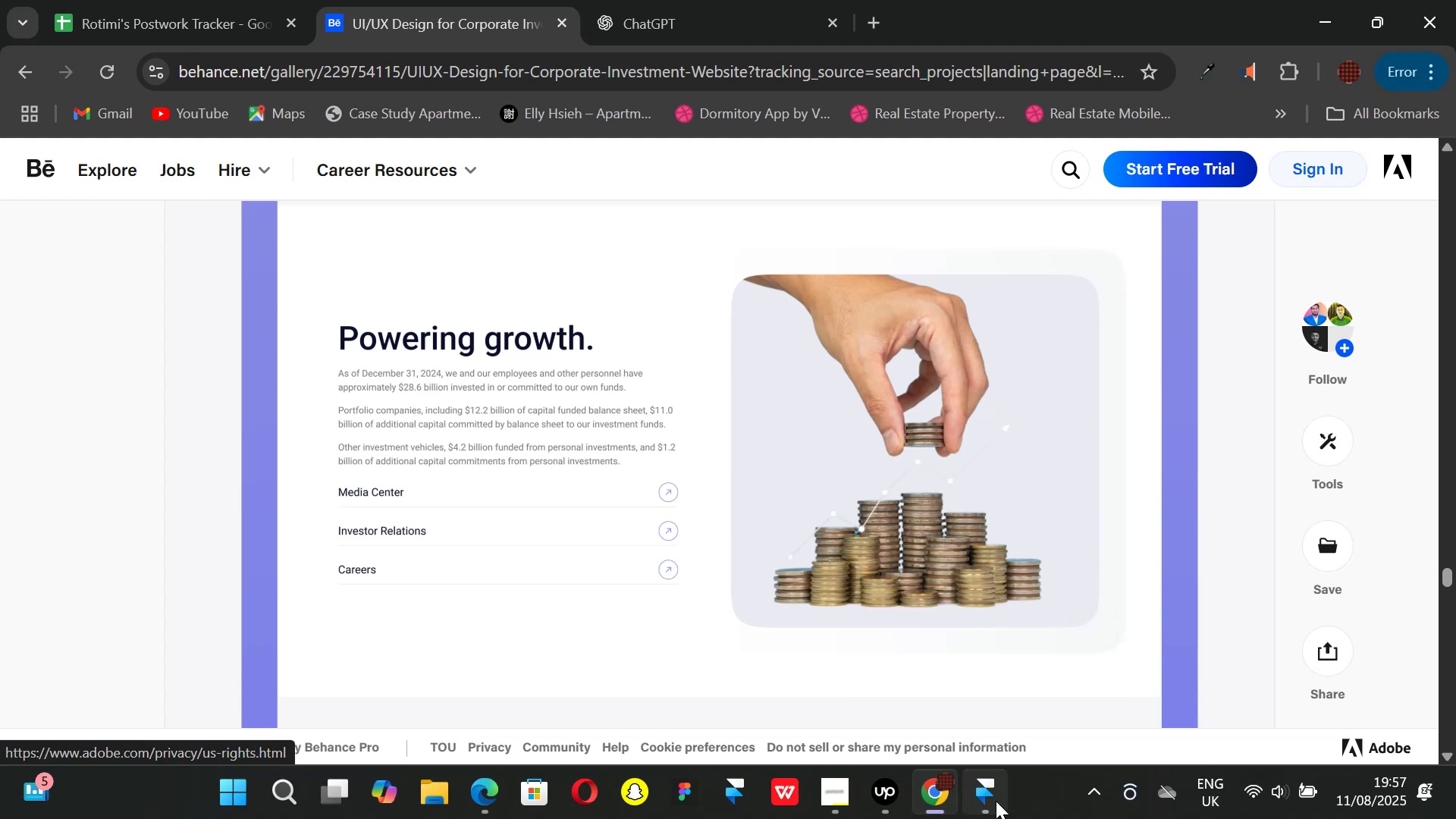 
left_click([987, 800])
 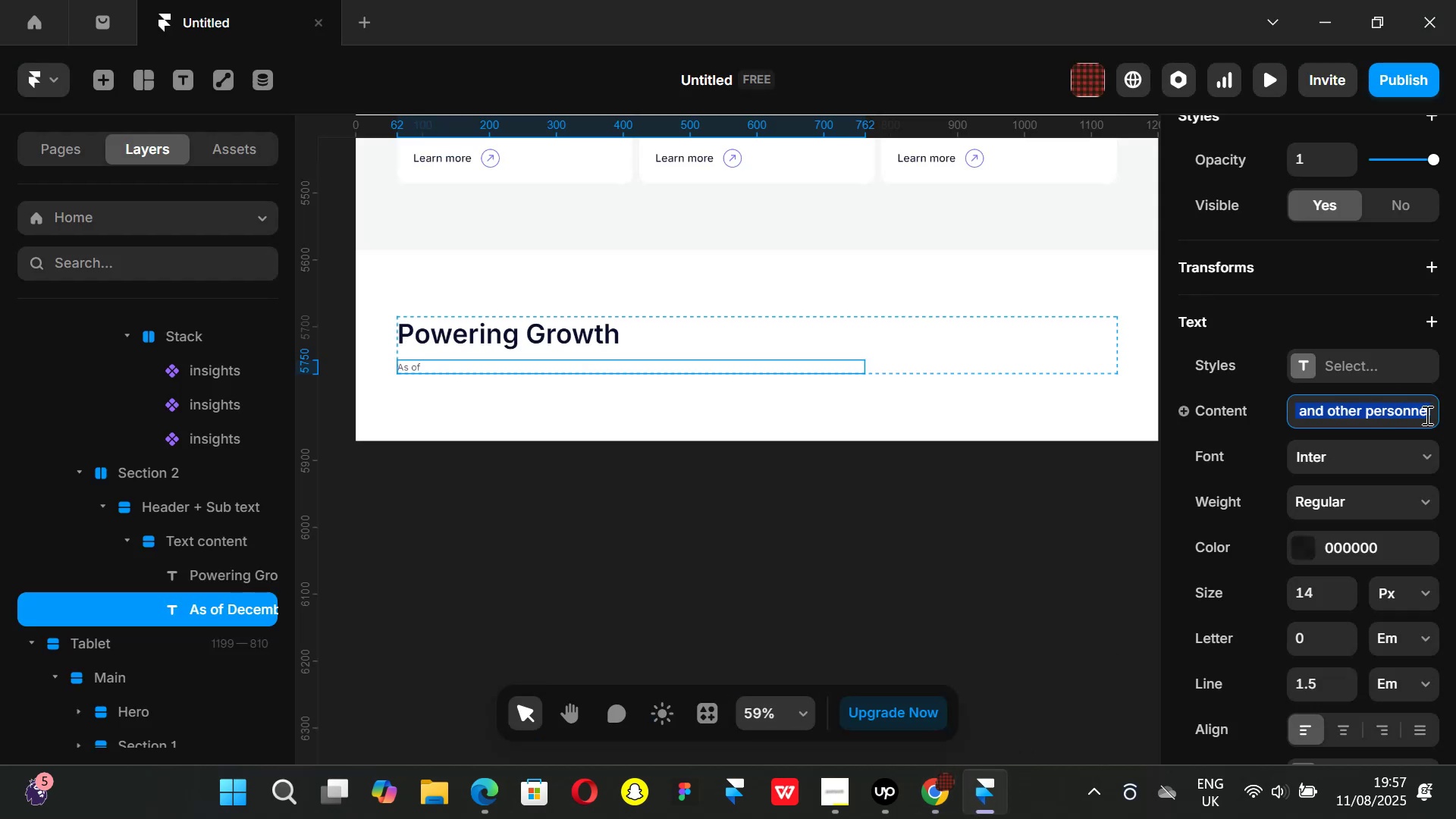 
left_click([1426, 412])
 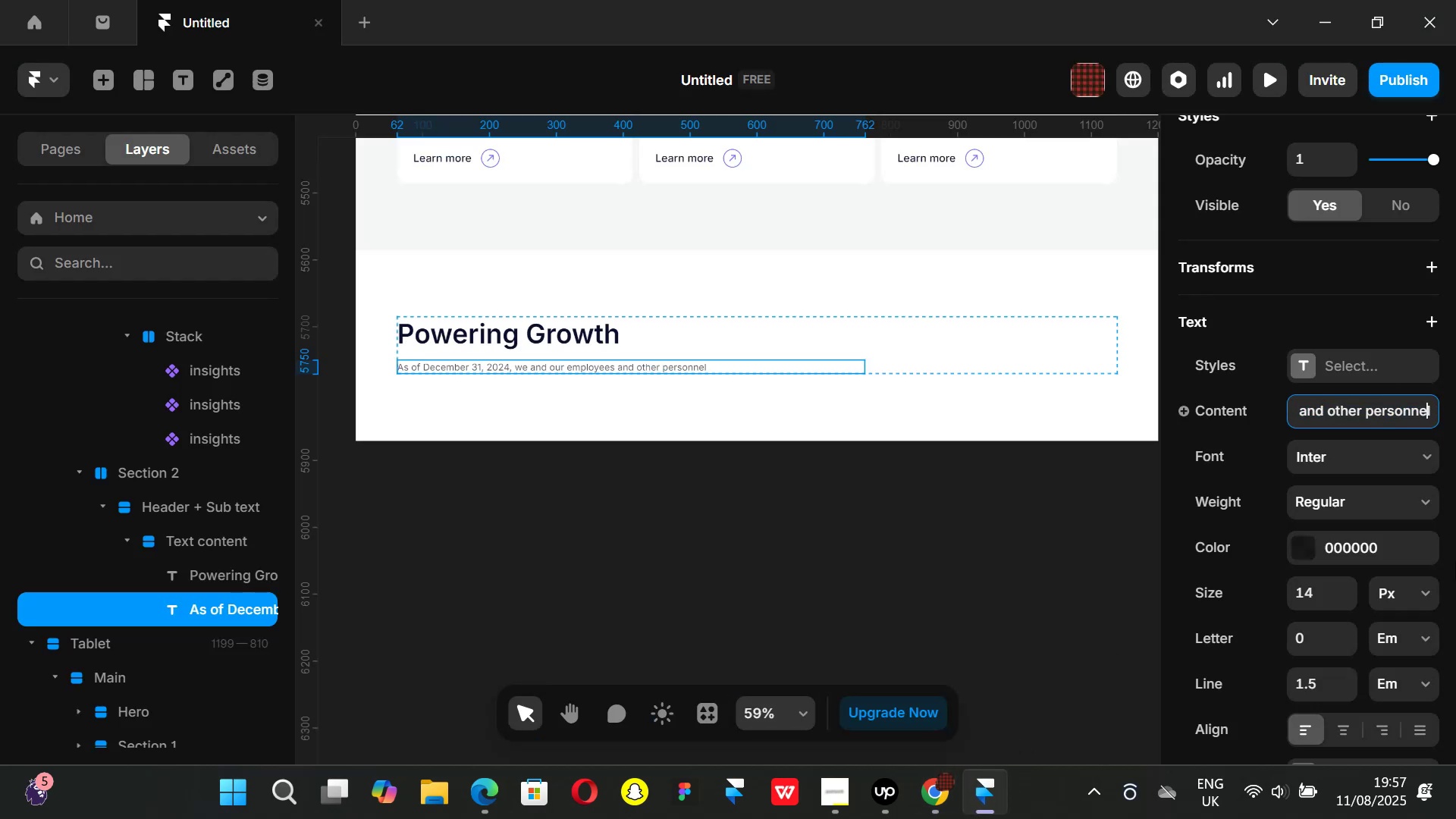 
key(ArrowRight)
 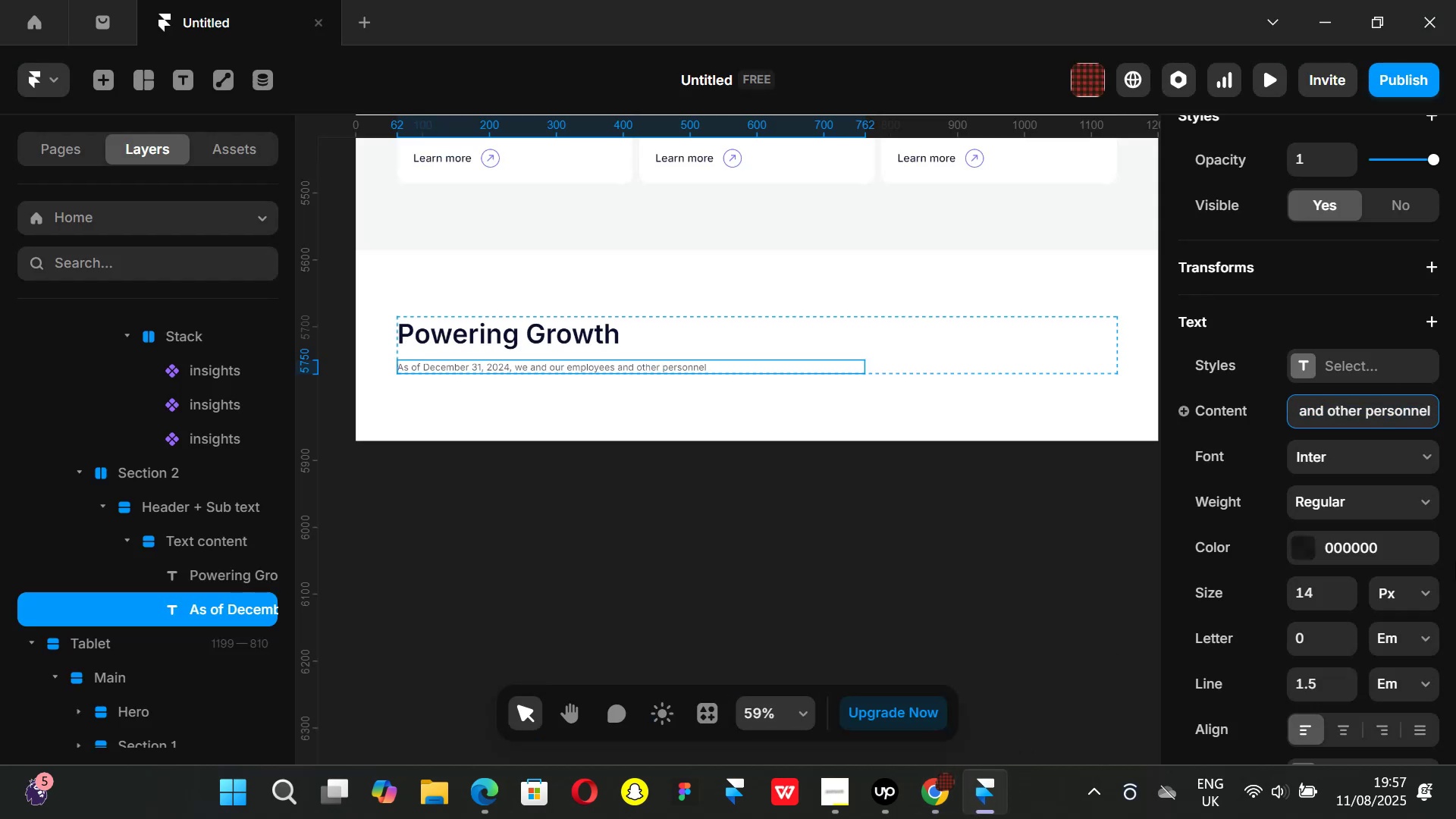 
type( have approximatelt)
key(Backspace)
type(y $2.64B invested in)
 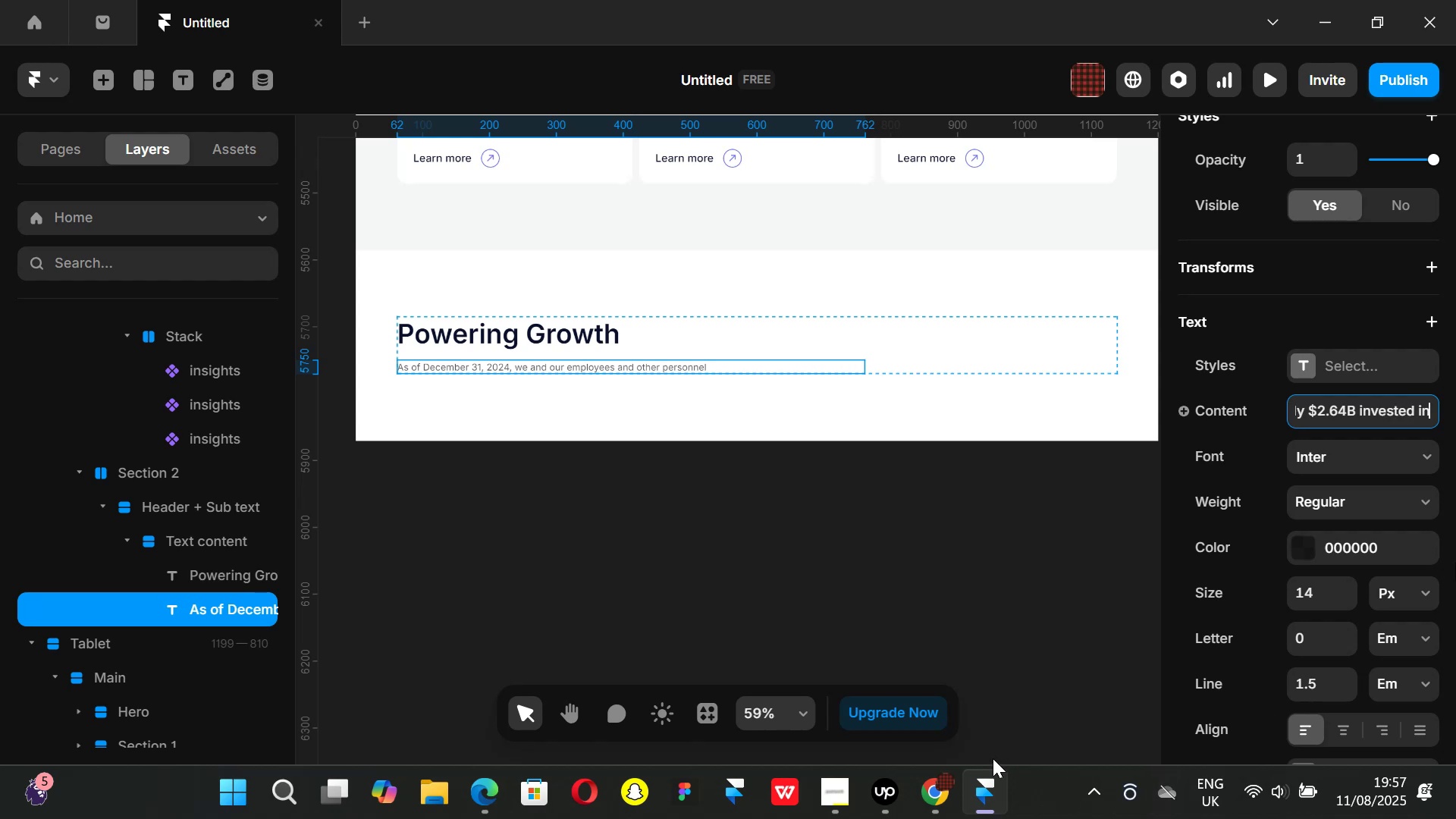 
left_click([918, 791])
 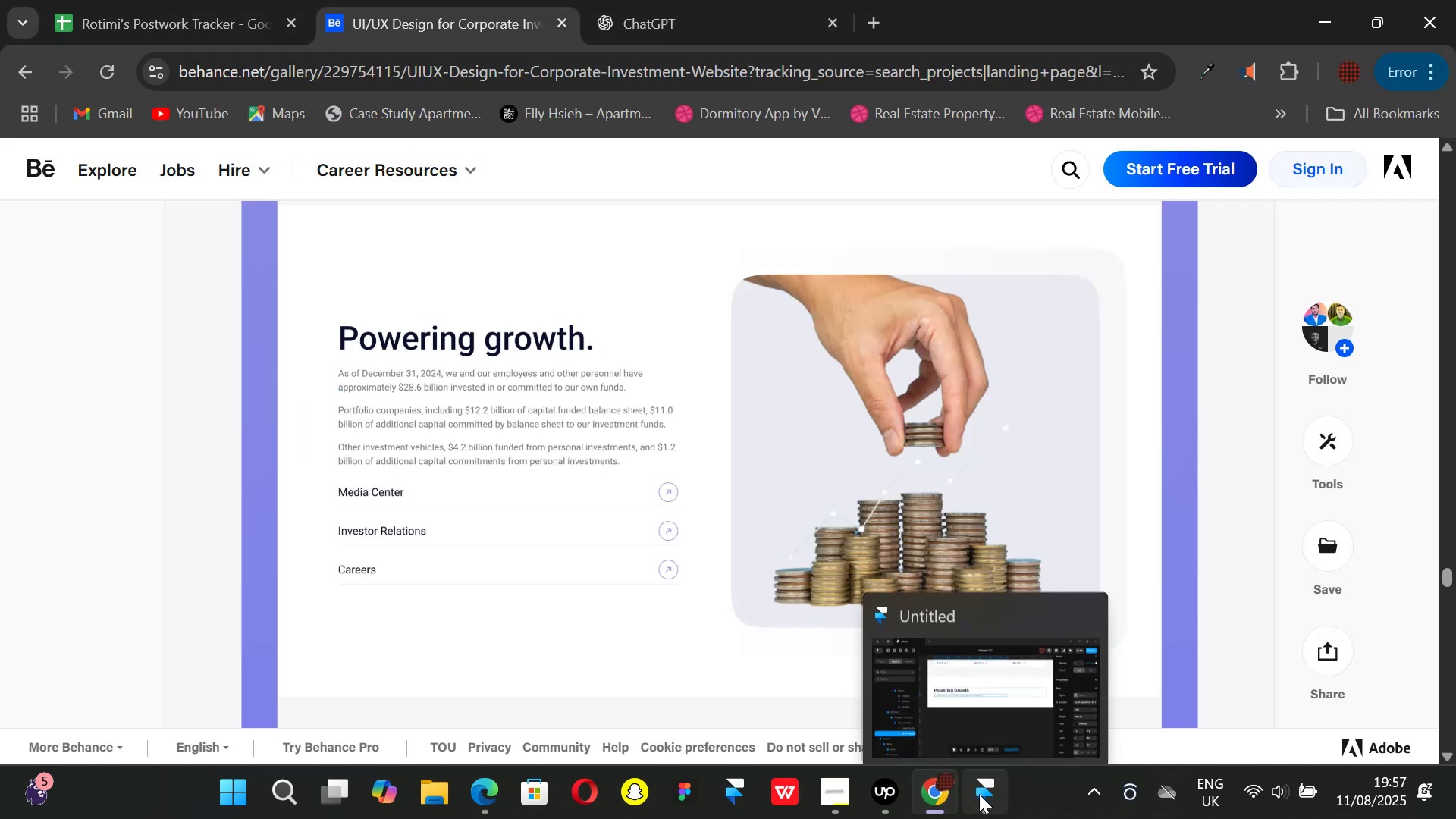 
left_click([979, 794])
 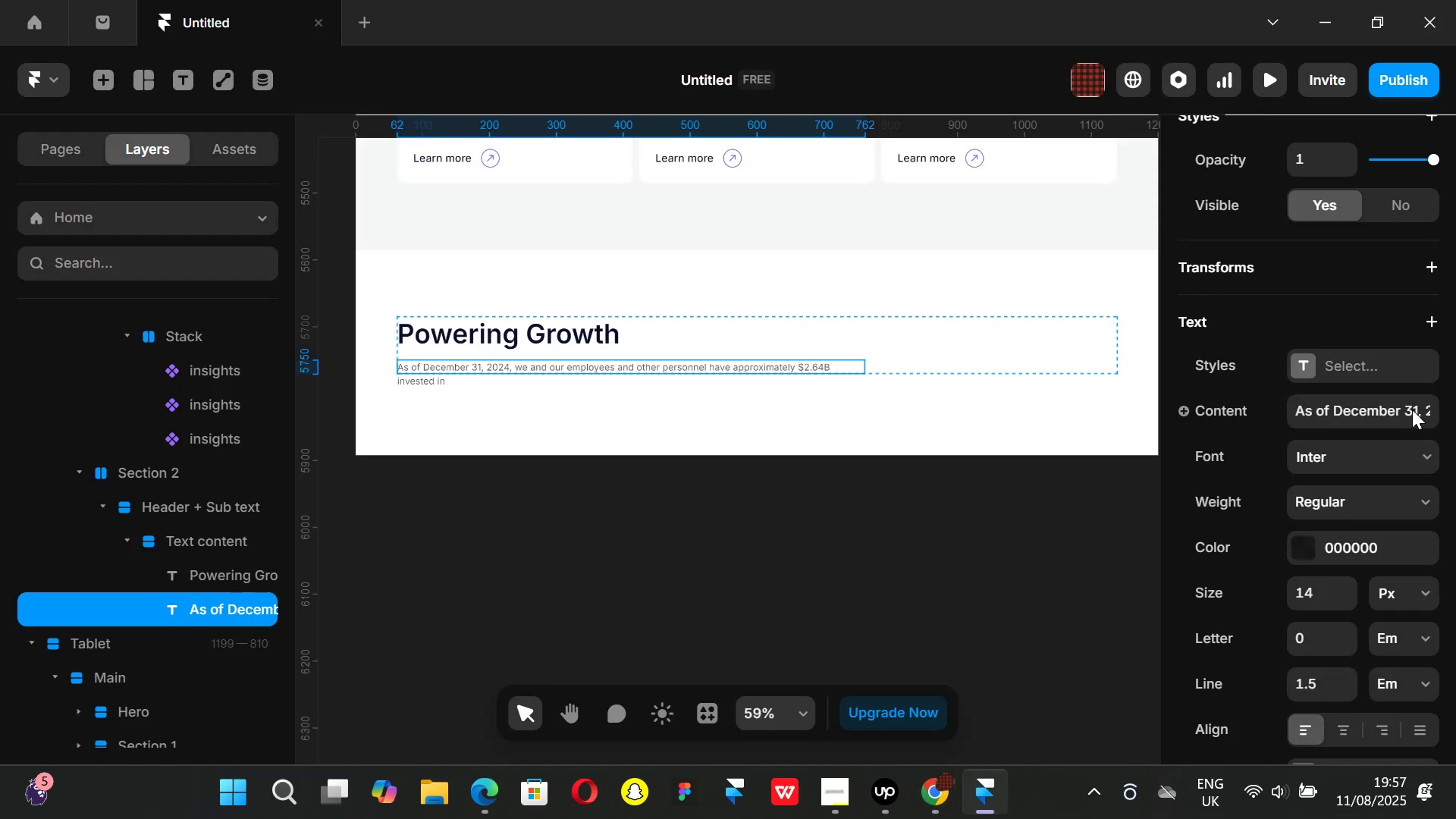 
left_click([1426, 410])
 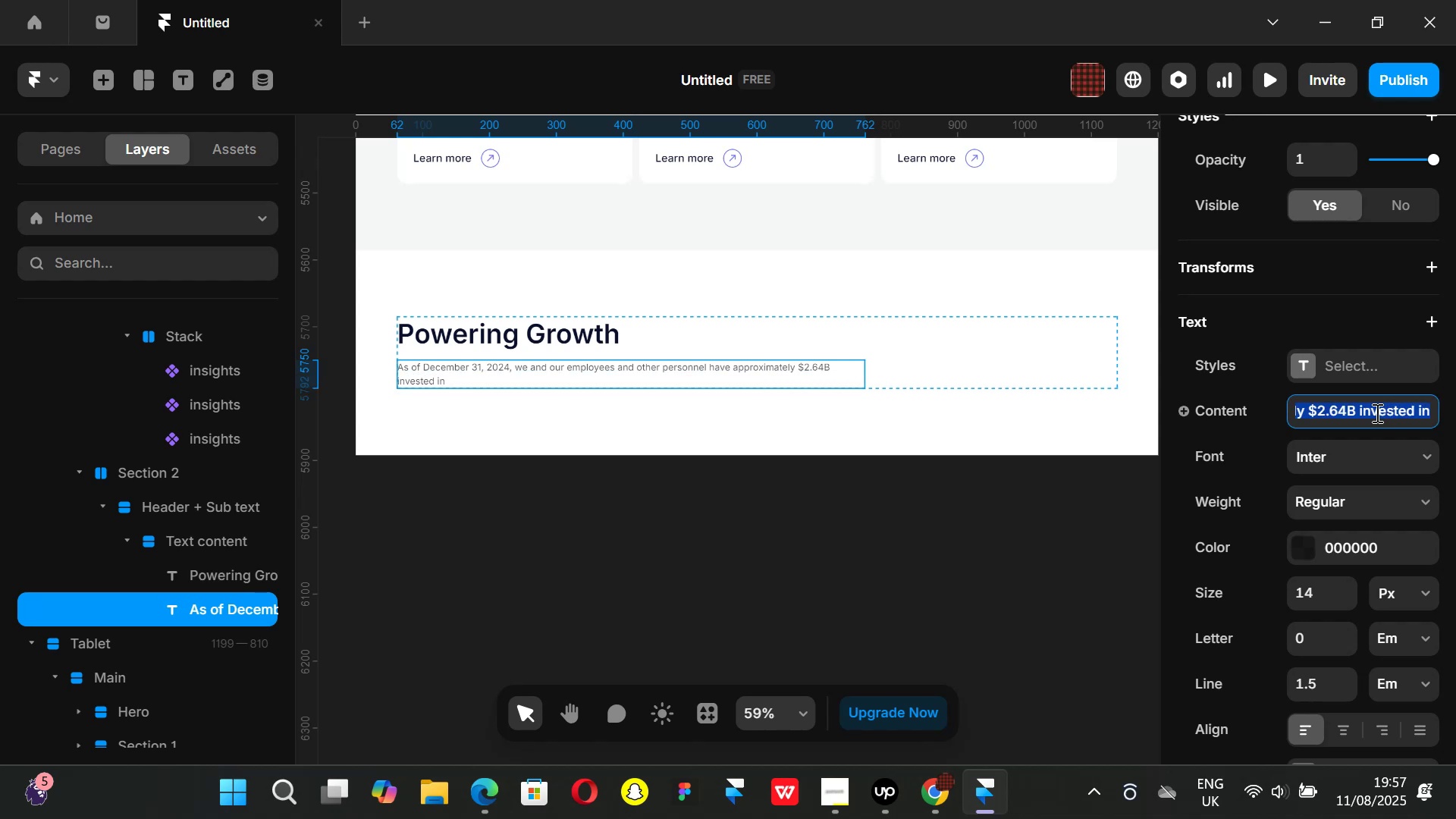 
left_click([1354, 411])
 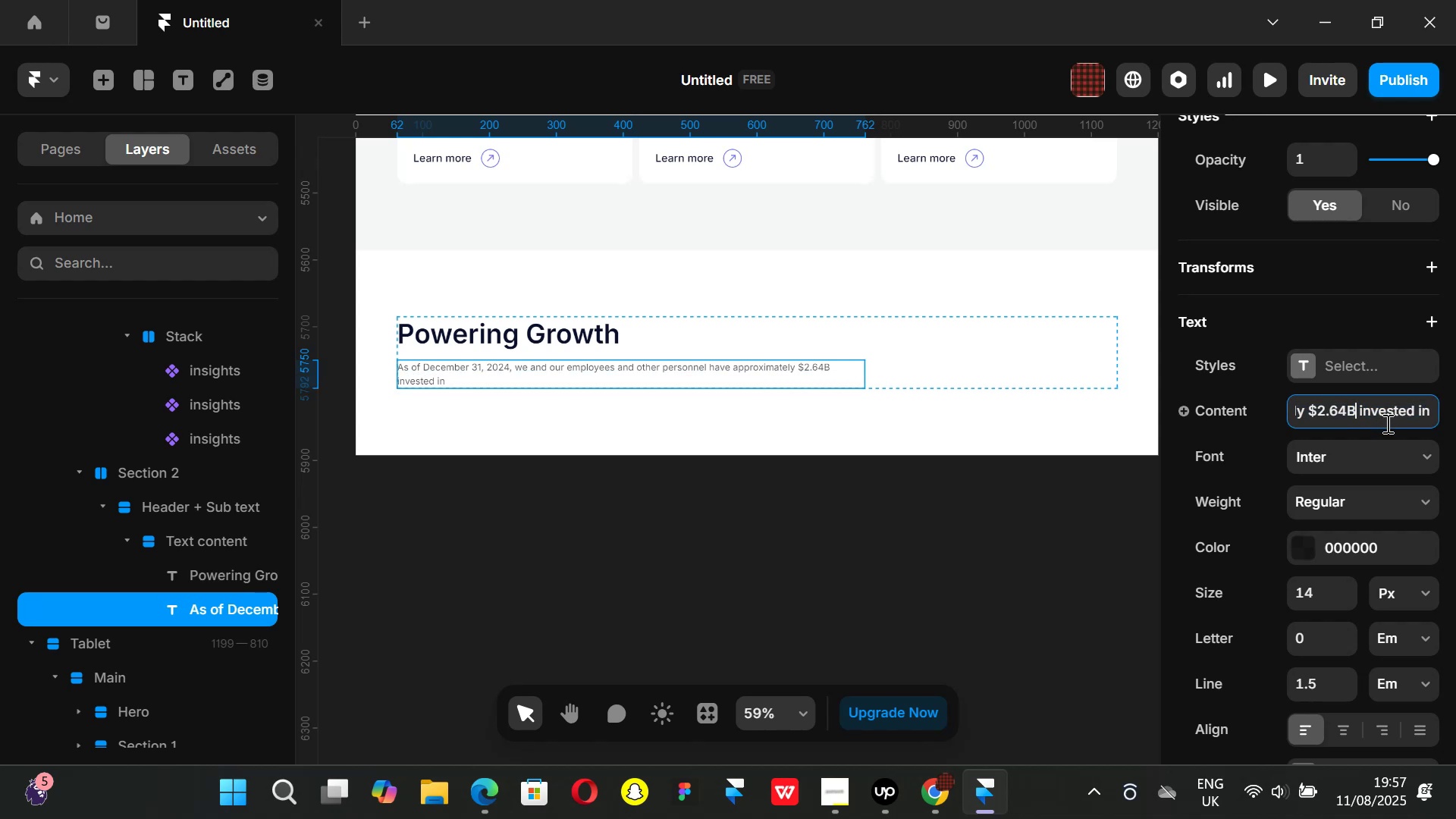 
key(Backspace)
type( billion or committed to our own funds)
 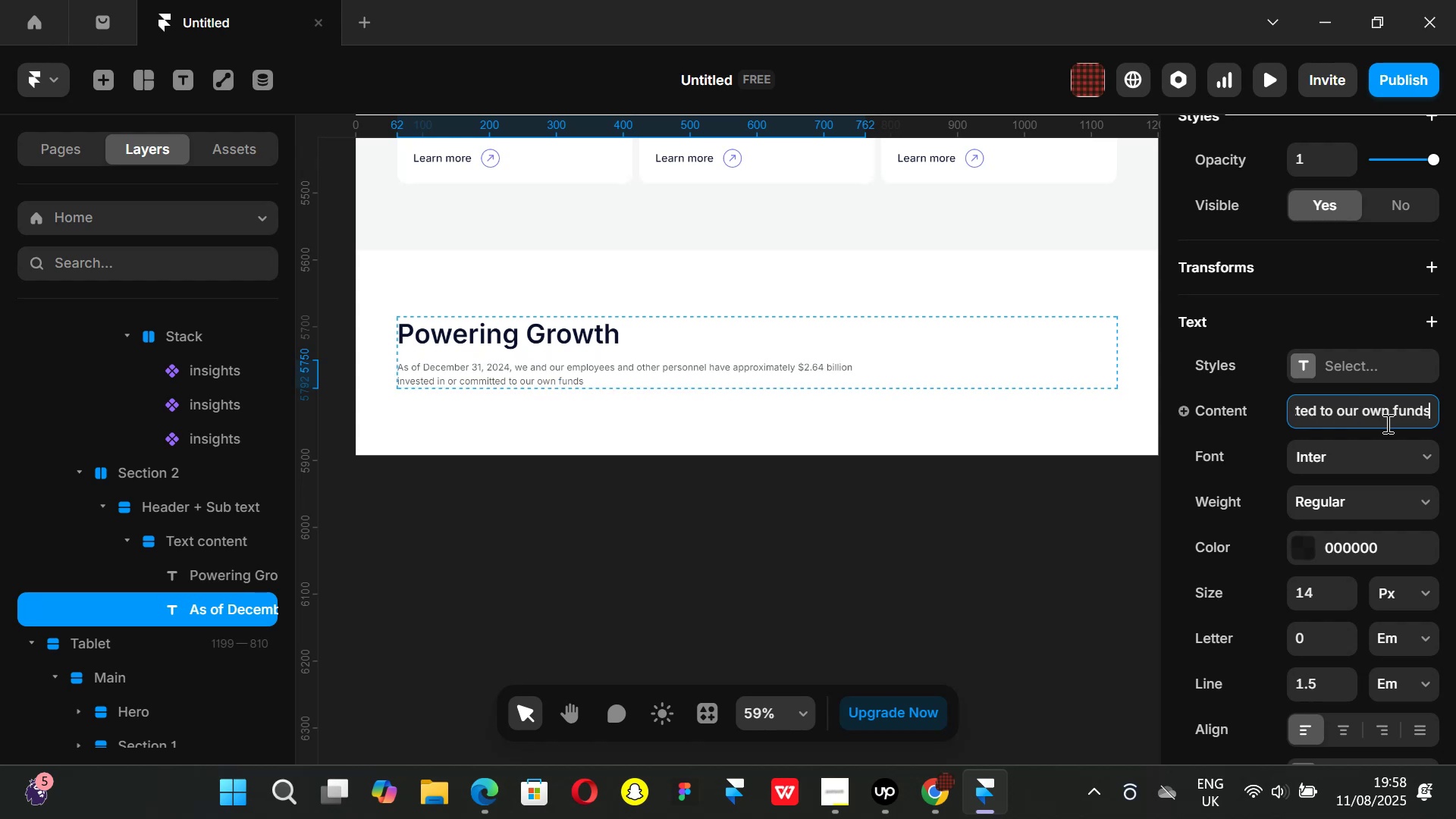 
hold_key(key=ArrowRight, duration=1.28)
 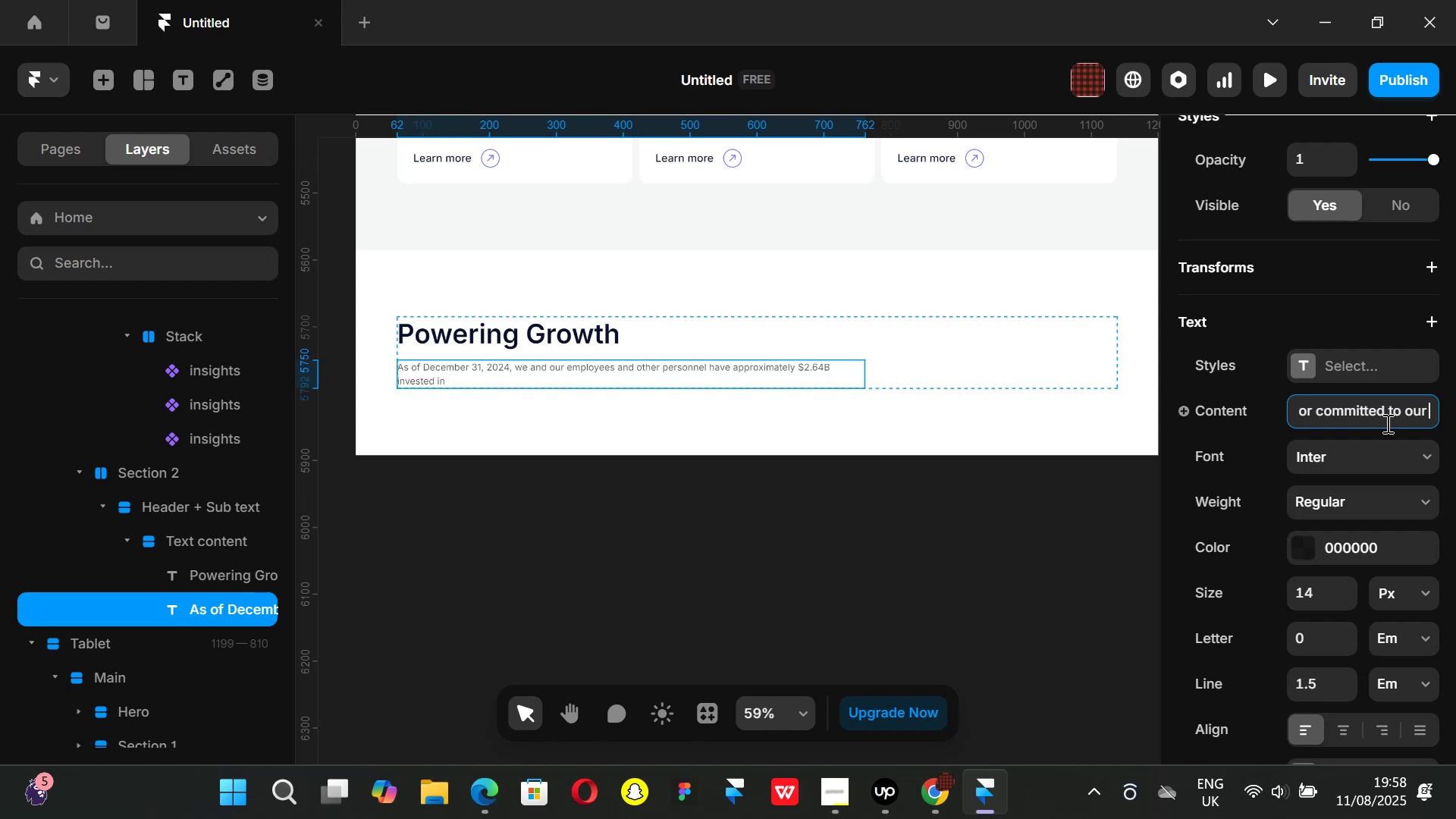 
key(Enter)
 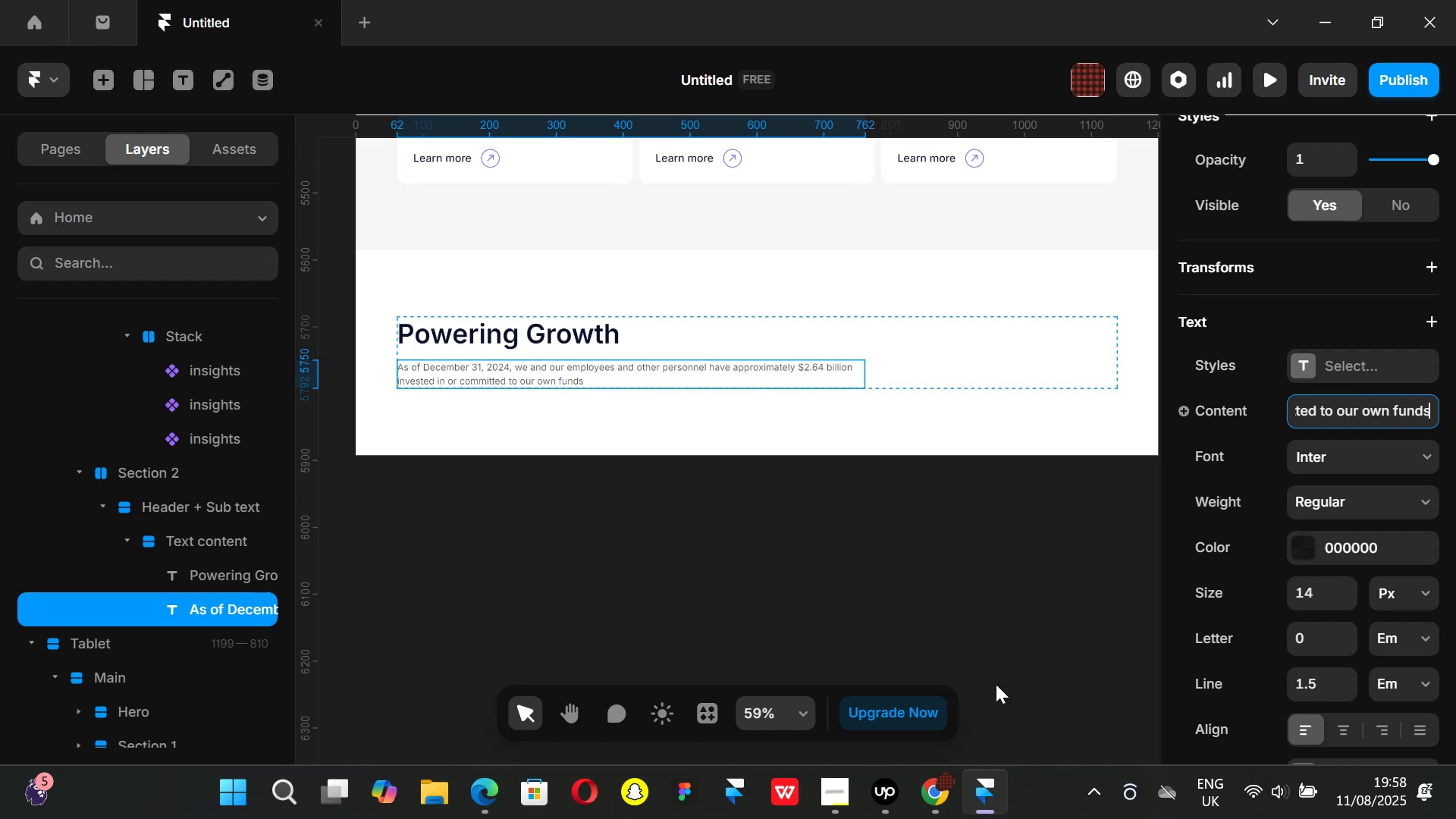 
left_click([928, 792])
 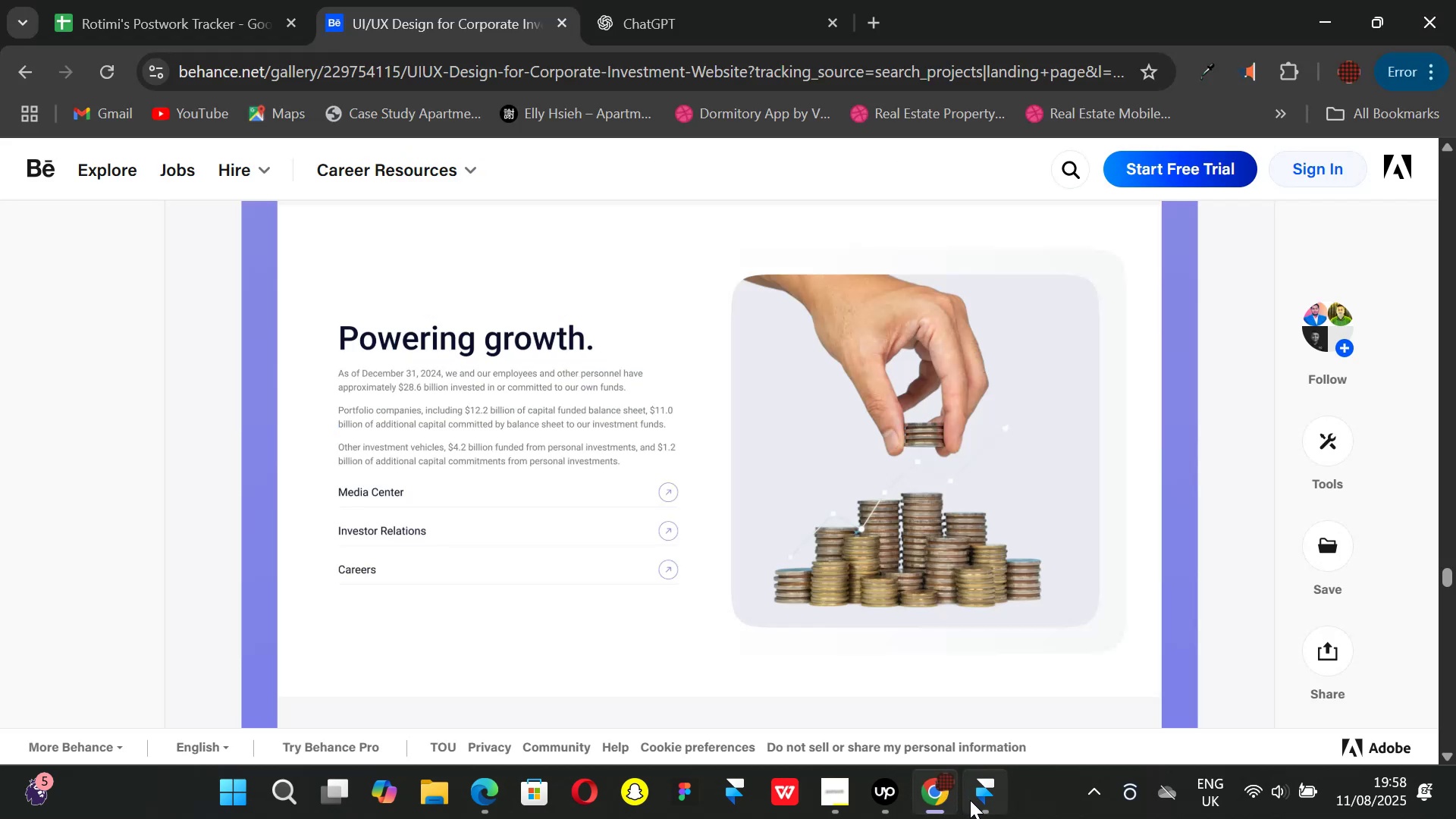 
left_click([978, 800])
 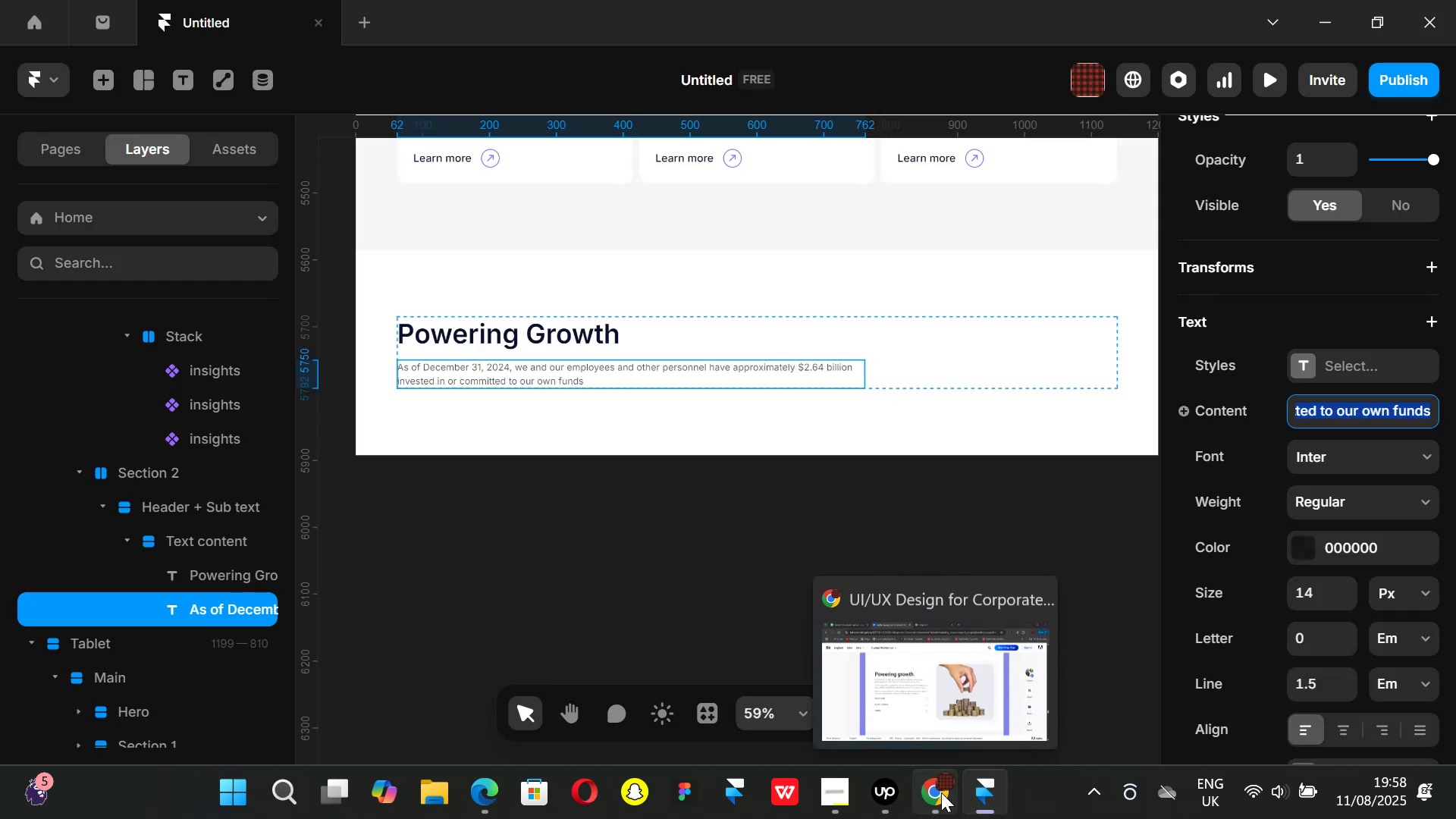 
left_click([941, 792])
 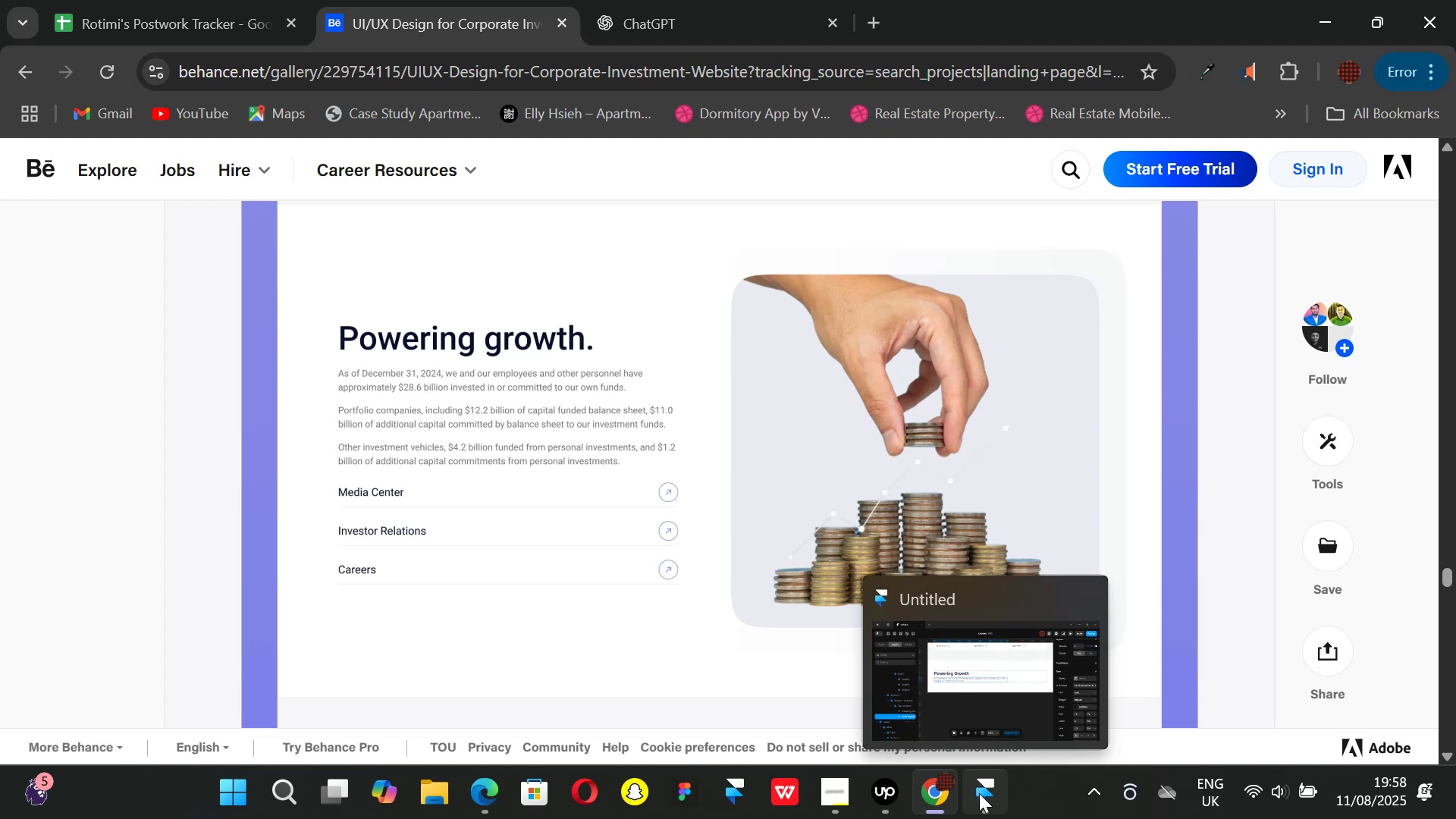 
left_click([979, 793])
 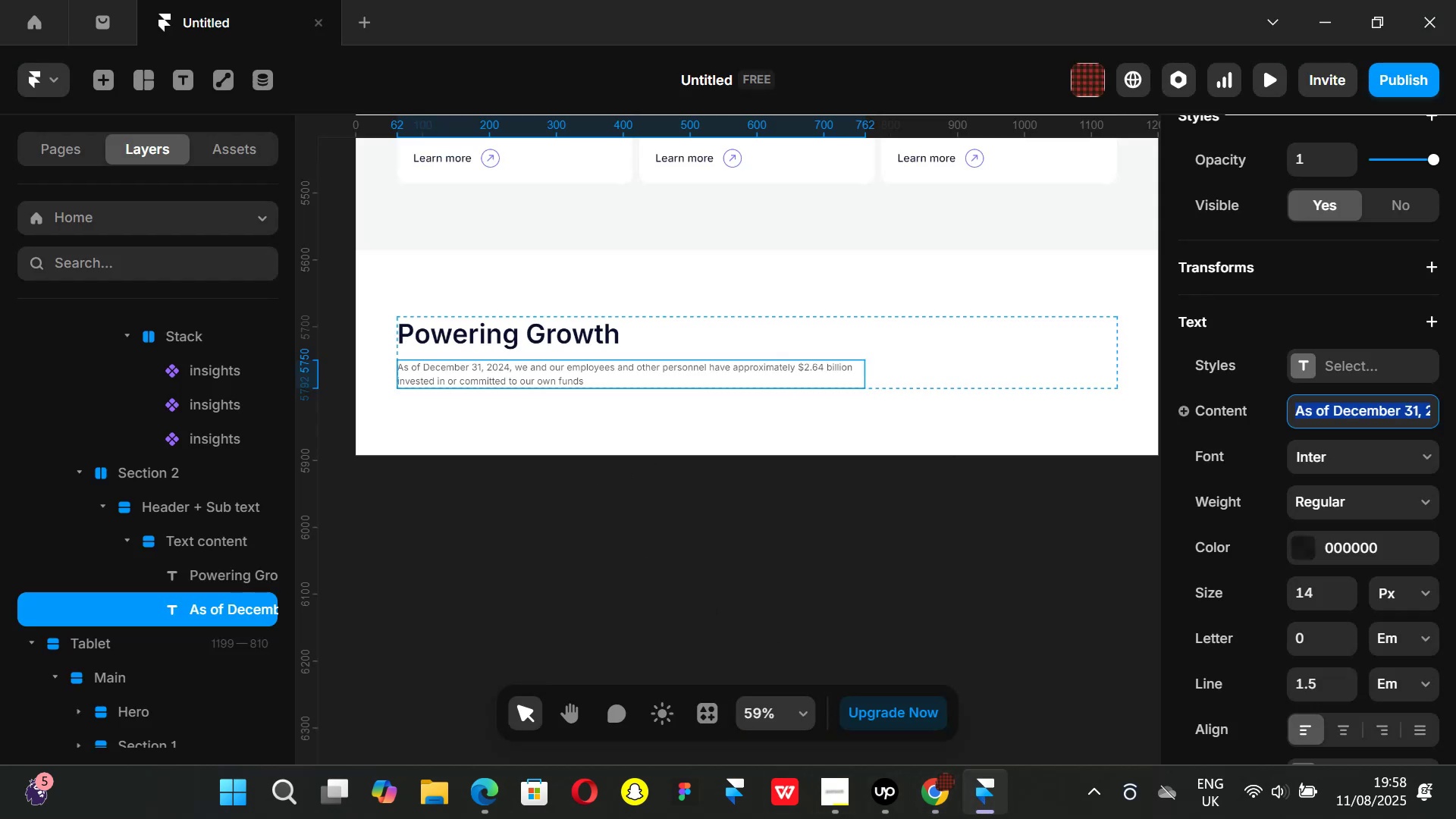 
left_click([943, 789])
 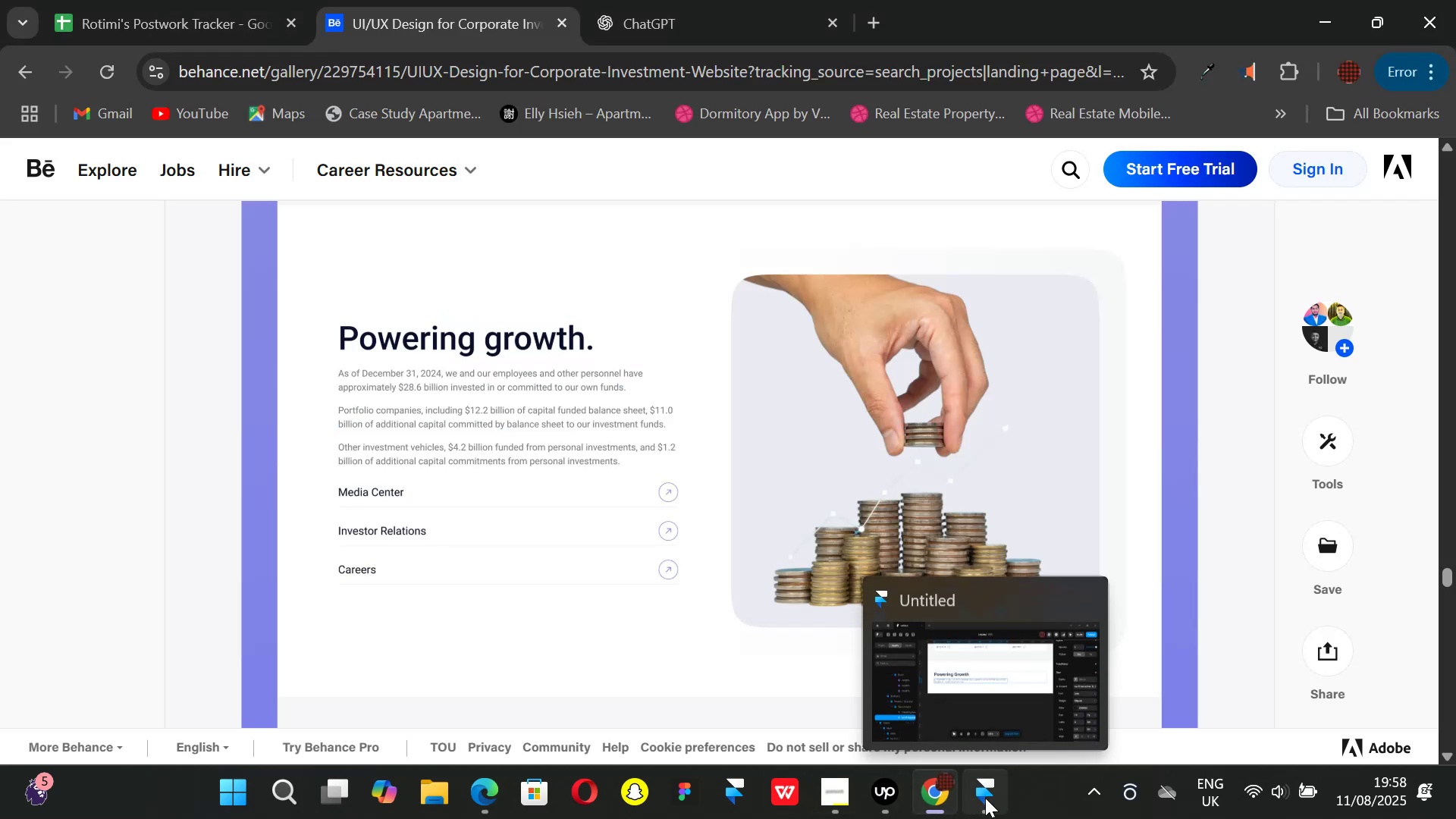 
left_click([985, 798])
 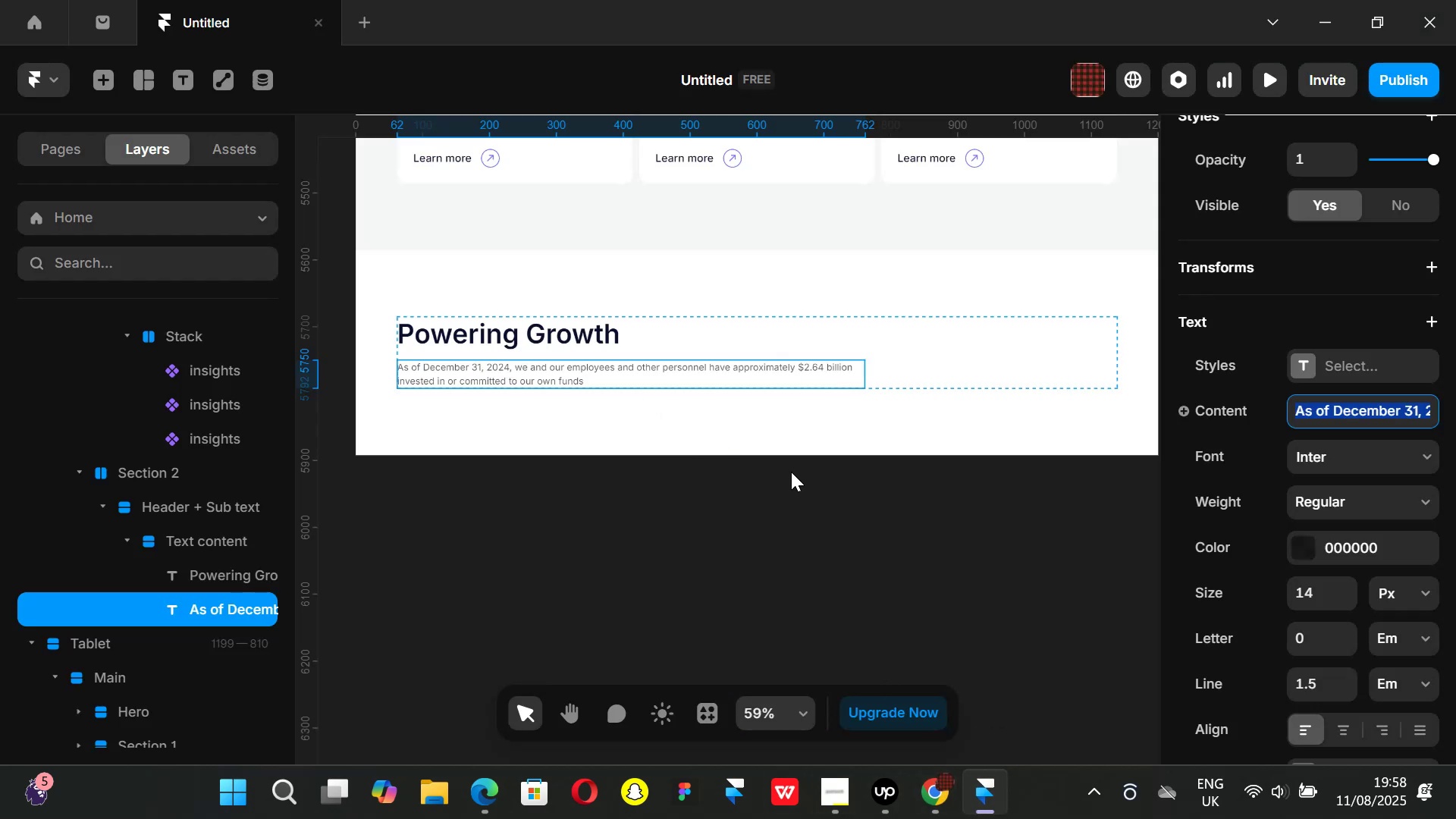 
left_click([795, 497])
 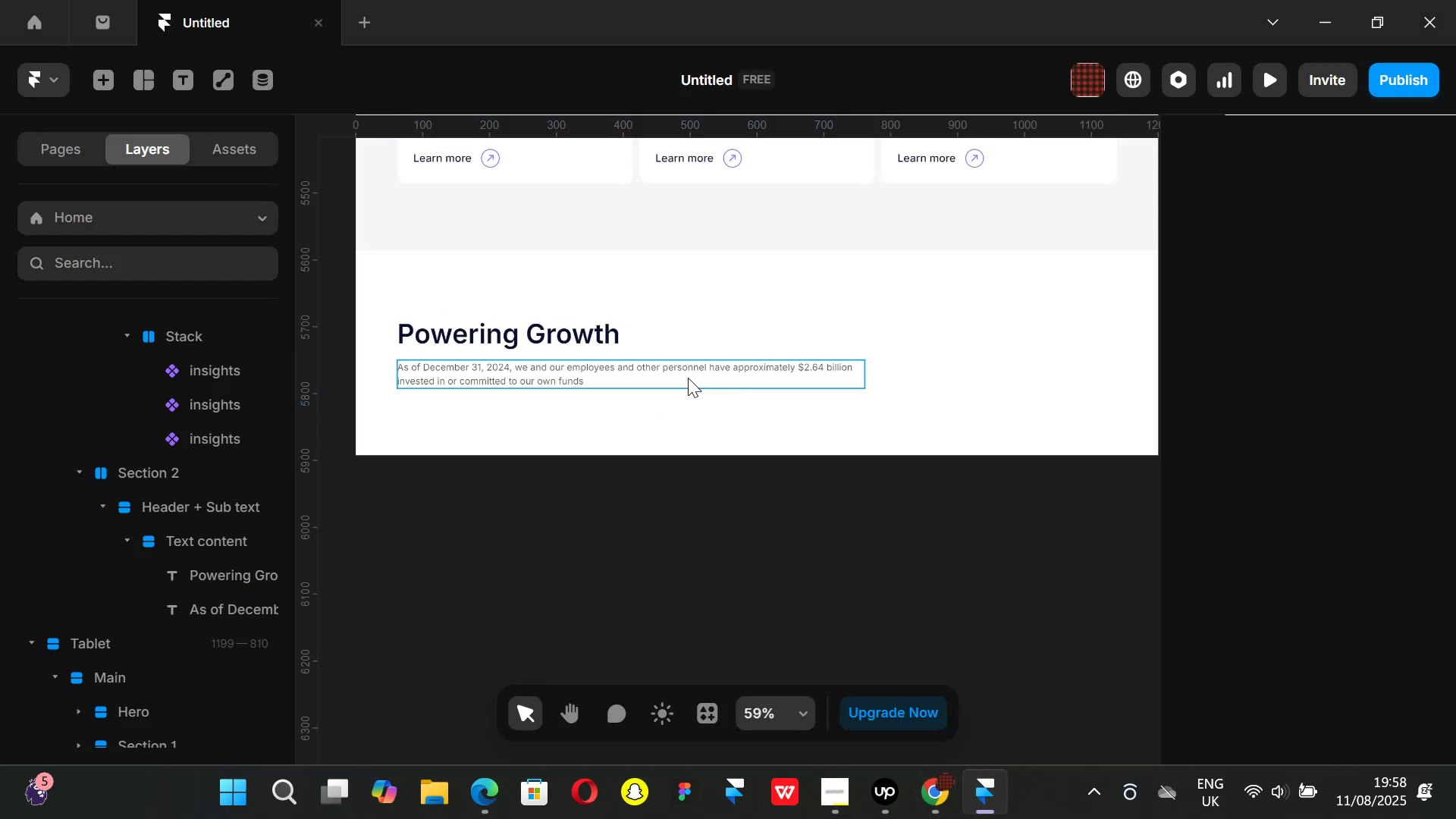 
left_click([688, 378])
 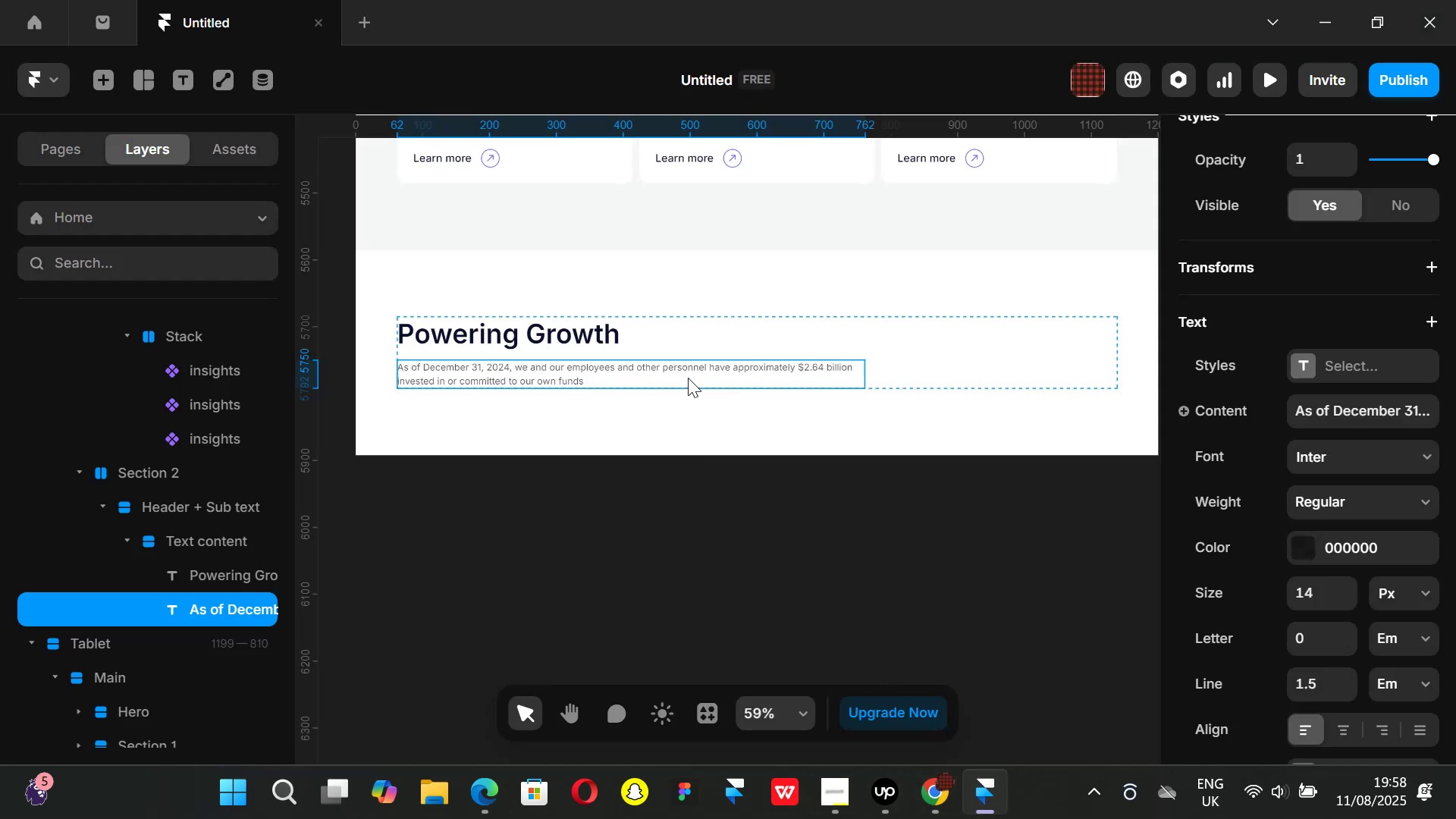 
key(Control+ControlLeft)
 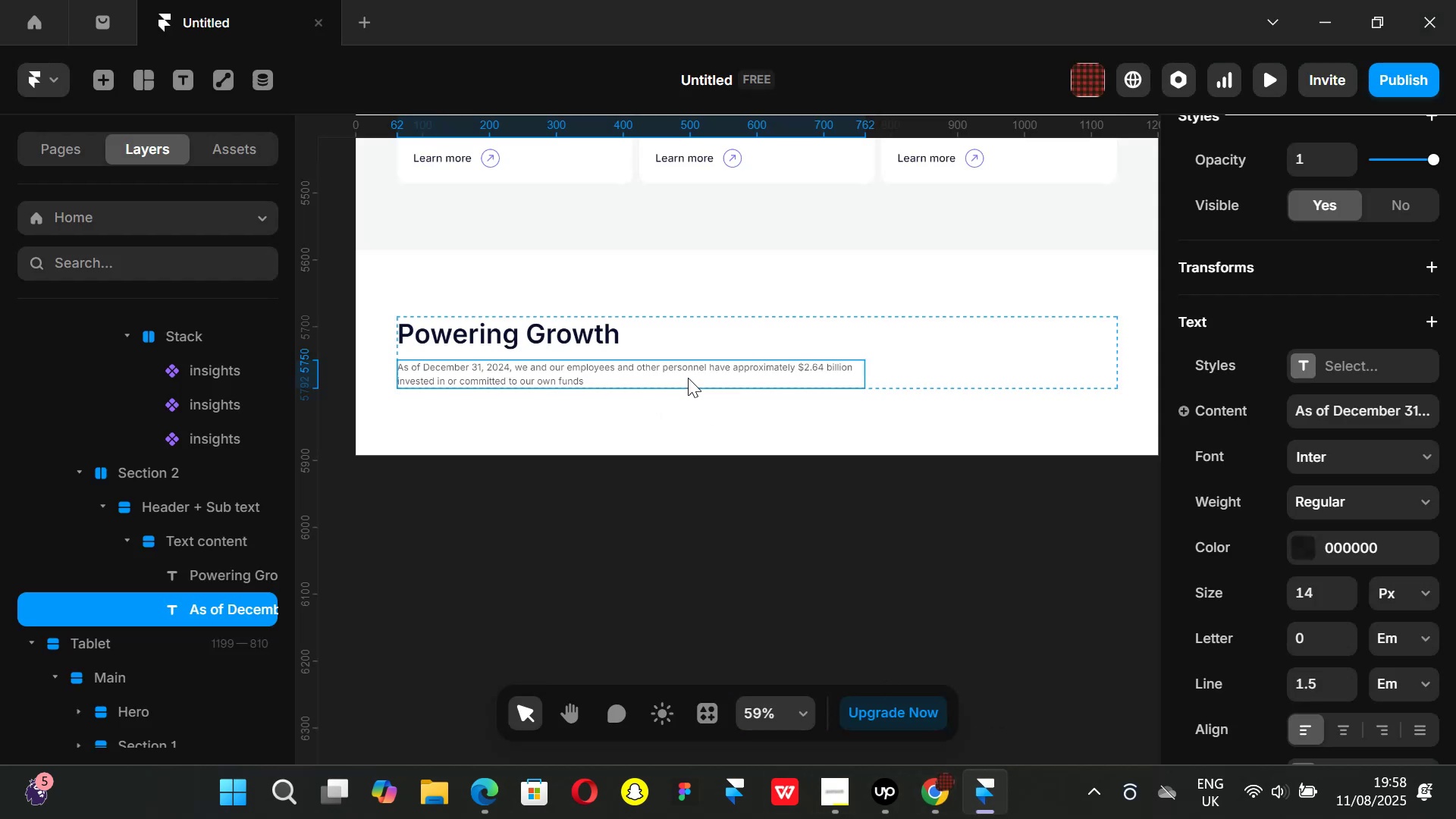 
key(Control+D)
 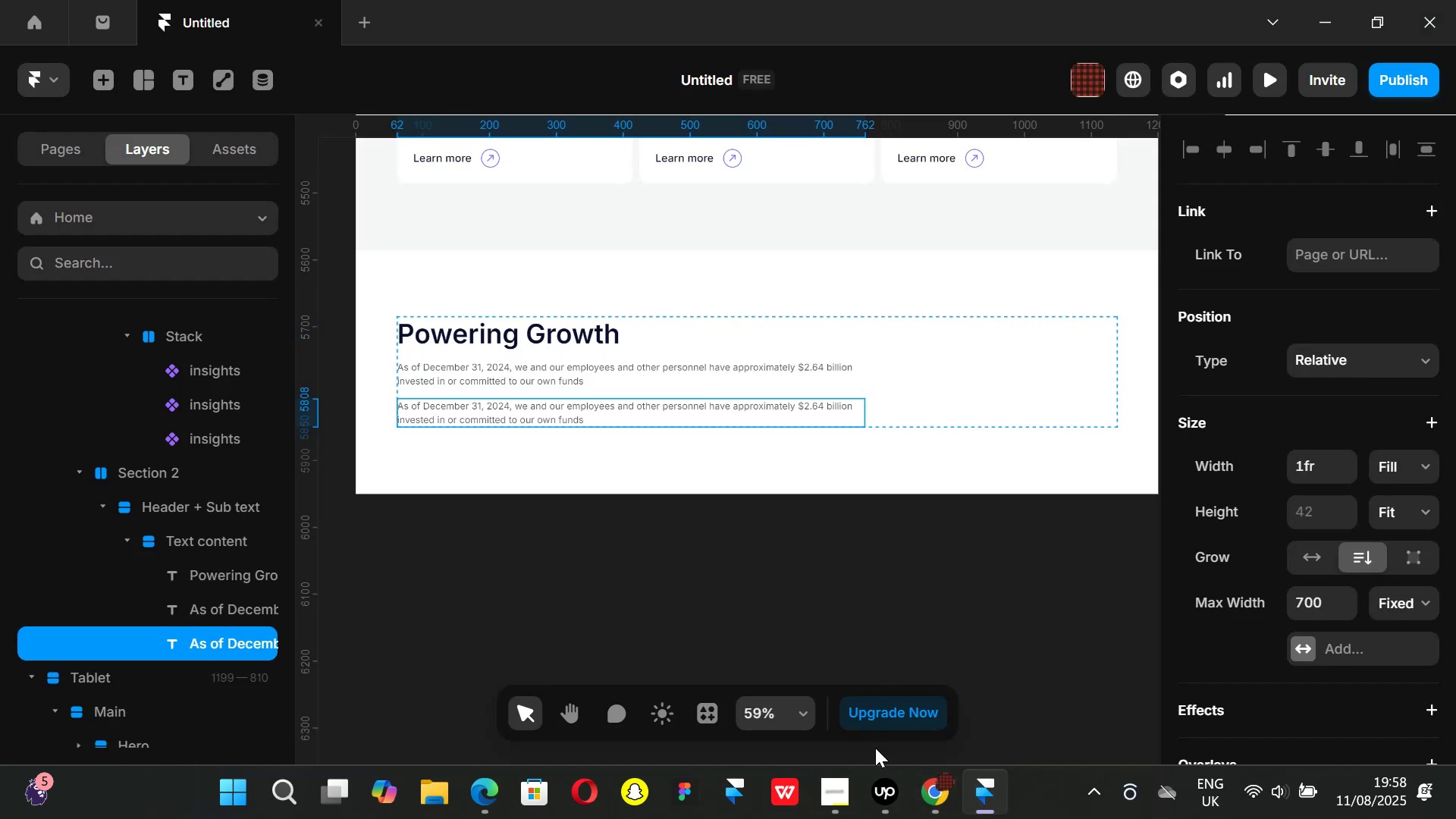 
left_click([933, 805])
 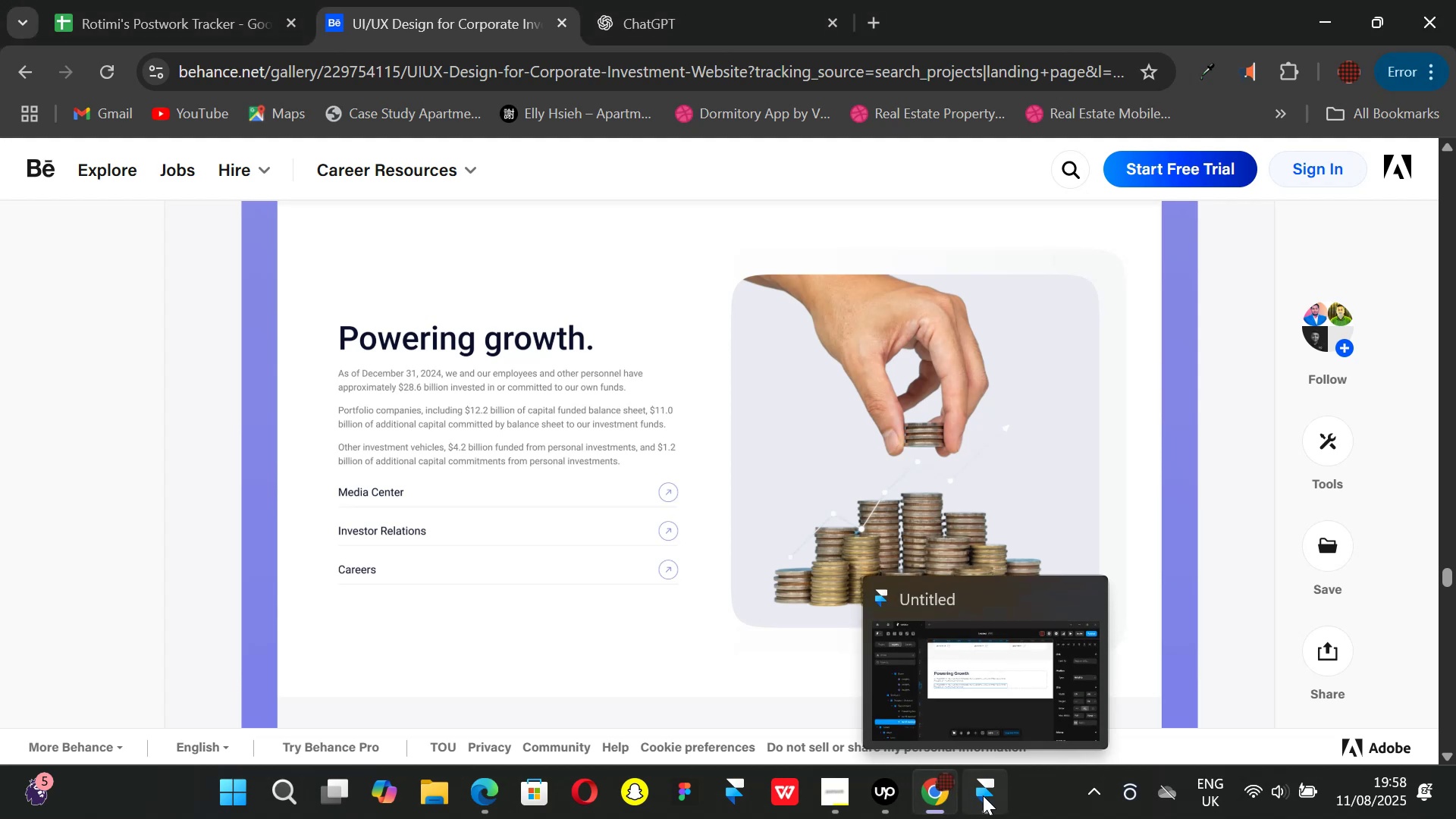 
left_click([983, 795])
 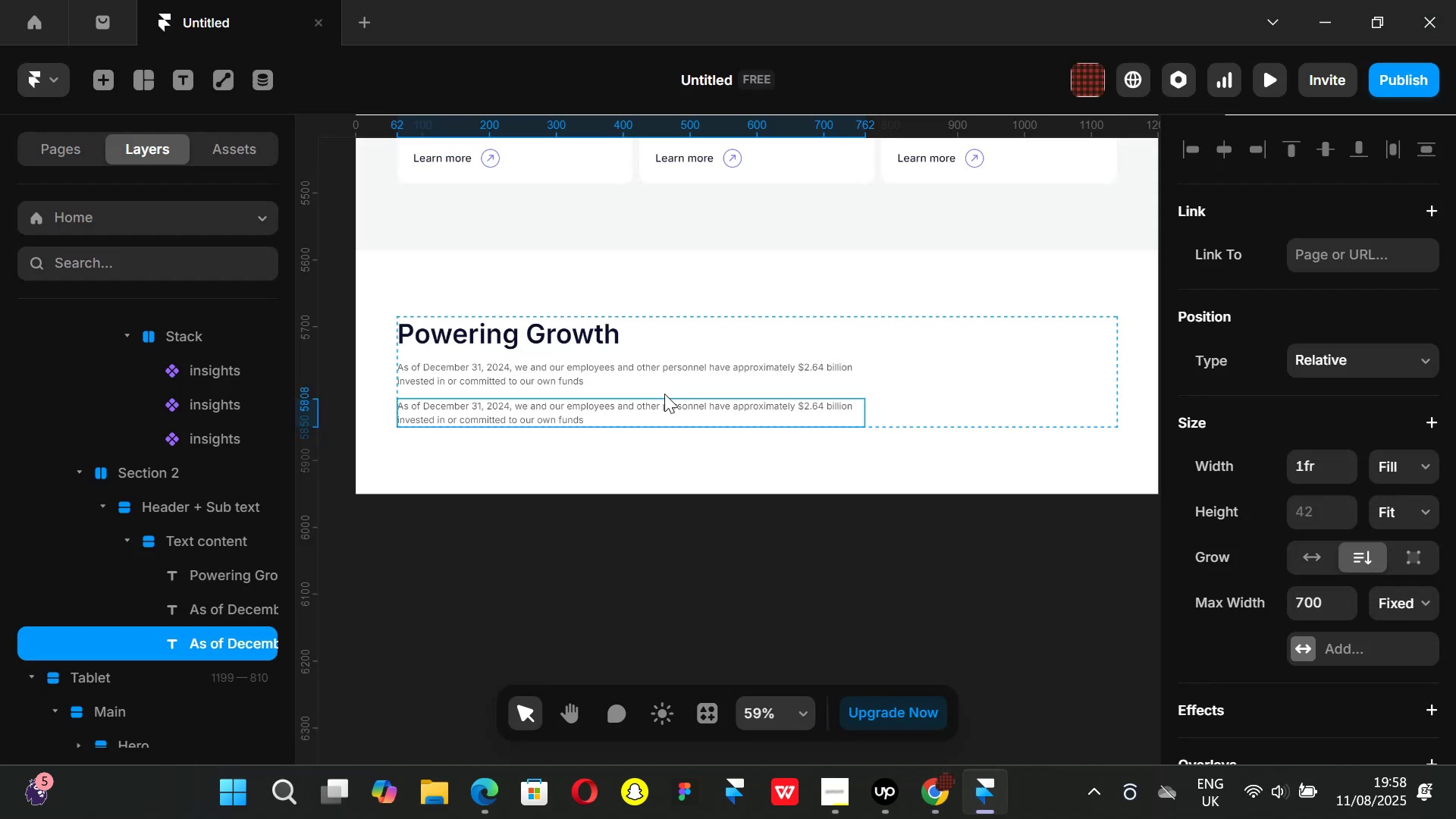 
left_click([620, 371])
 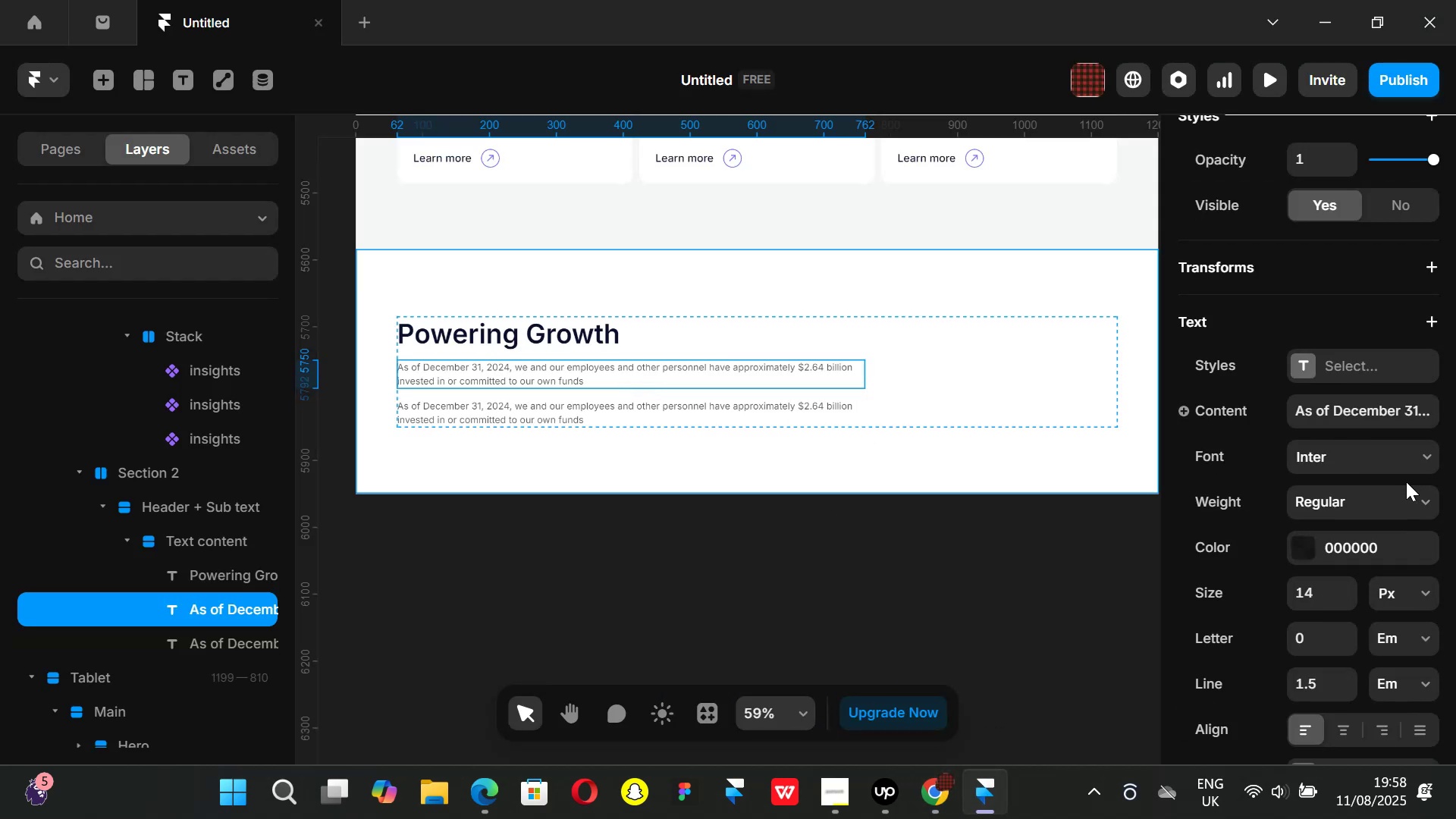 
scroll: coordinate [1354, 399], scroll_direction: up, amount: 2.0
 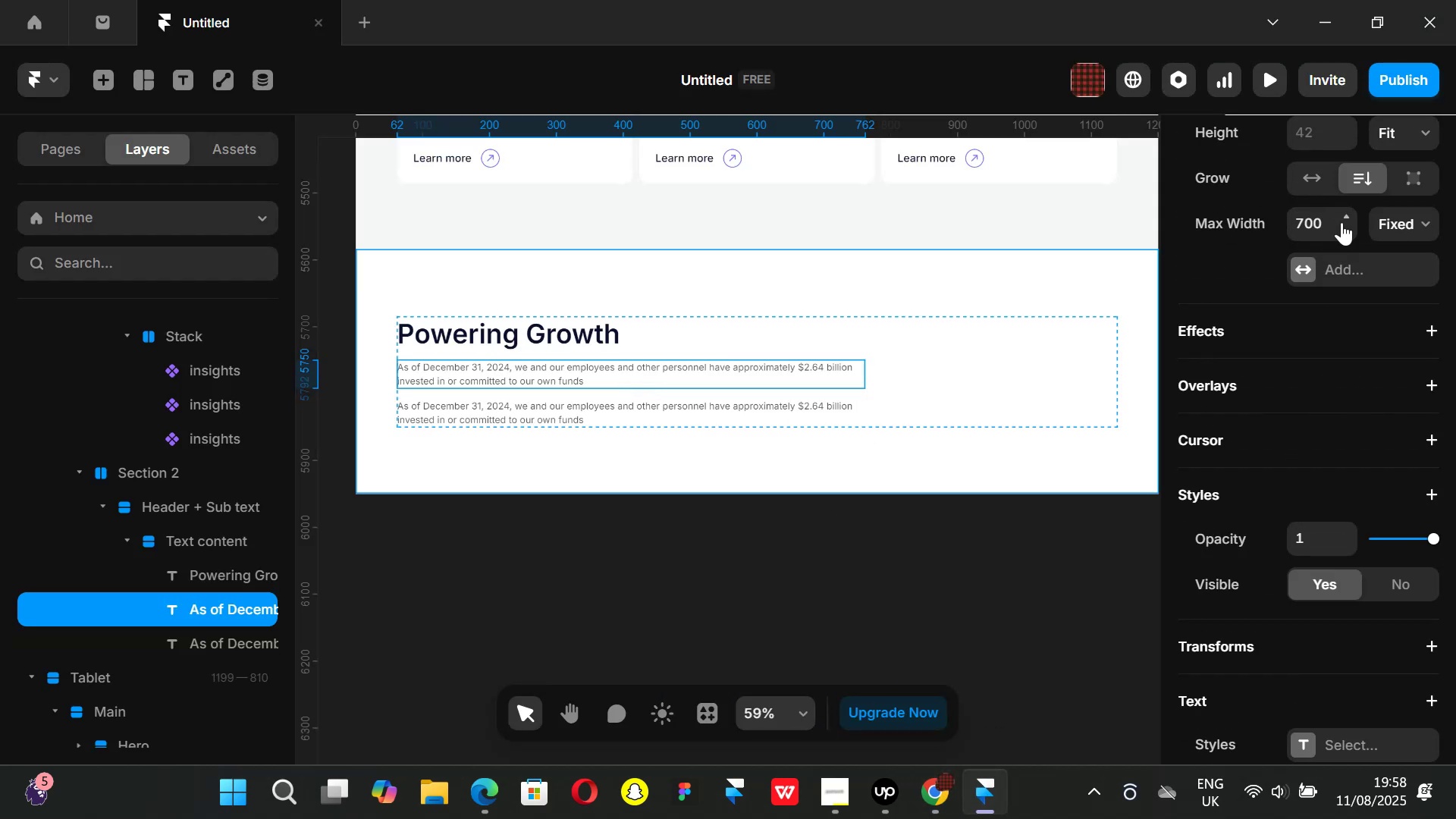 
left_click_drag(start_coordinate=[1347, 215], to_coordinate=[1369, 284])
 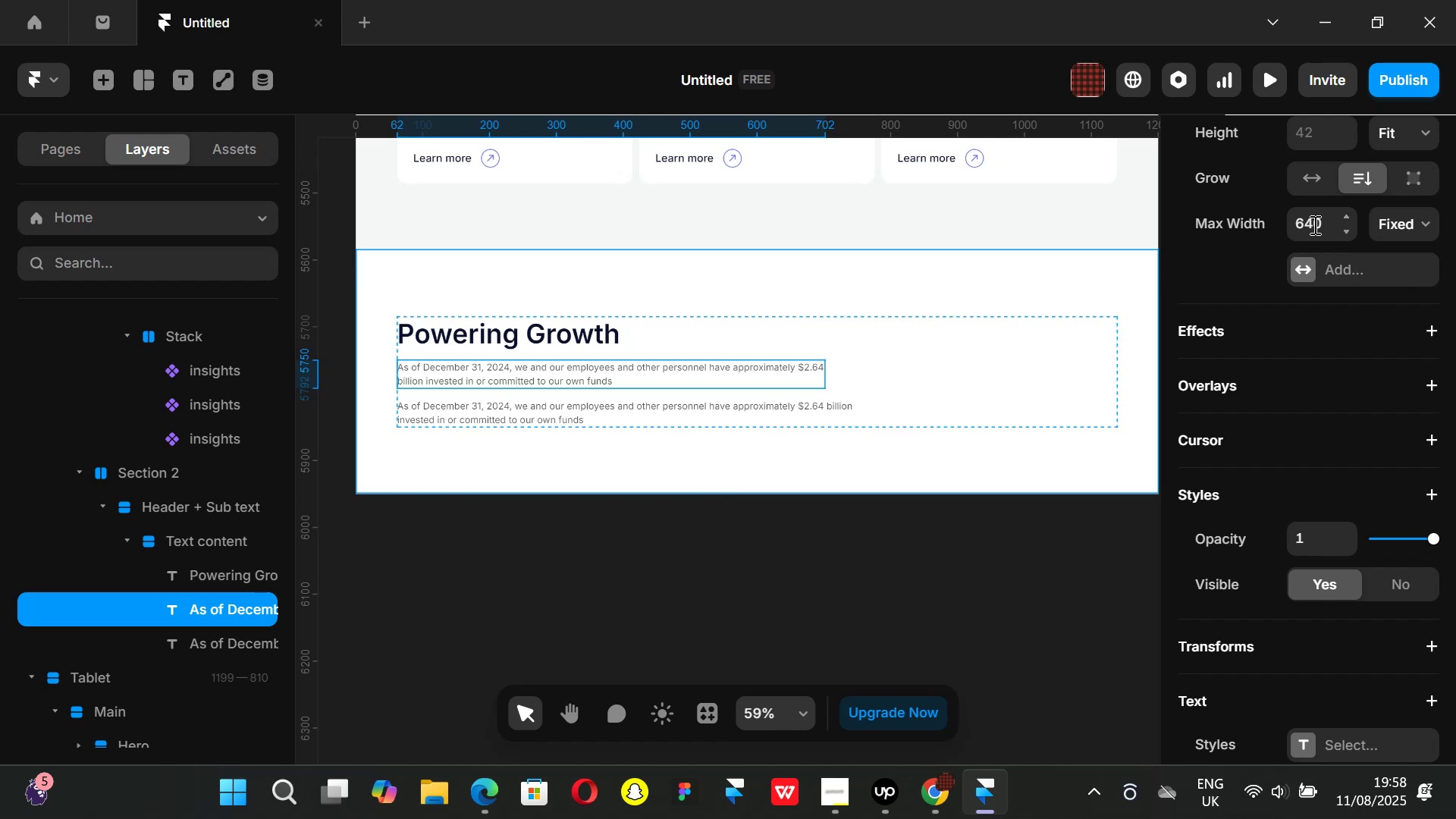 
left_click_drag(start_coordinate=[1349, 217], to_coordinate=[1354, 262])
 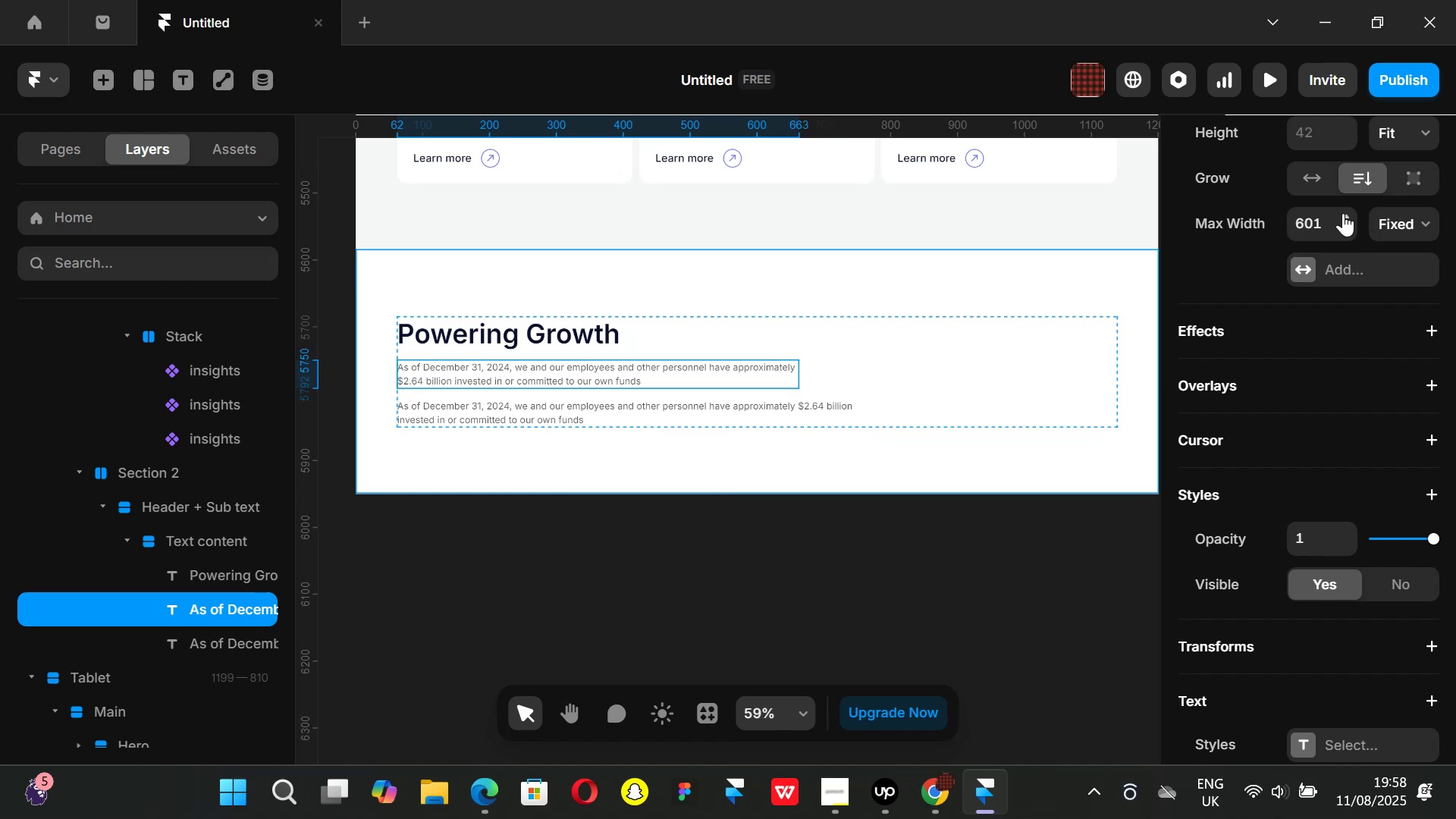 
left_click_drag(start_coordinate=[1345, 212], to_coordinate=[1357, 257])
 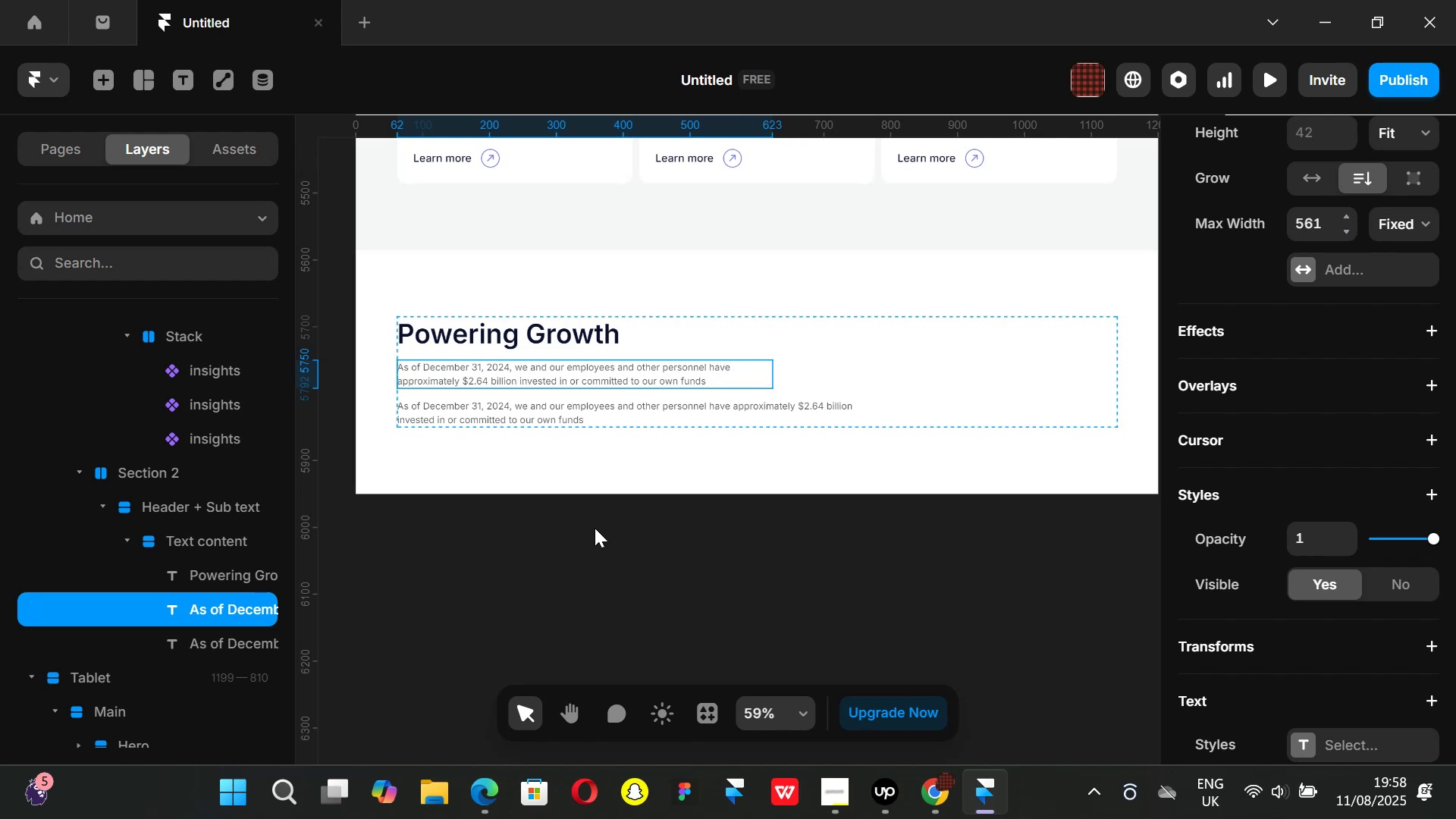 
left_click([595, 528])
 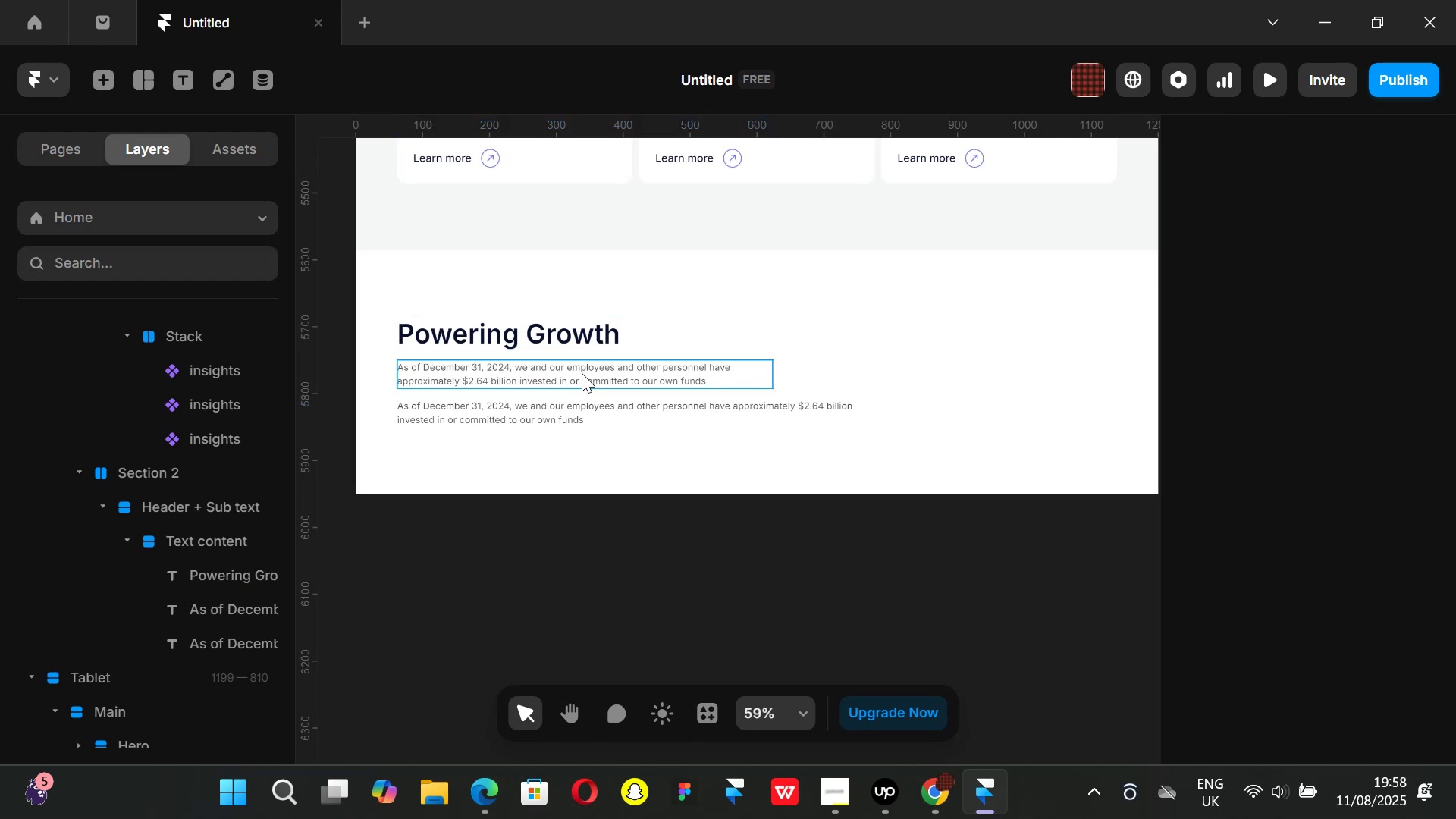 
left_click([582, 373])
 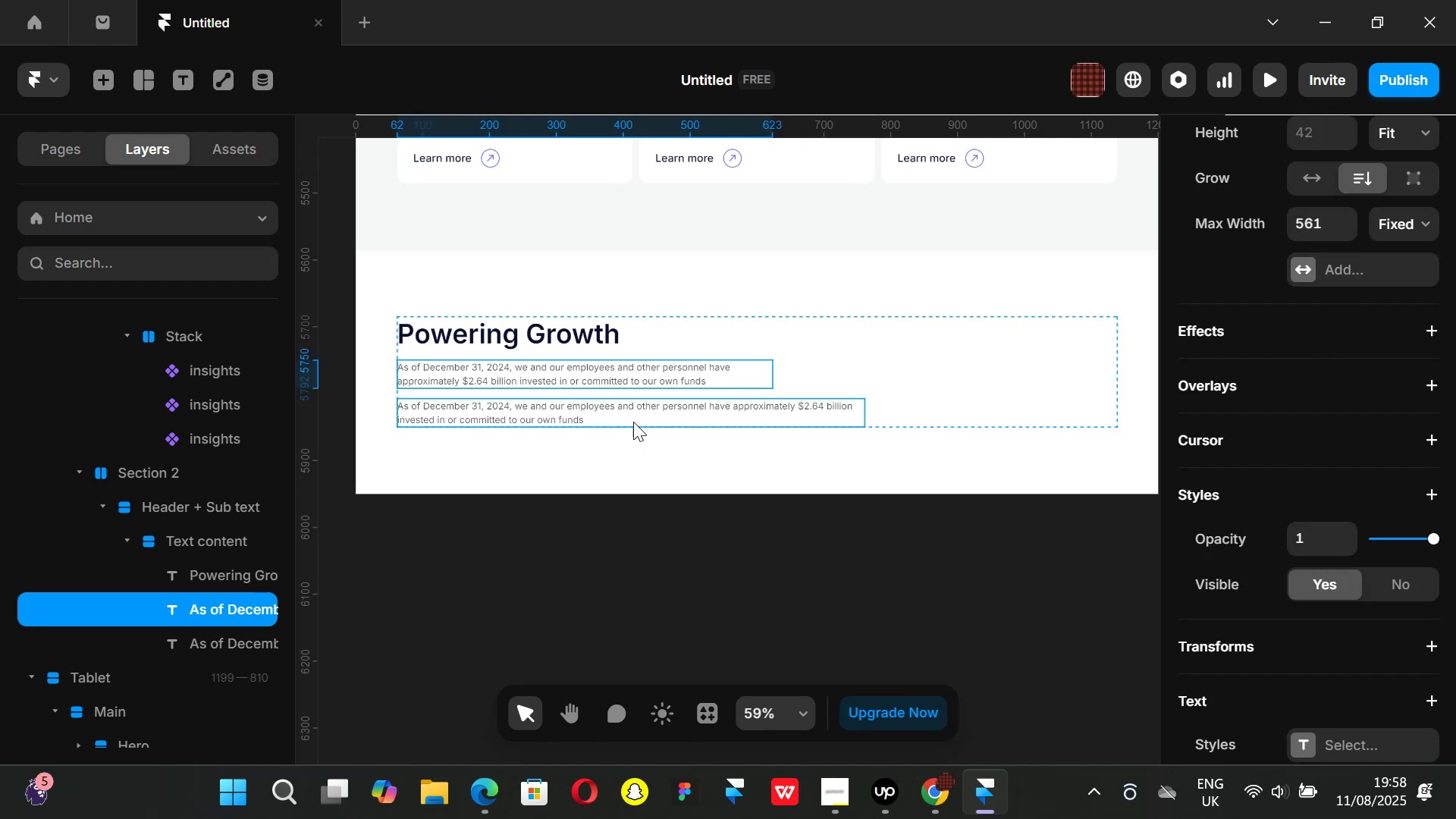 
left_click([629, 412])
 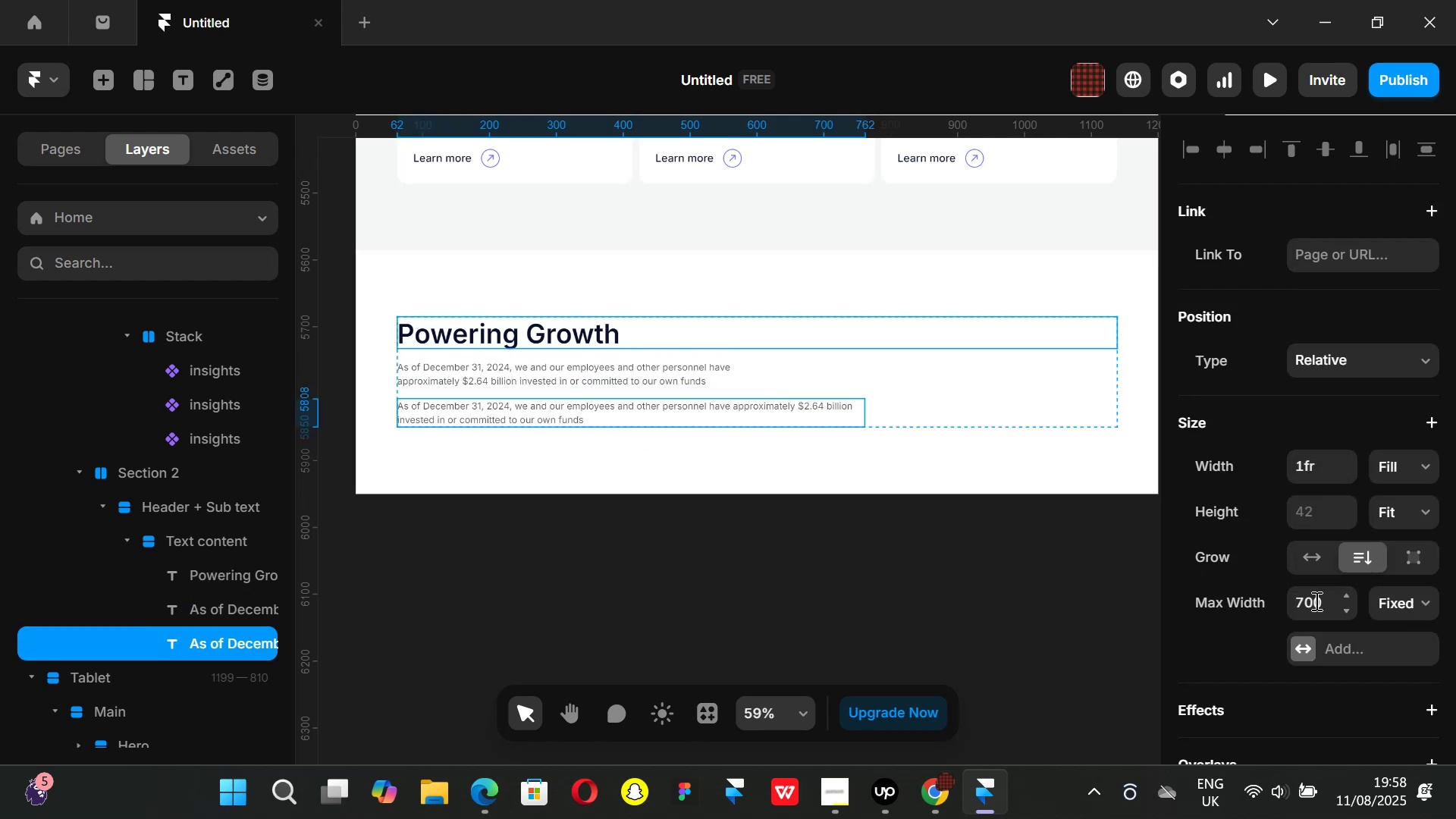 
left_click([1320, 607])
 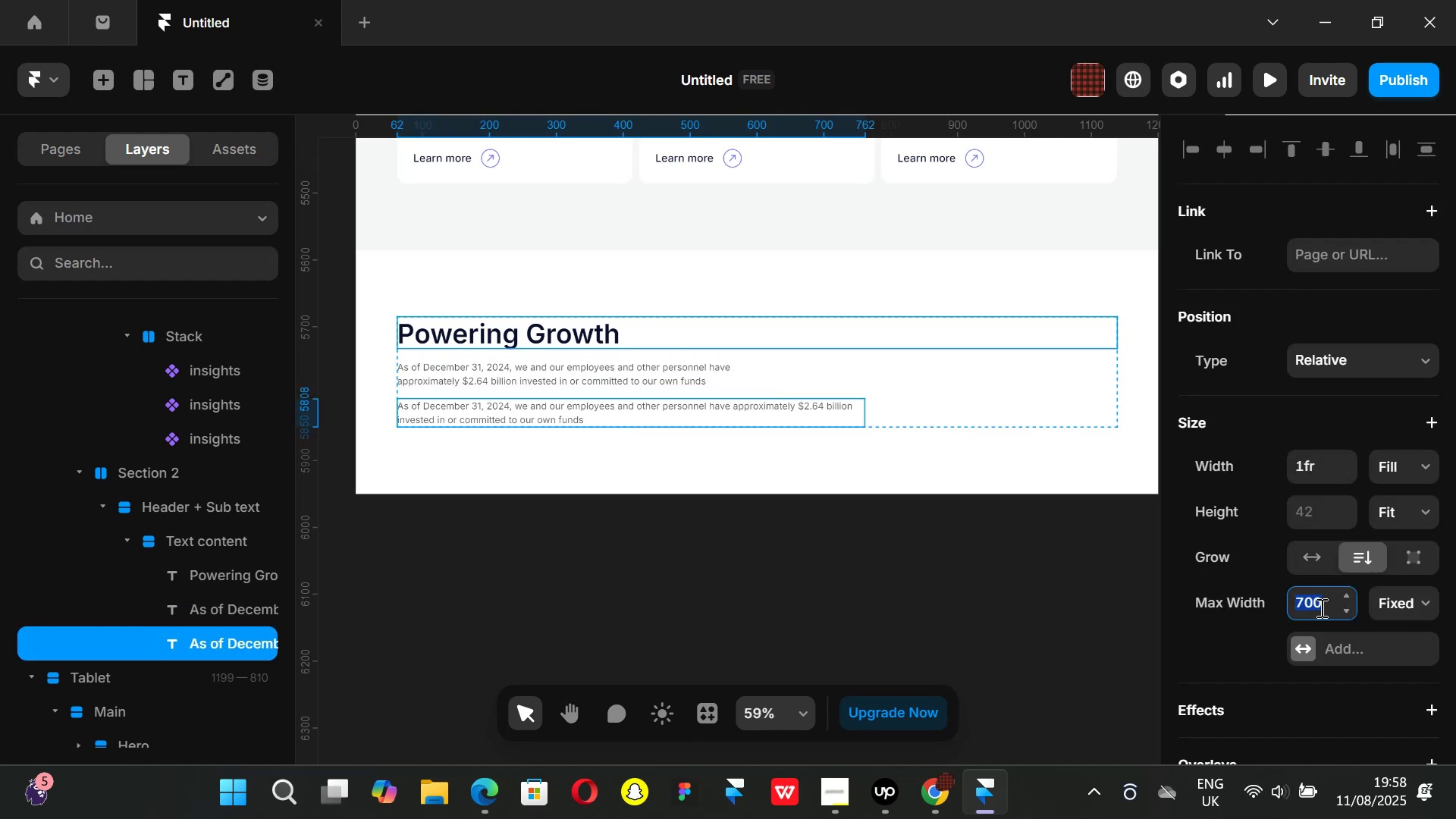 
type(561)
 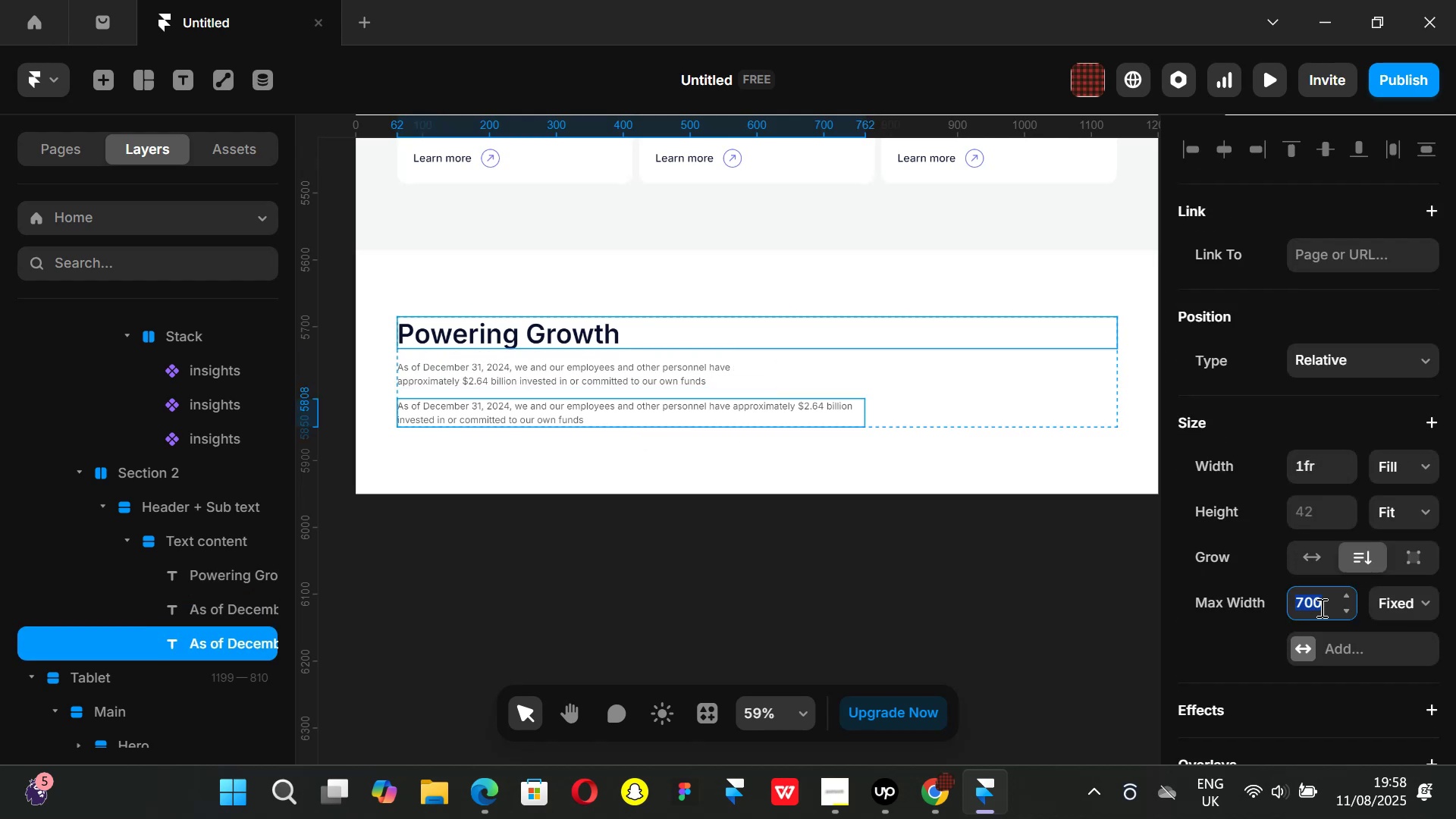 
key(Enter)
 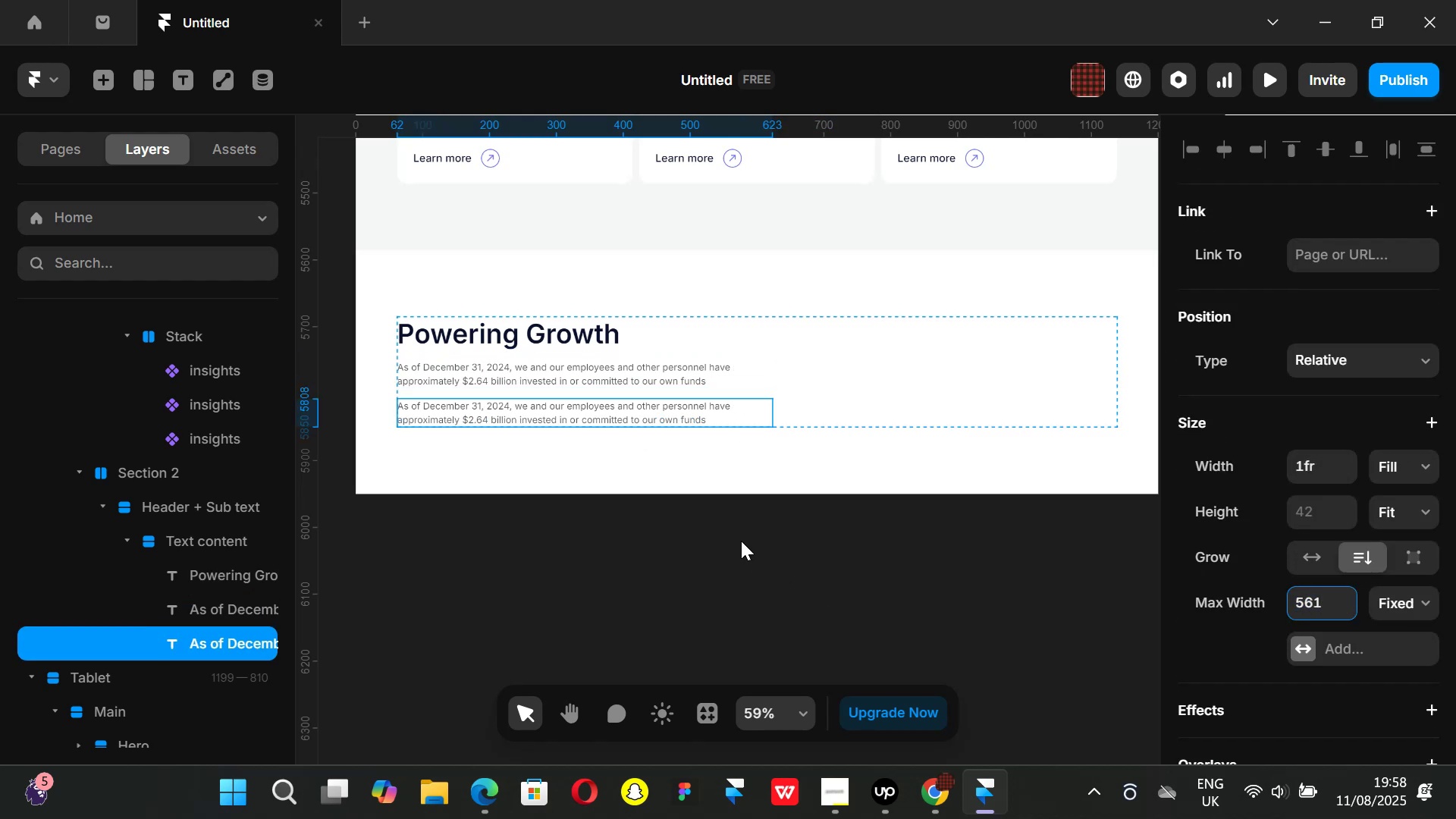 
left_click([934, 786])
 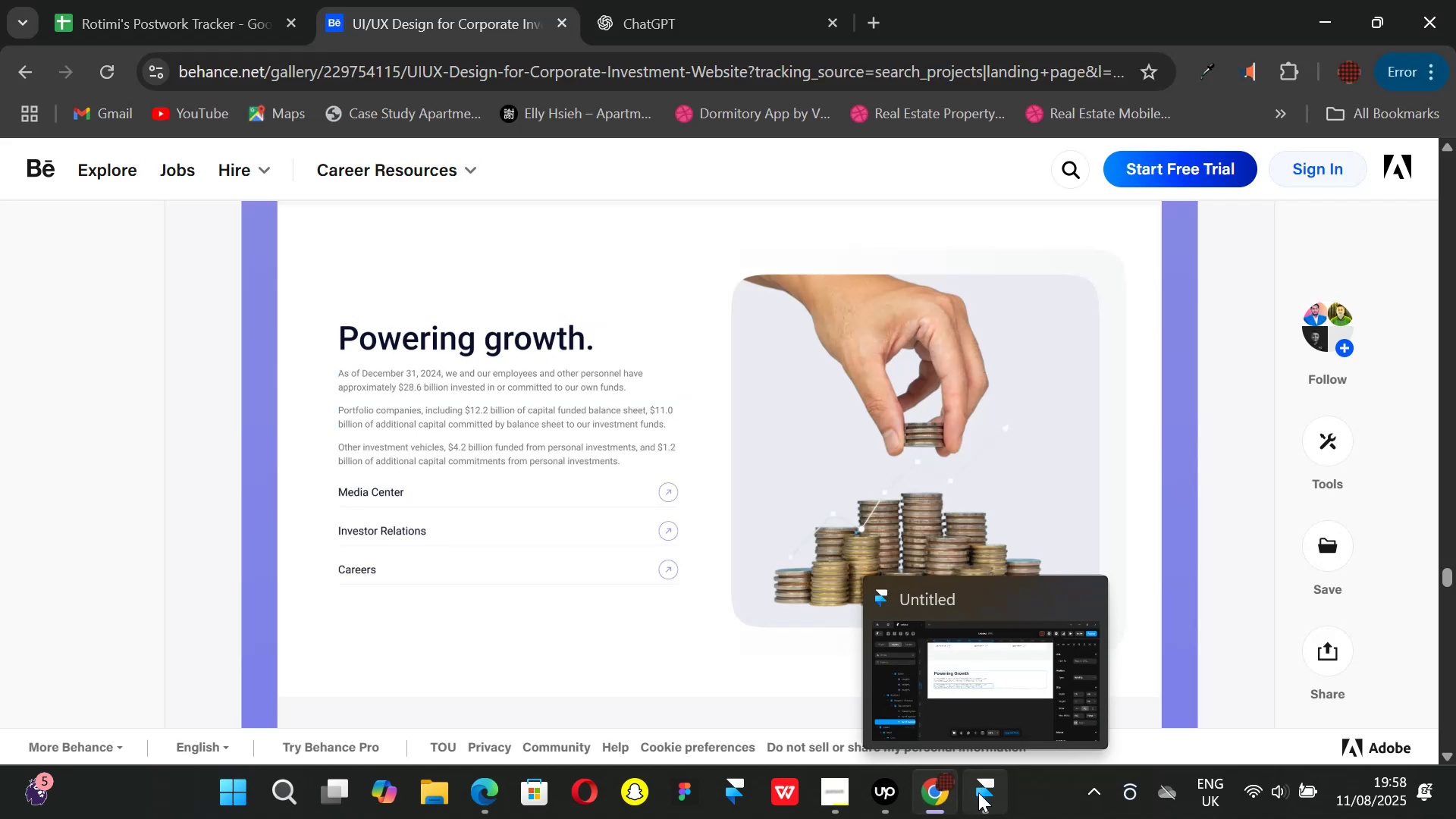 
left_click([978, 792])
 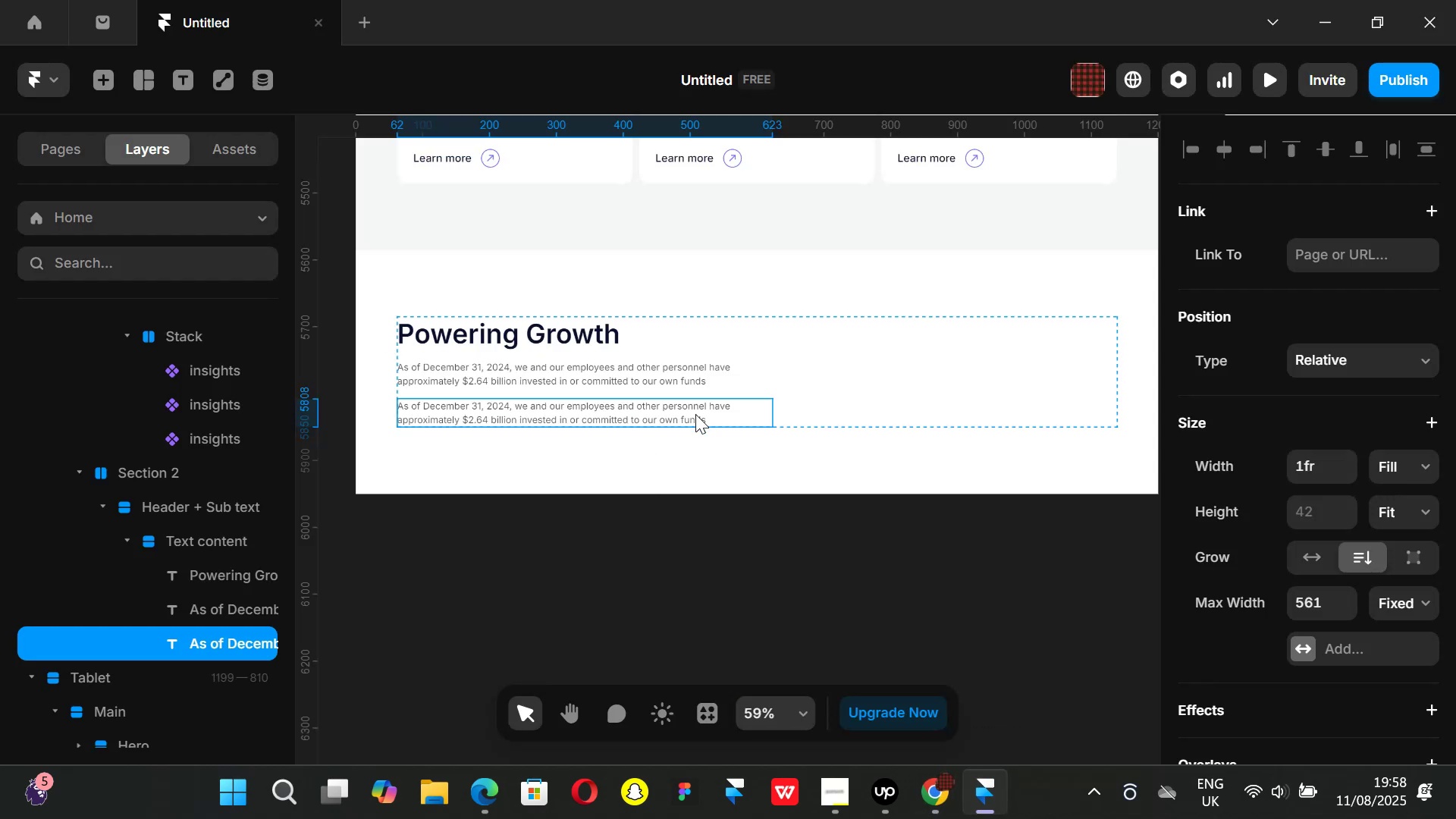 
left_click([693, 415])
 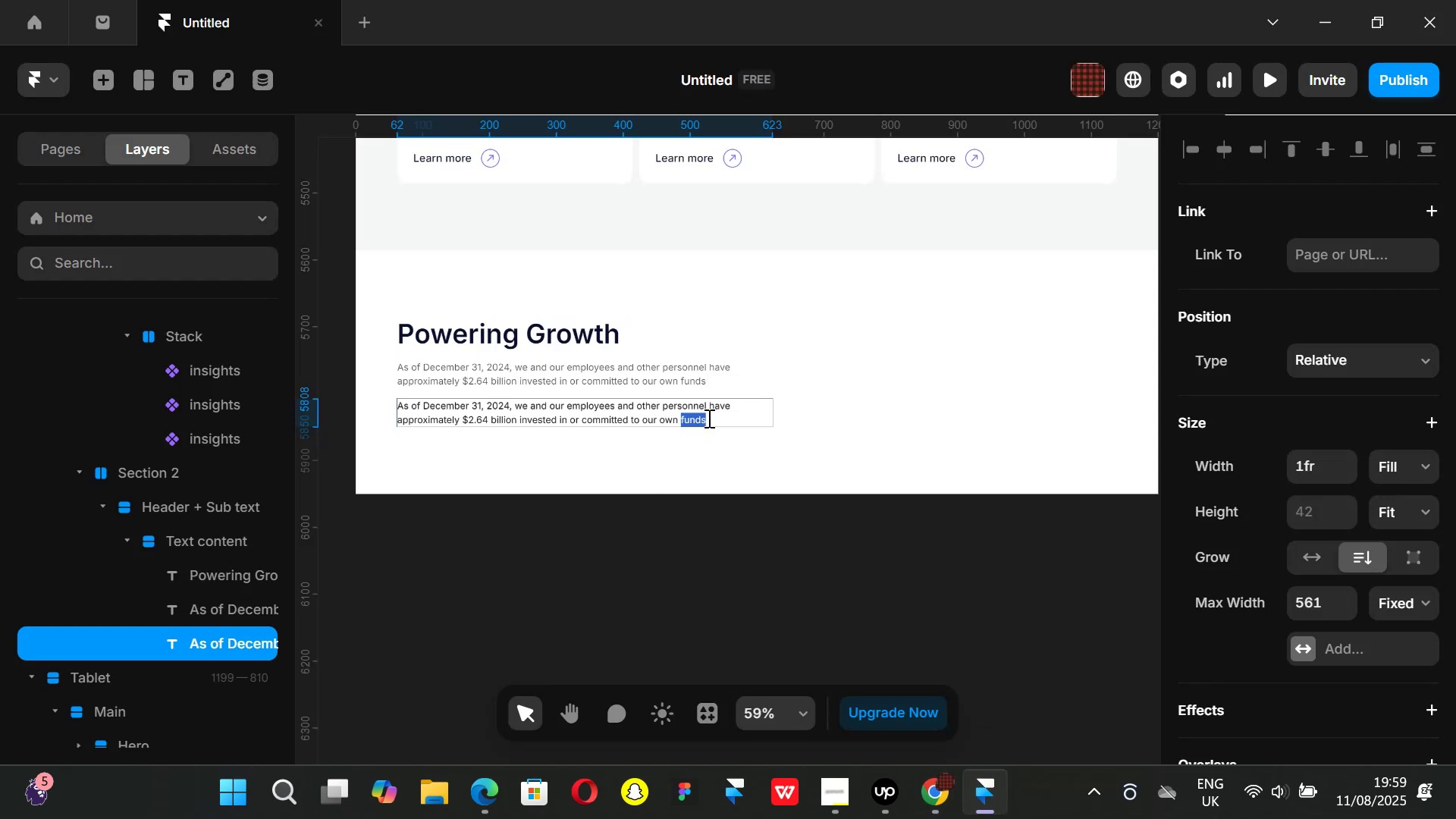 
left_click([708, 418])
 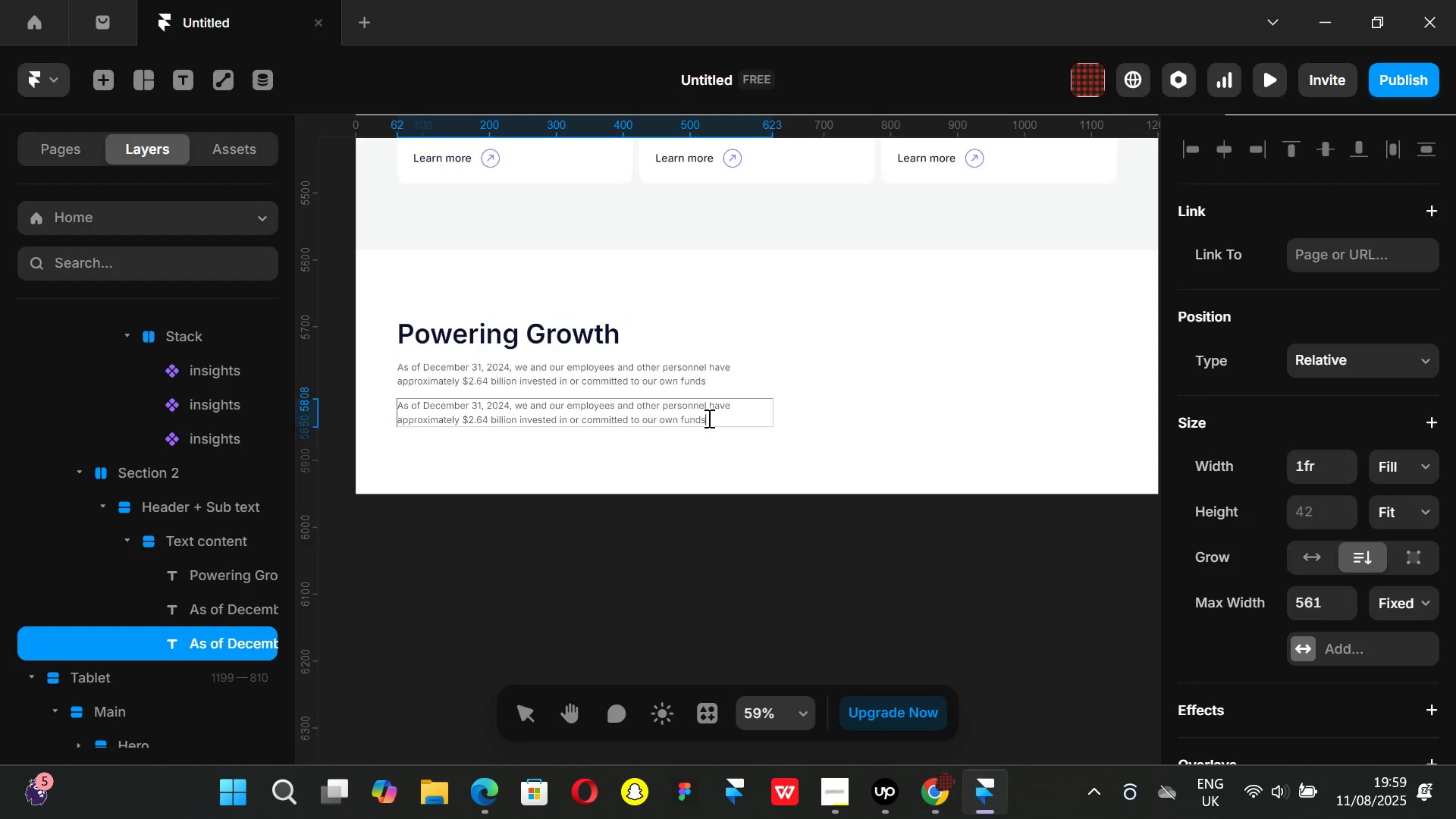 
left_click_drag(start_coordinate=[708, 418], to_coordinate=[344, 398])
 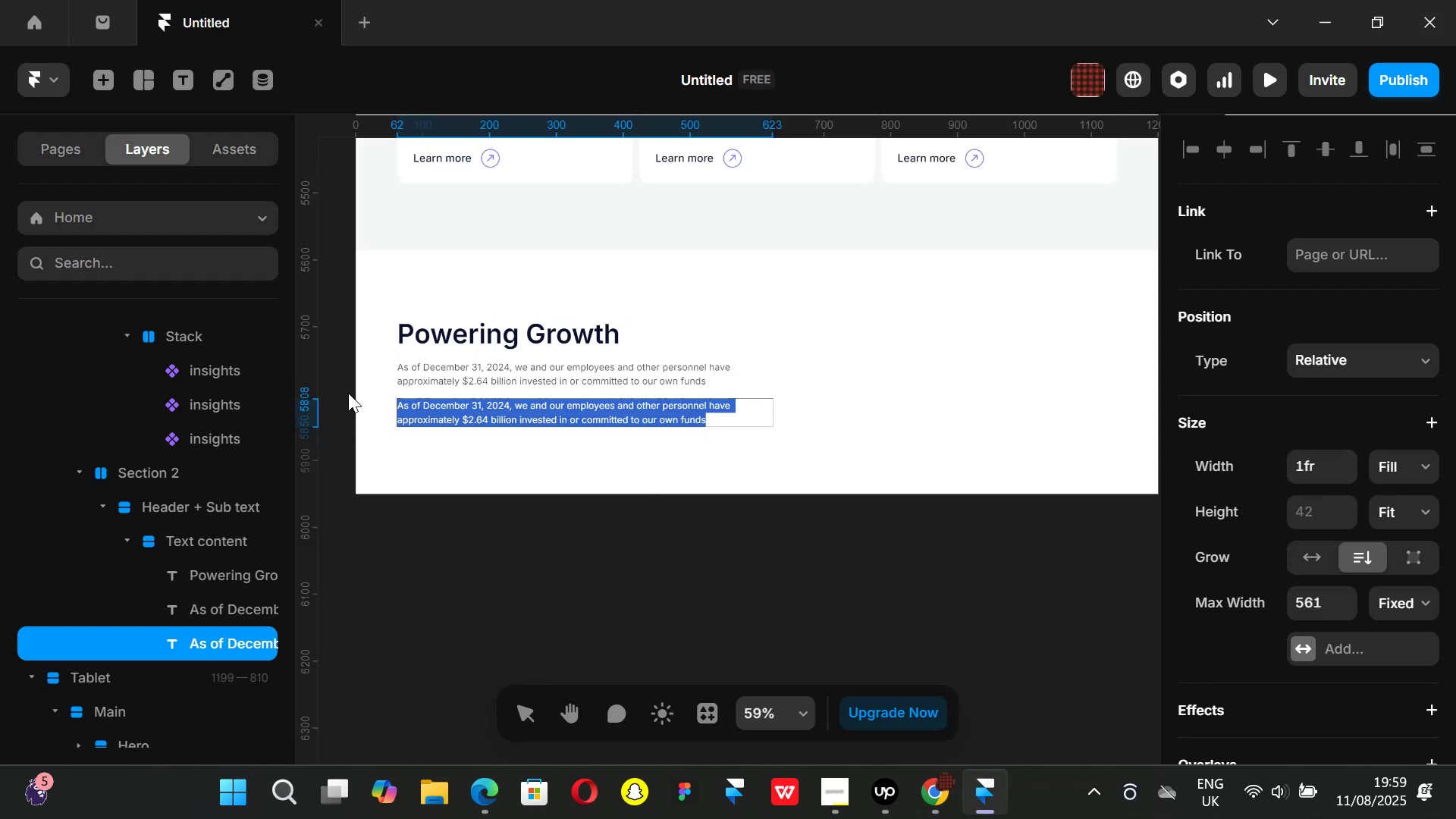 
key(Backspace)
type(Portfolio companies)
 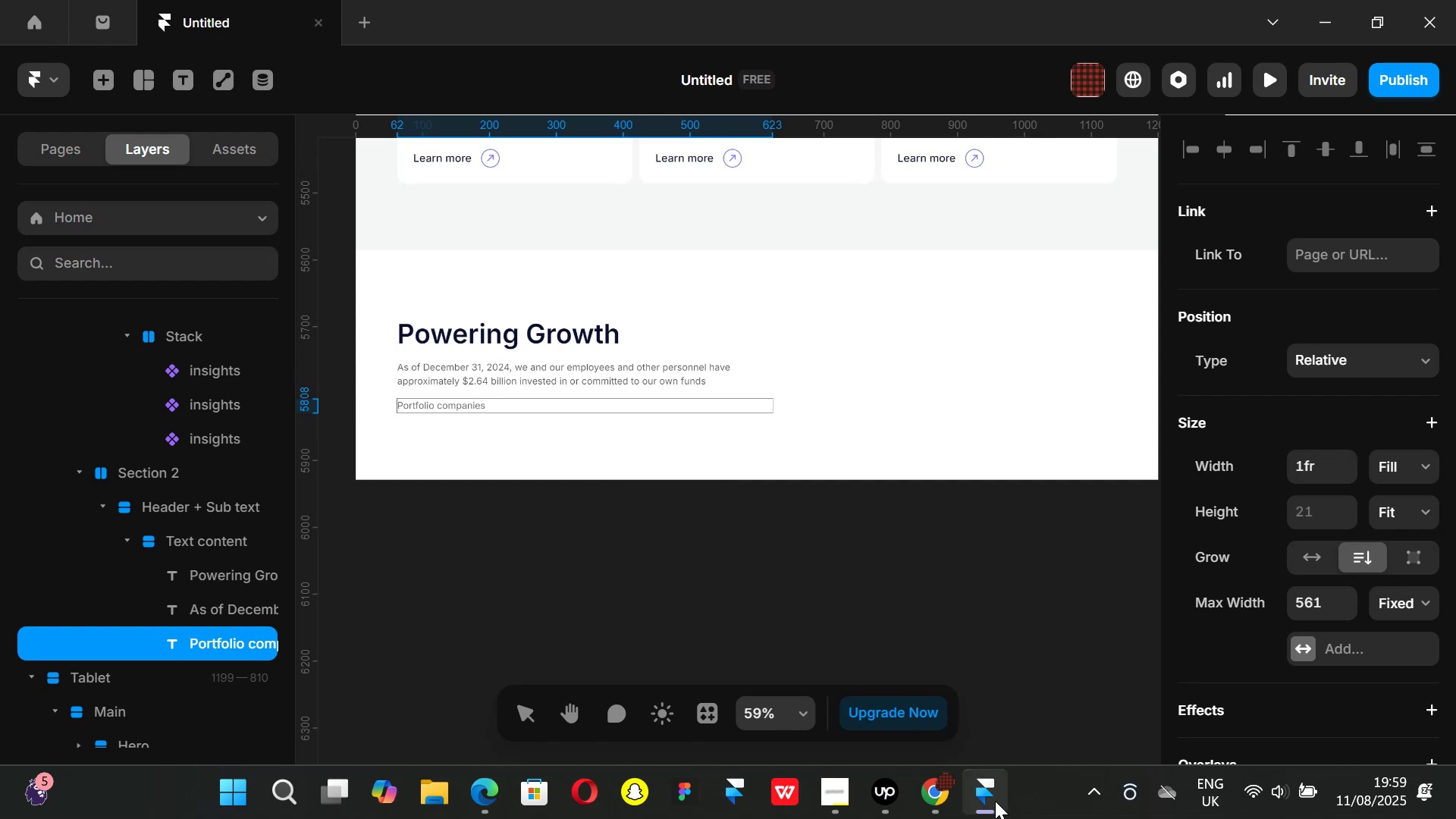 
left_click([938, 799])
 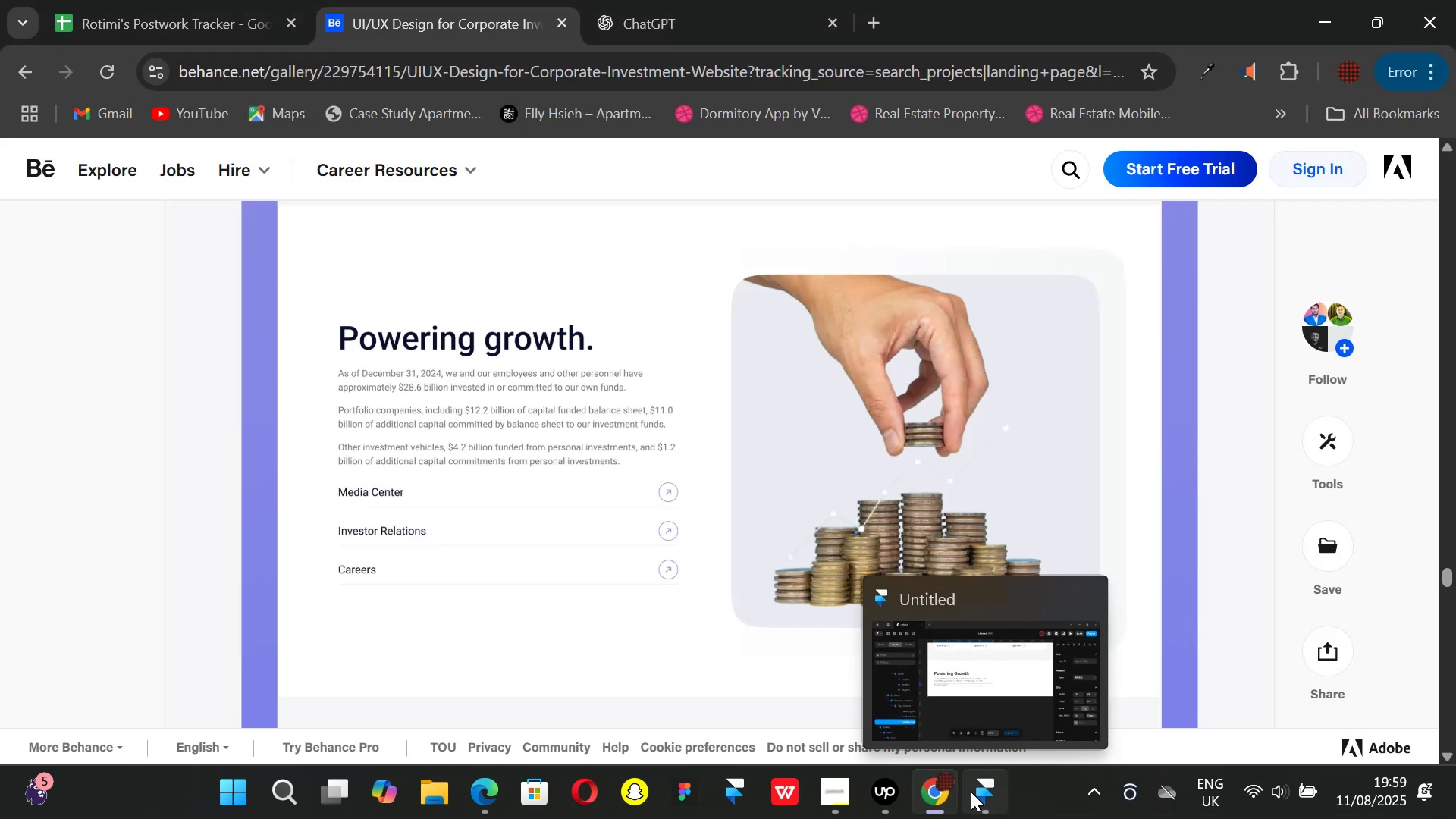 
left_click([971, 792])
 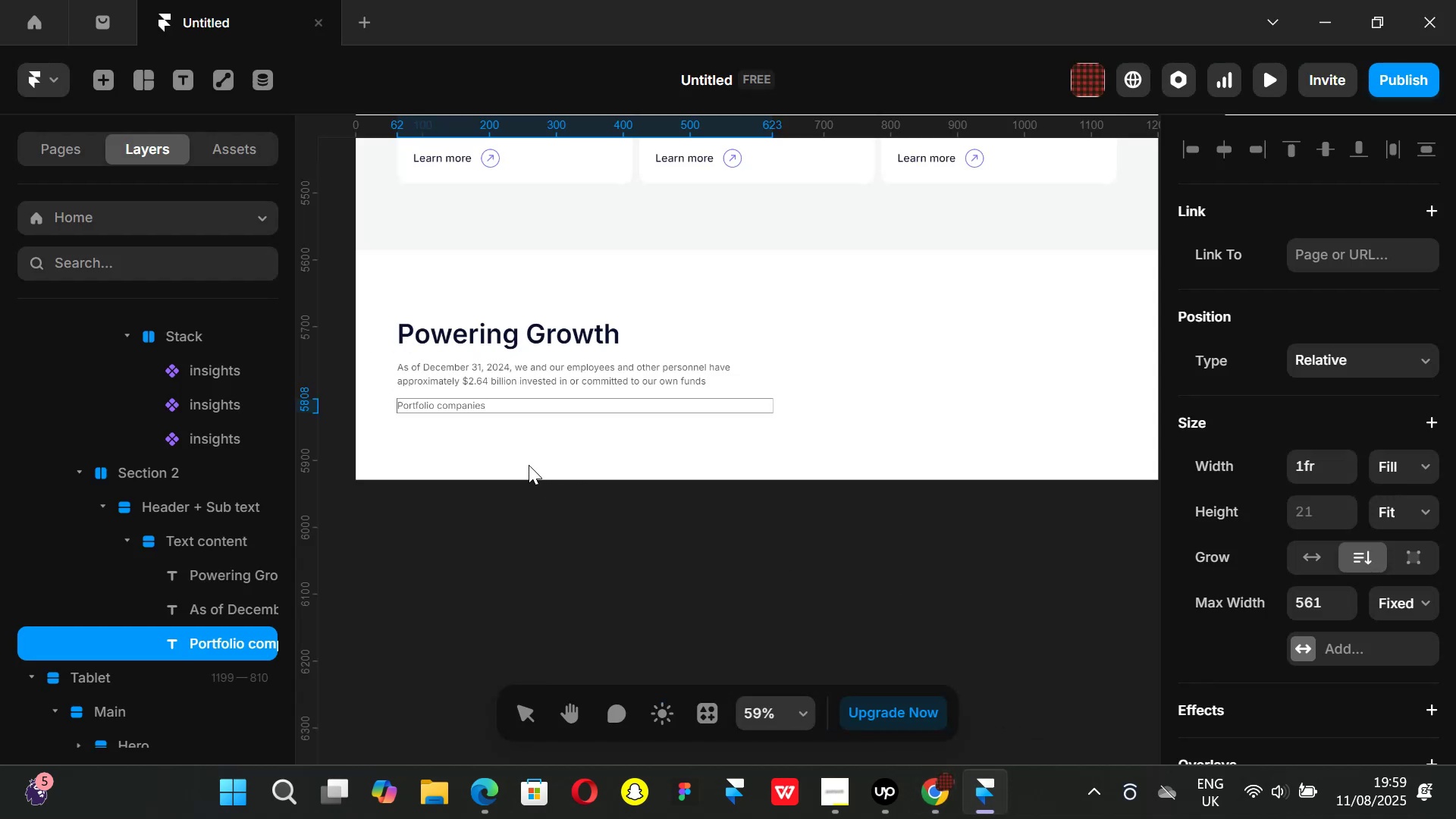 
type(, including )
 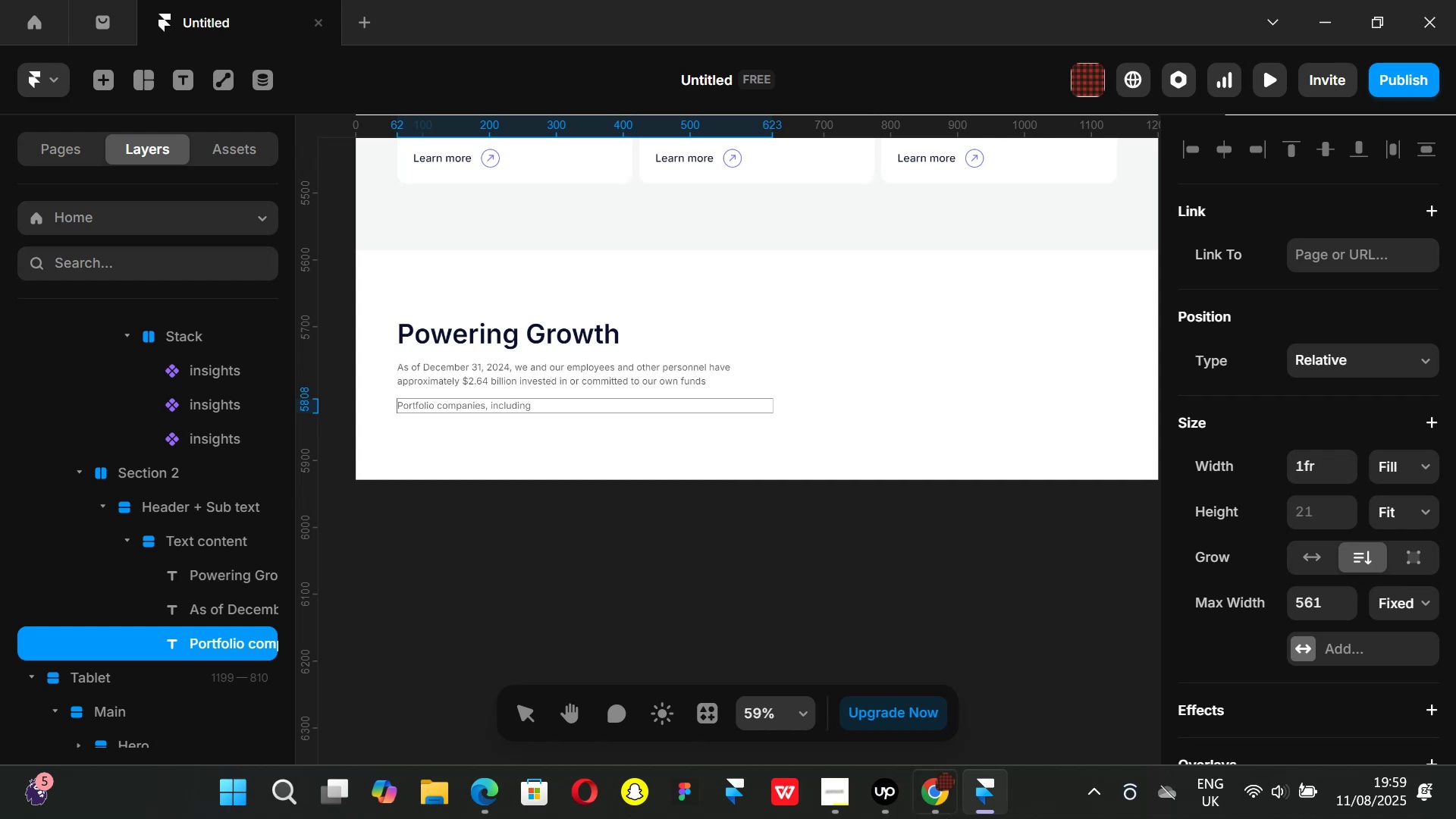 
left_click([928, 817])
 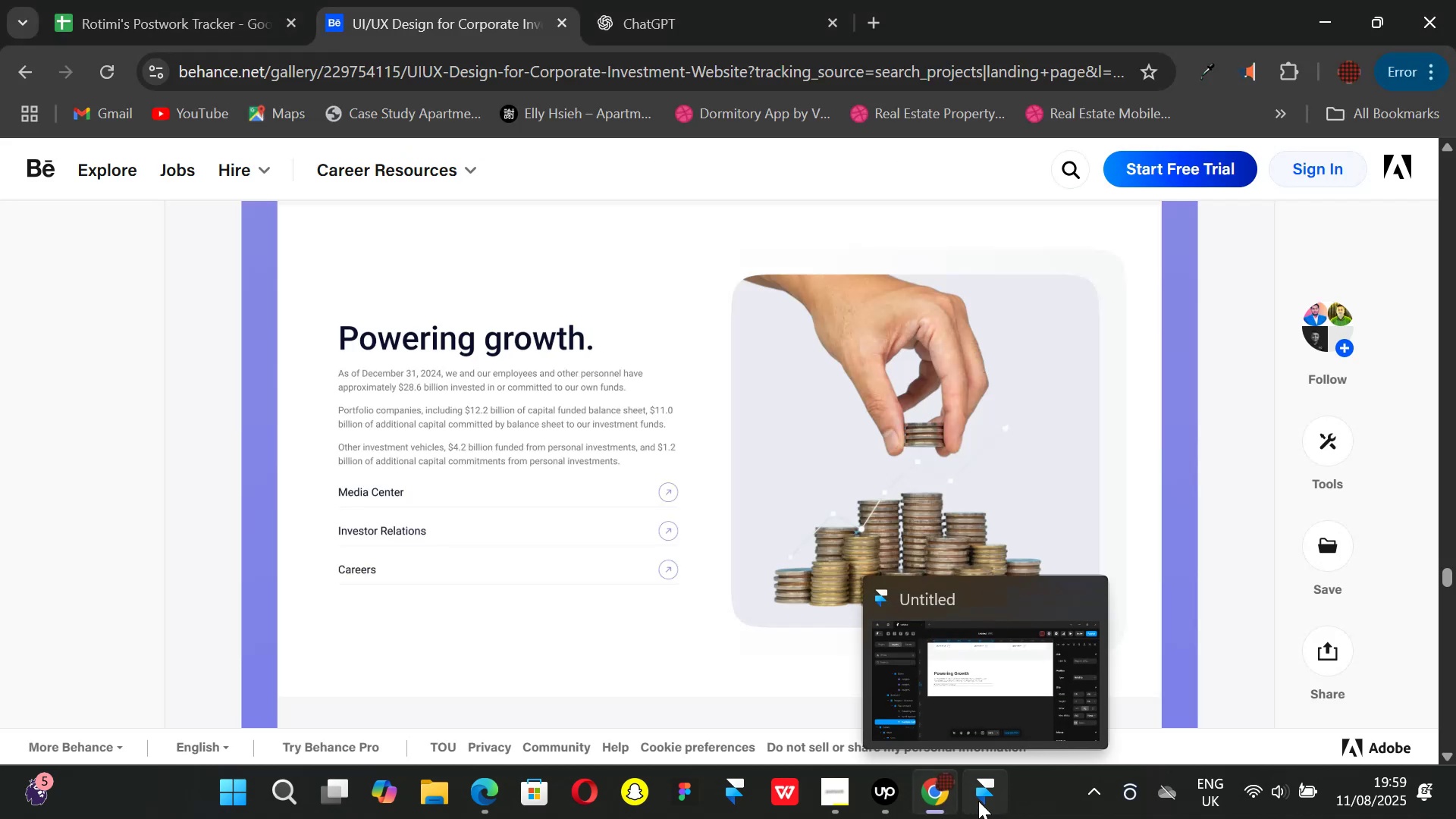 
left_click([978, 801])
 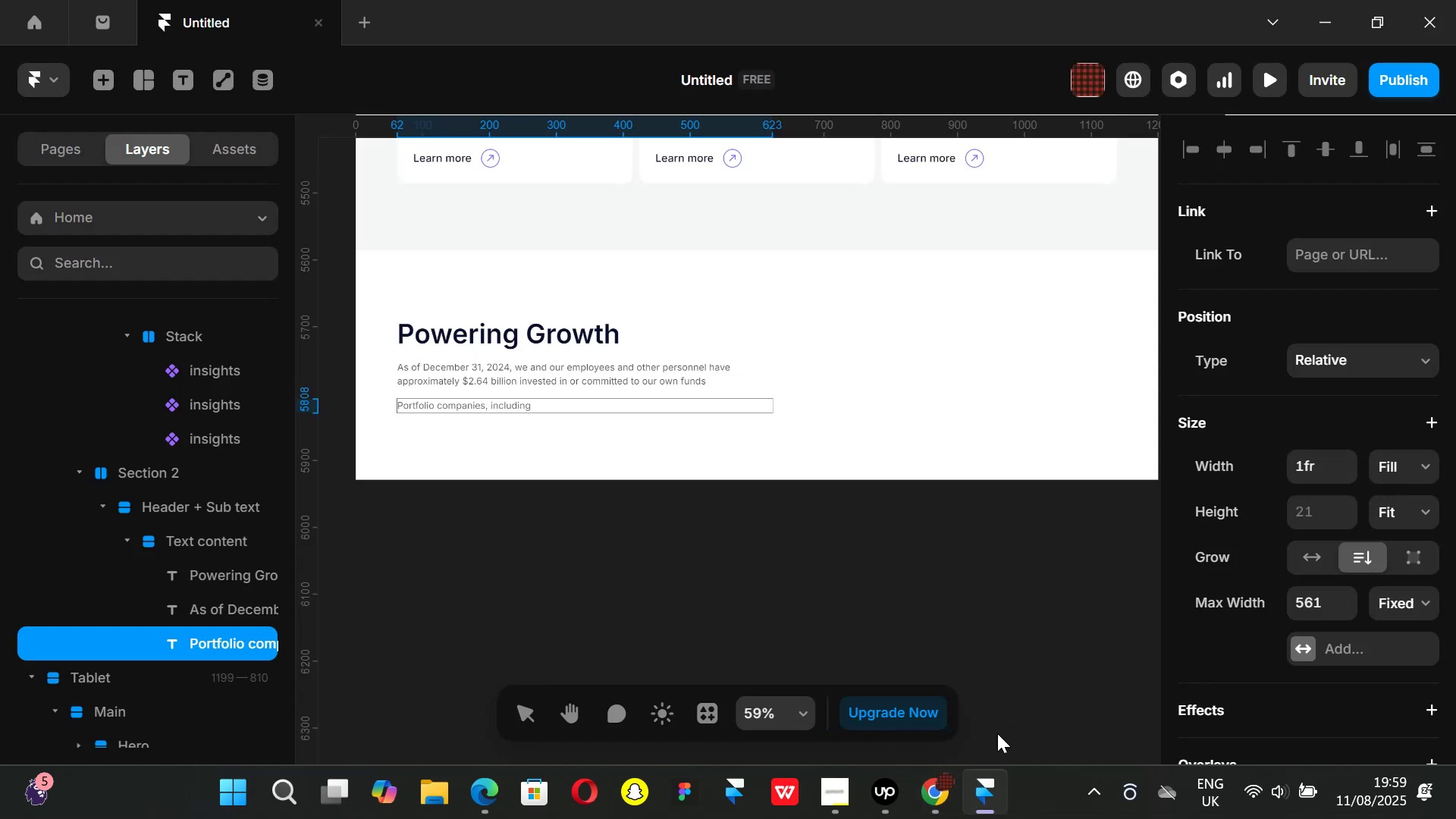 
type($12.2 billion of capital balanced sheet)
 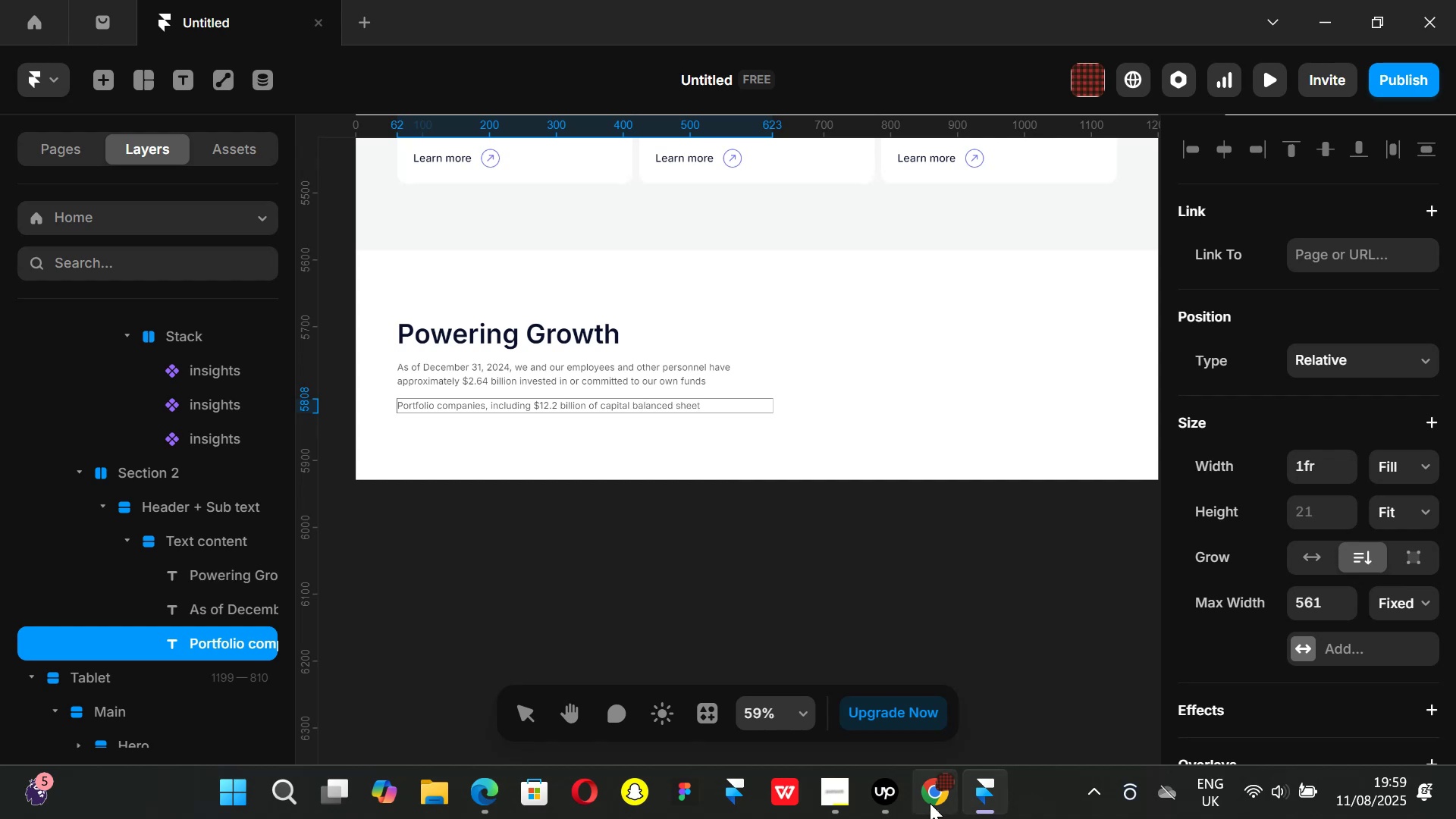 
left_click([930, 803])
 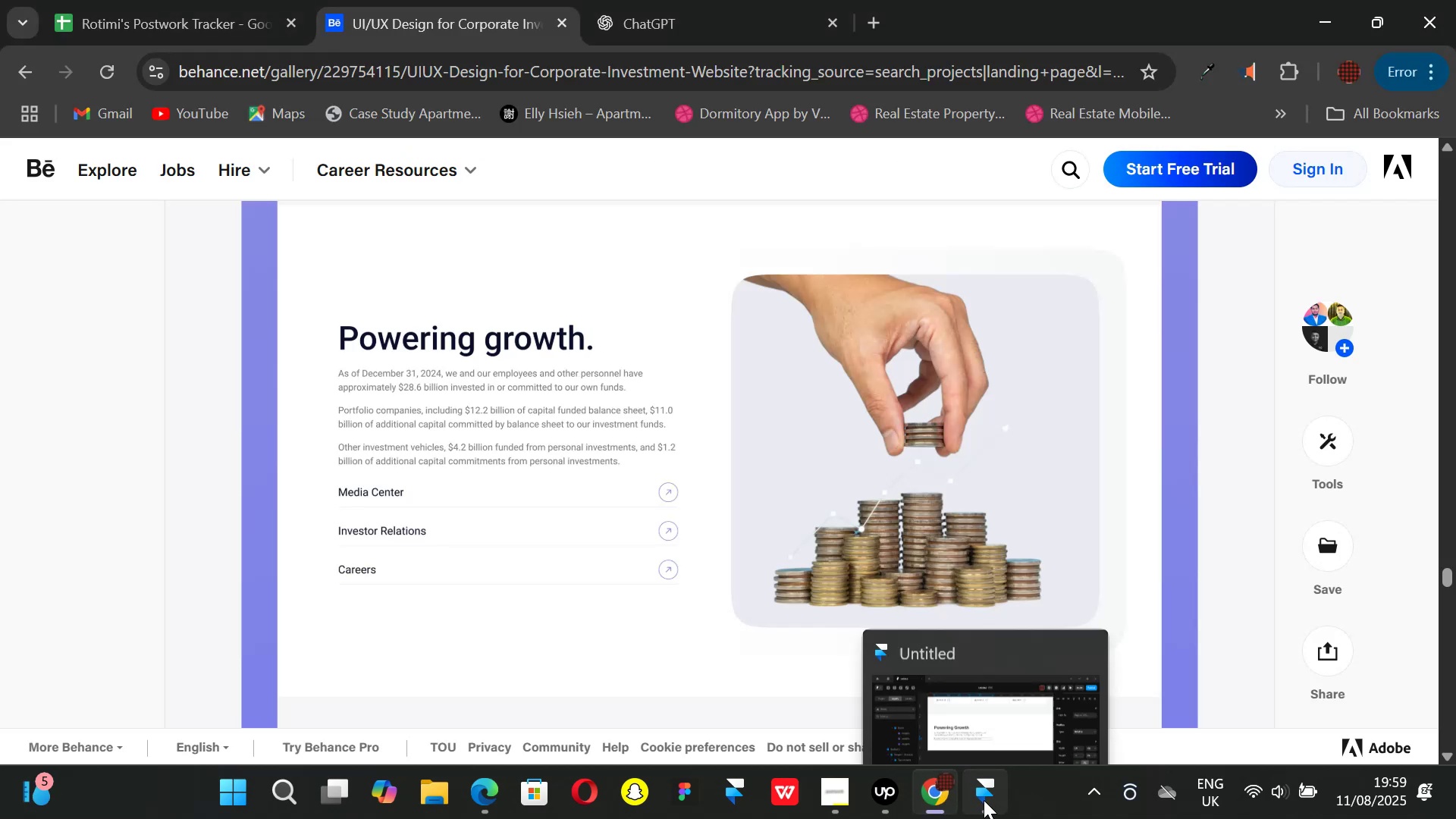 
wait(5.54)
 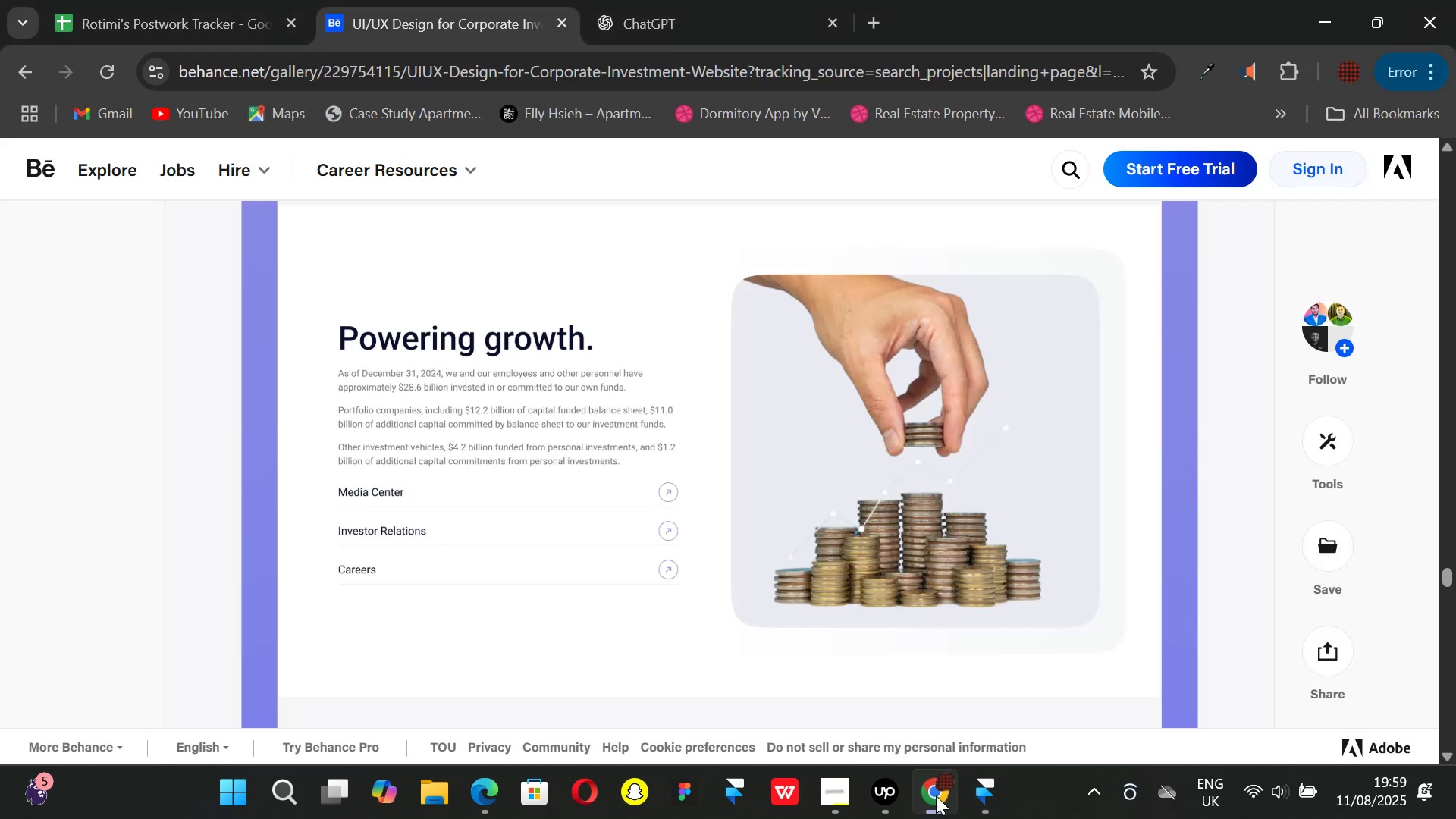 
left_click([984, 800])
 